 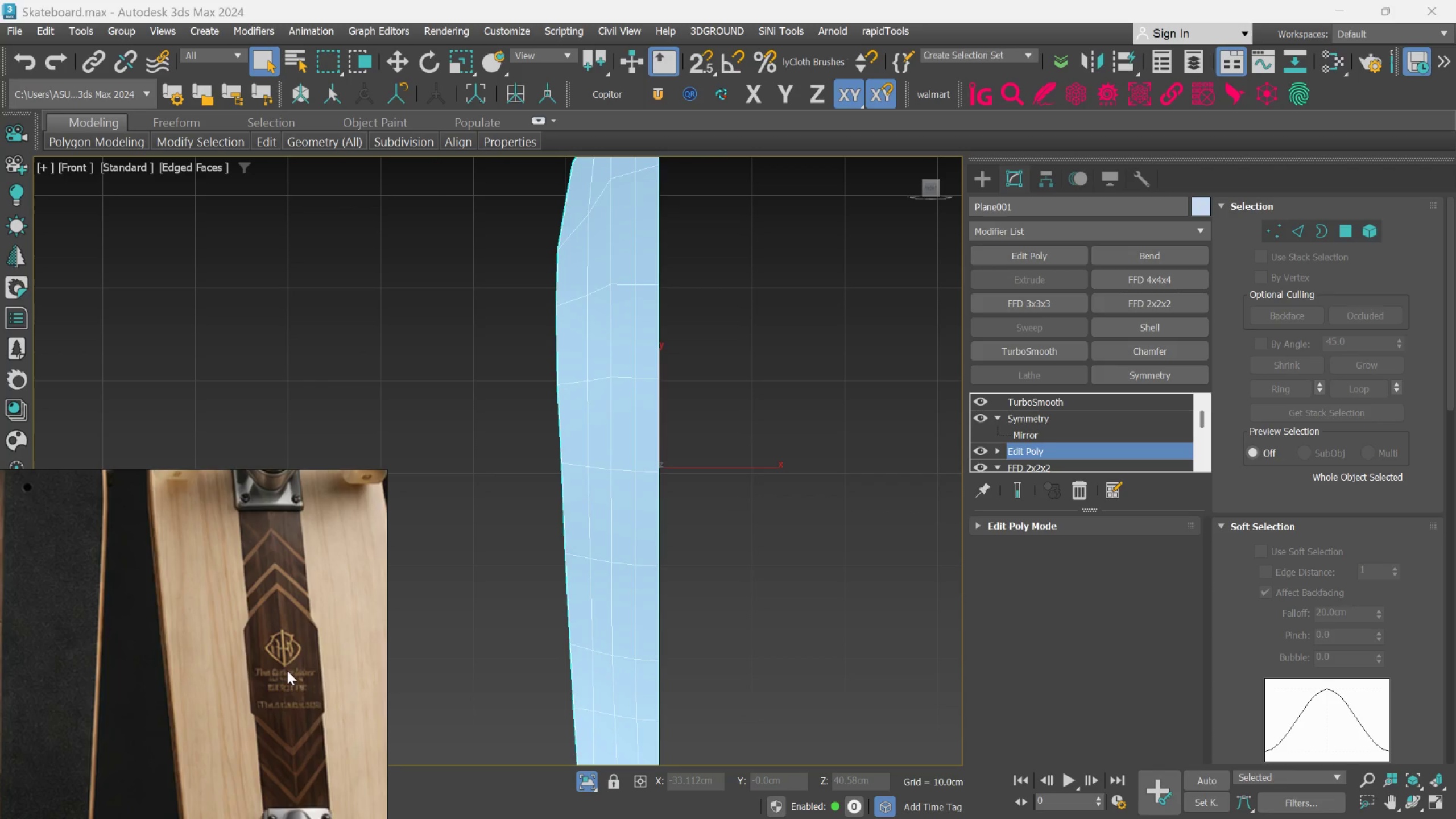 
scroll: coordinate [286, 705], scroll_direction: up, amount: 2.0
 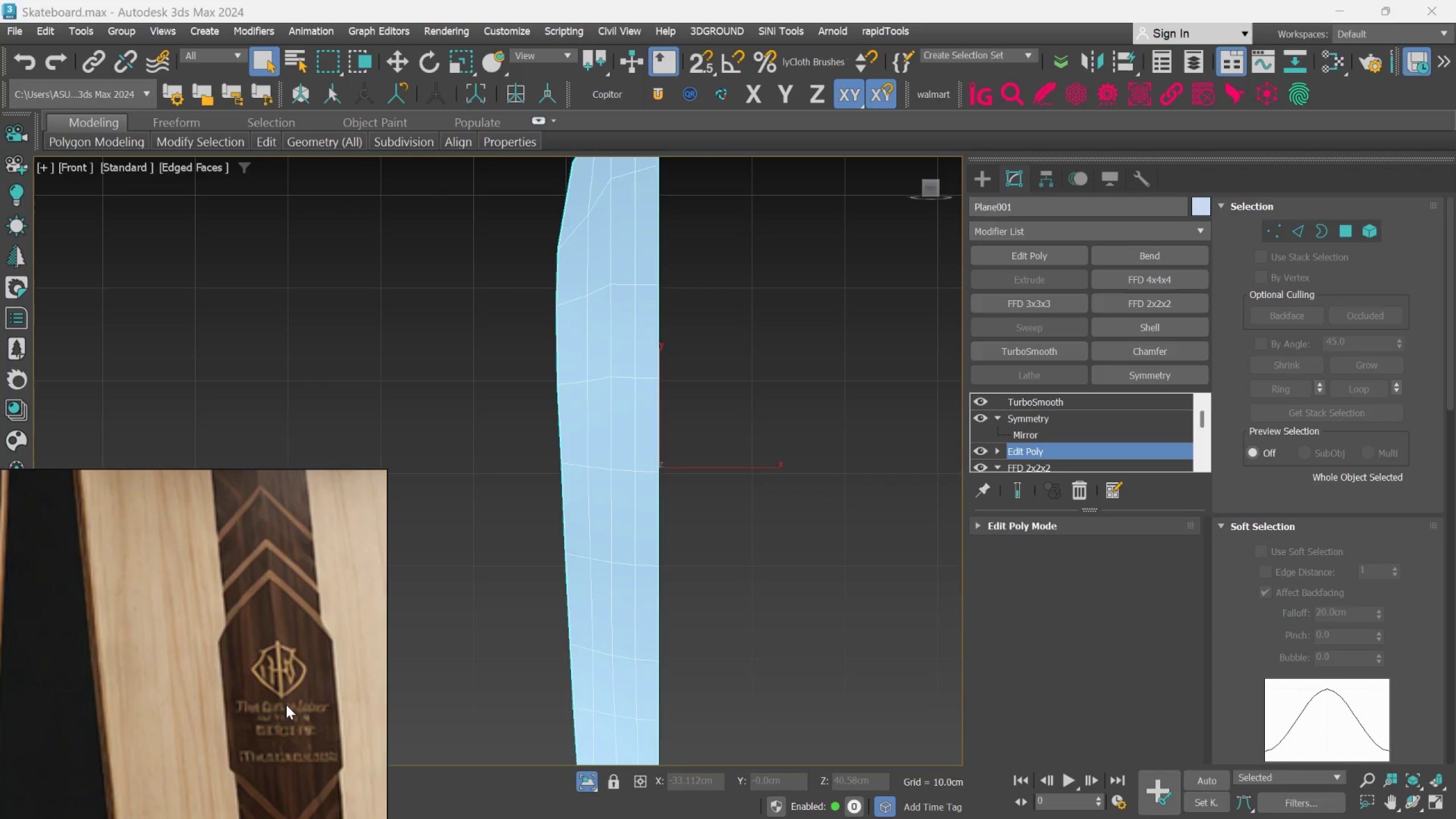 
scroll: coordinate [286, 705], scroll_direction: down, amount: 4.0
 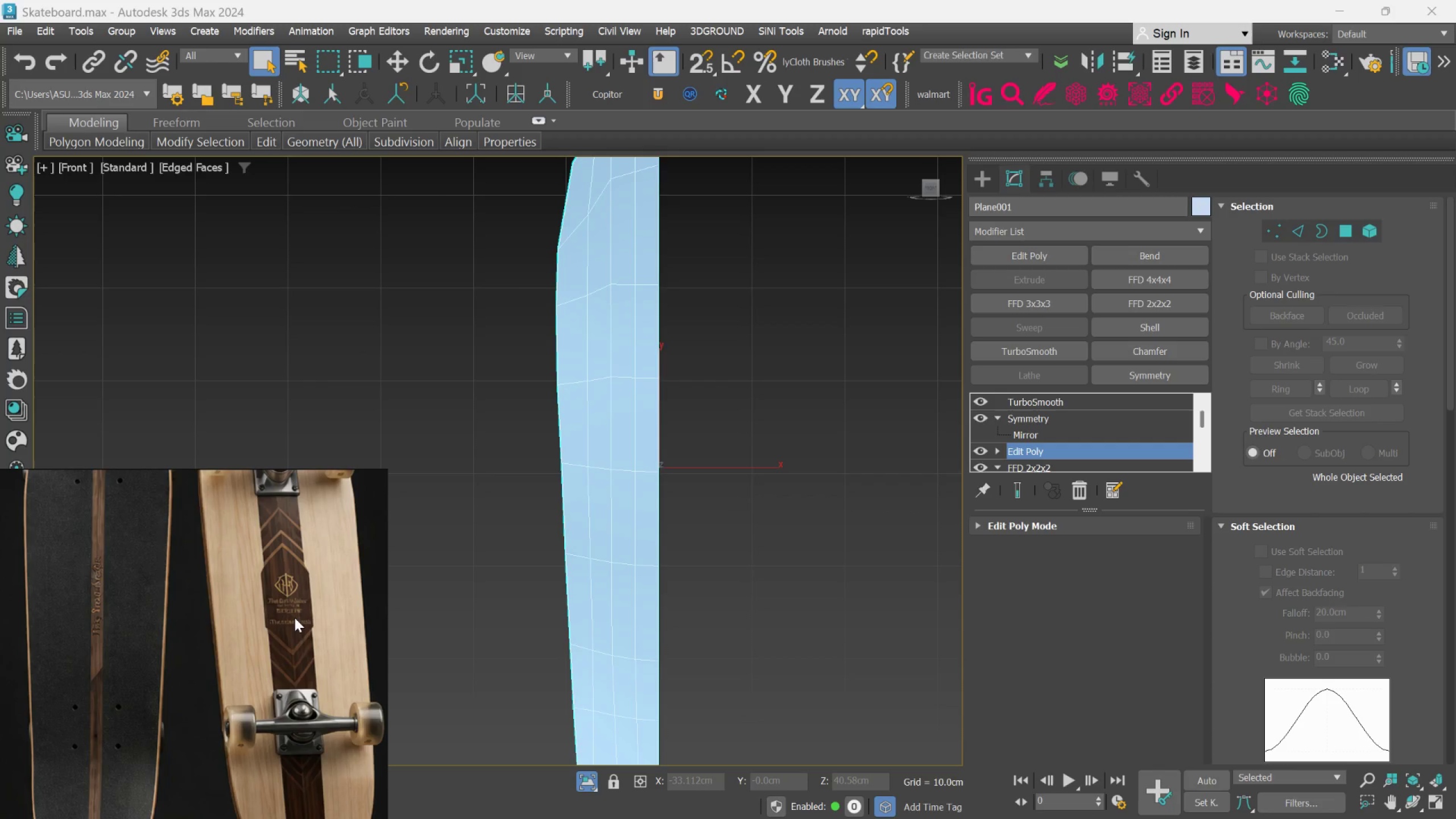 
scroll: coordinate [295, 635], scroll_direction: none, amount: 0.0
 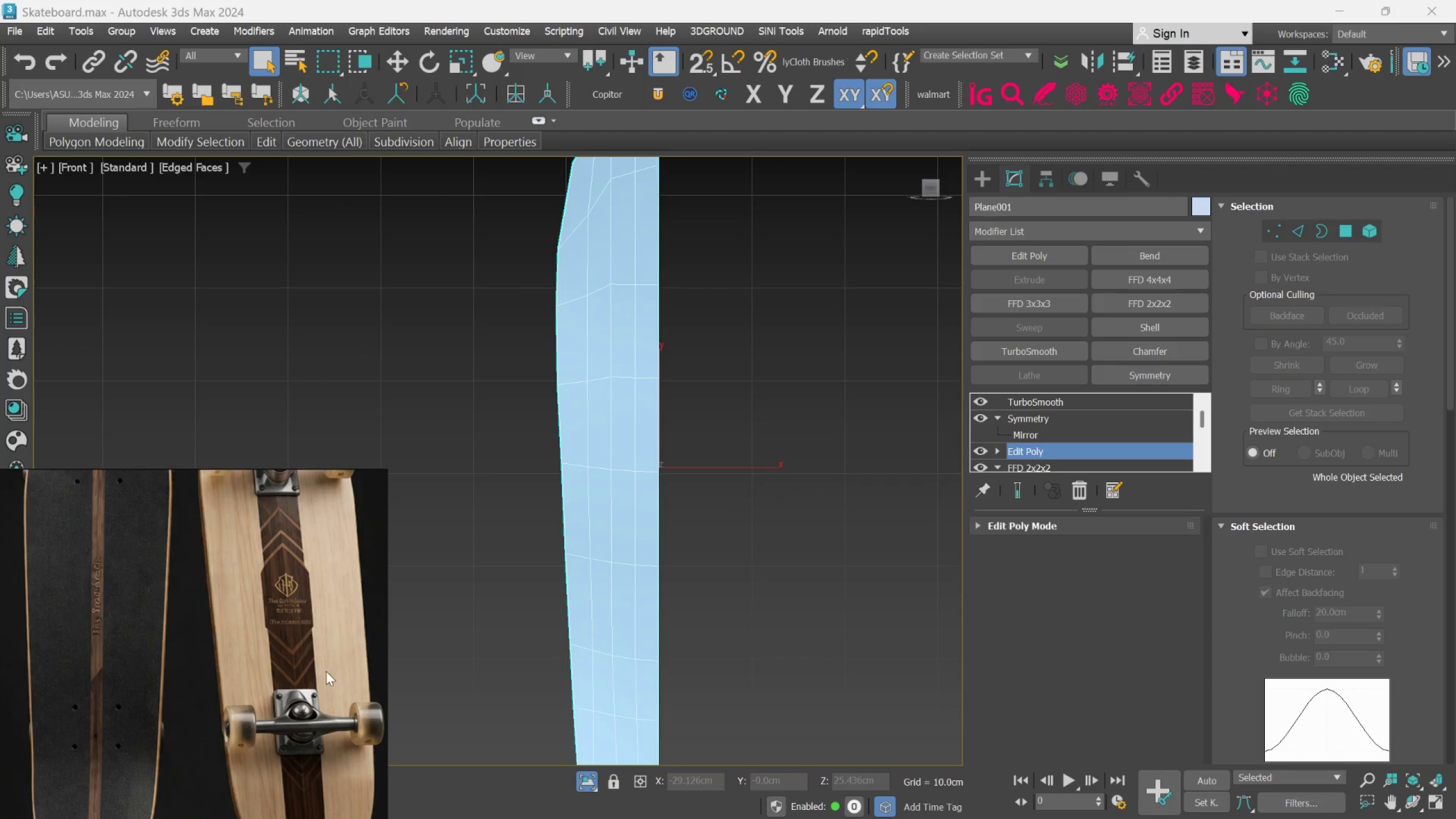 
scroll: coordinate [326, 671], scroll_direction: down, amount: 2.0
 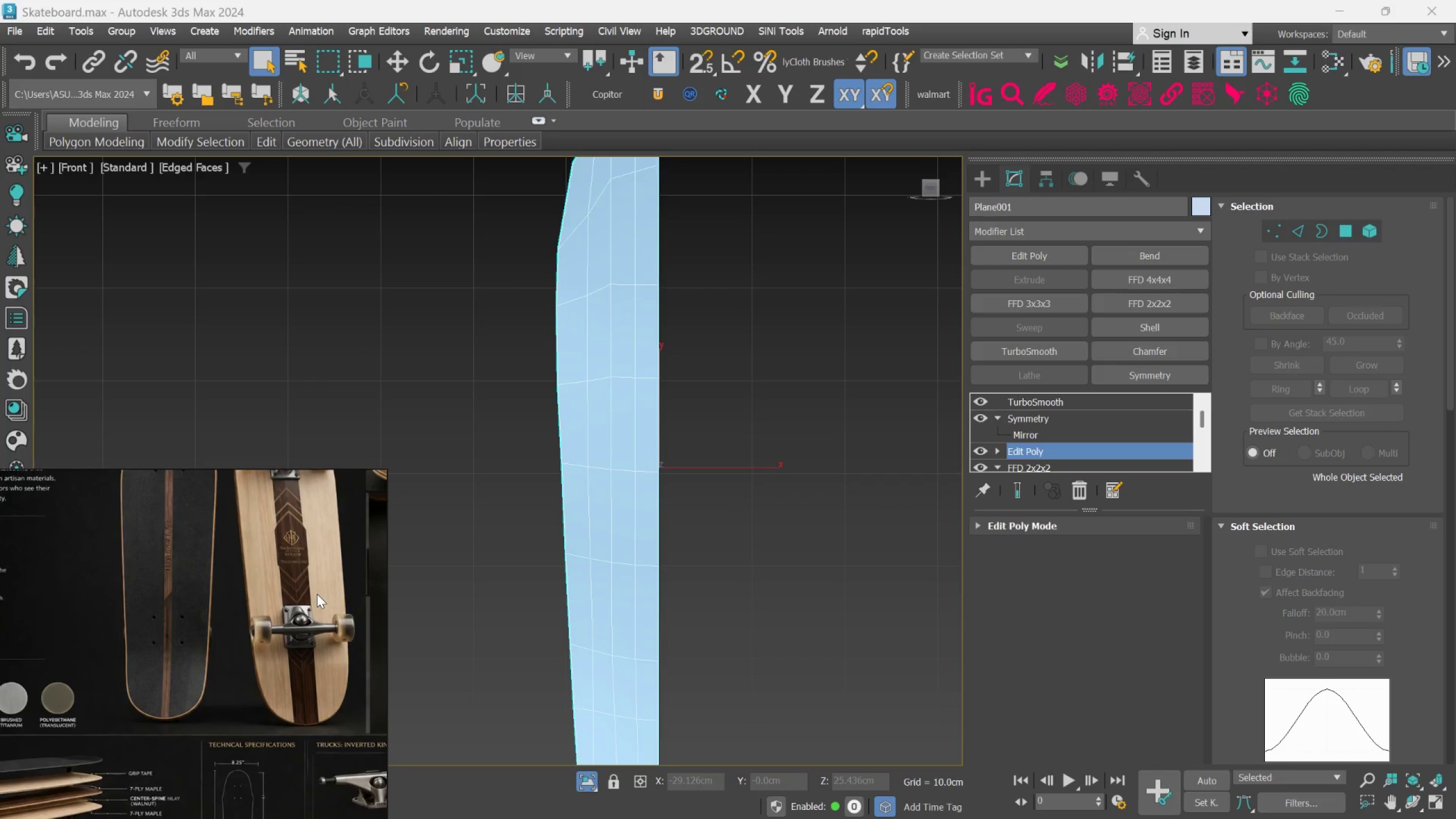 
scroll: coordinate [303, 660], scroll_direction: up, amount: 1.0
 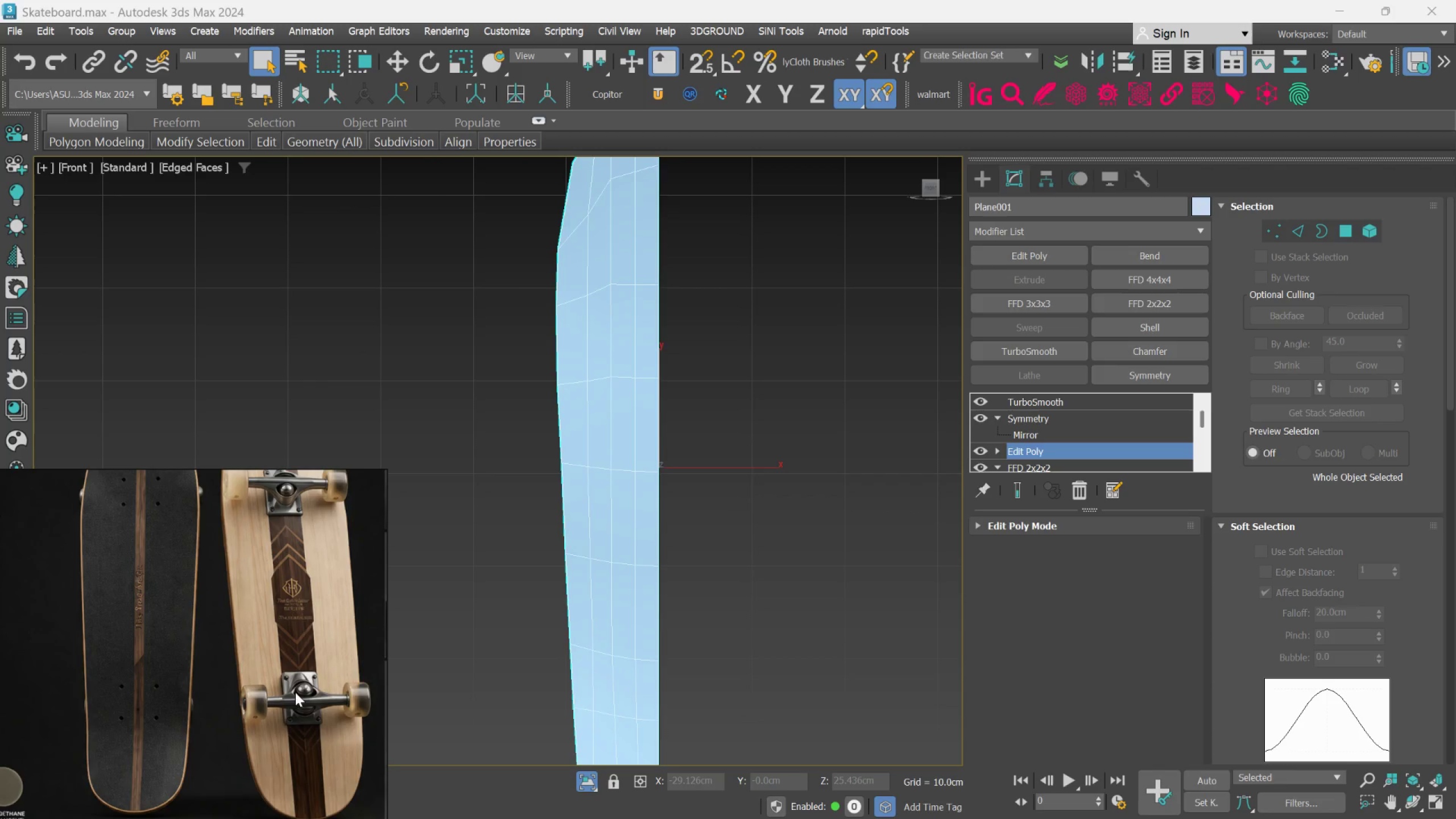 
scroll: coordinate [282, 639], scroll_direction: none, amount: 0.0
 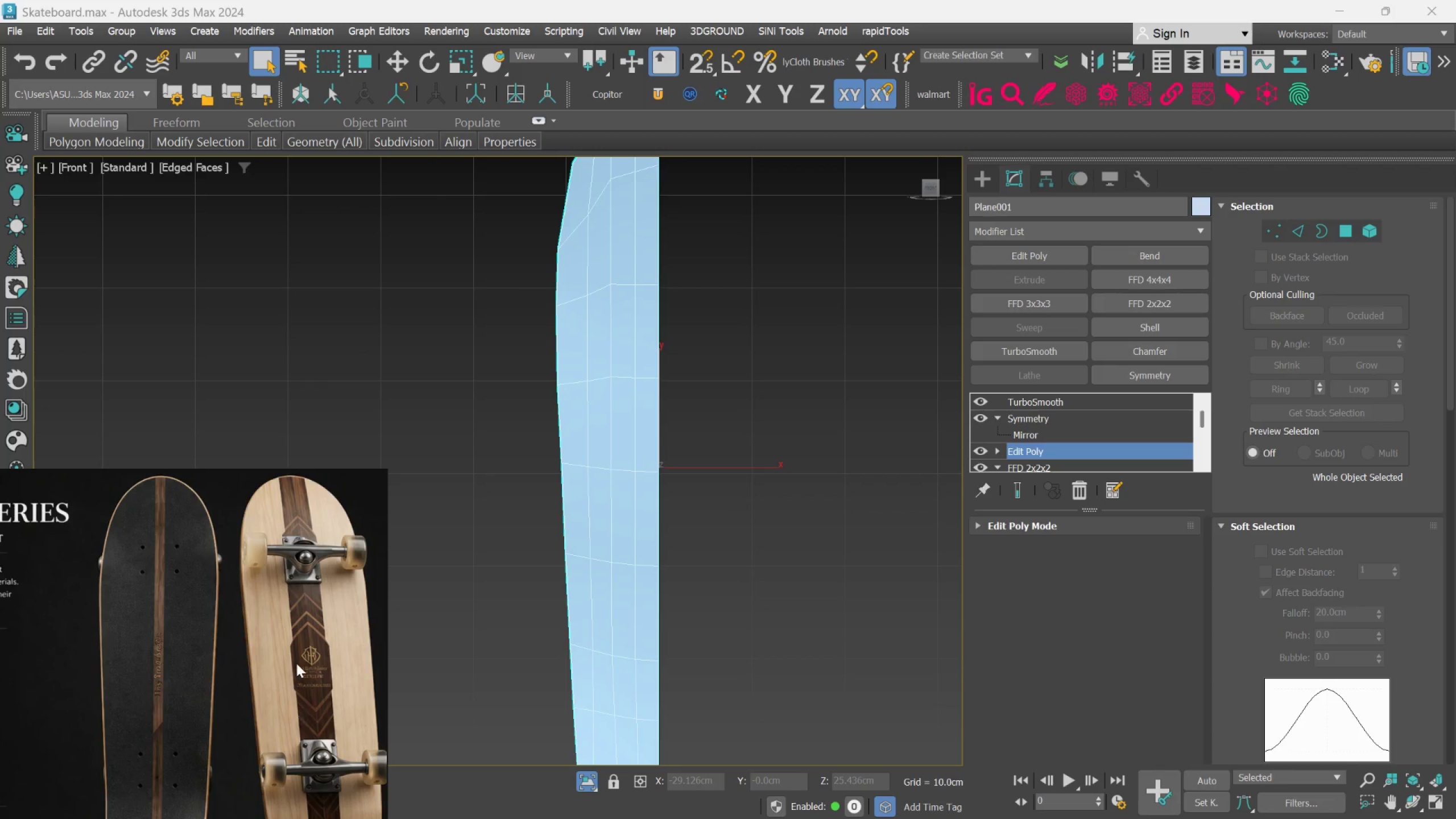 
scroll: coordinate [299, 652], scroll_direction: up, amount: 1.0
 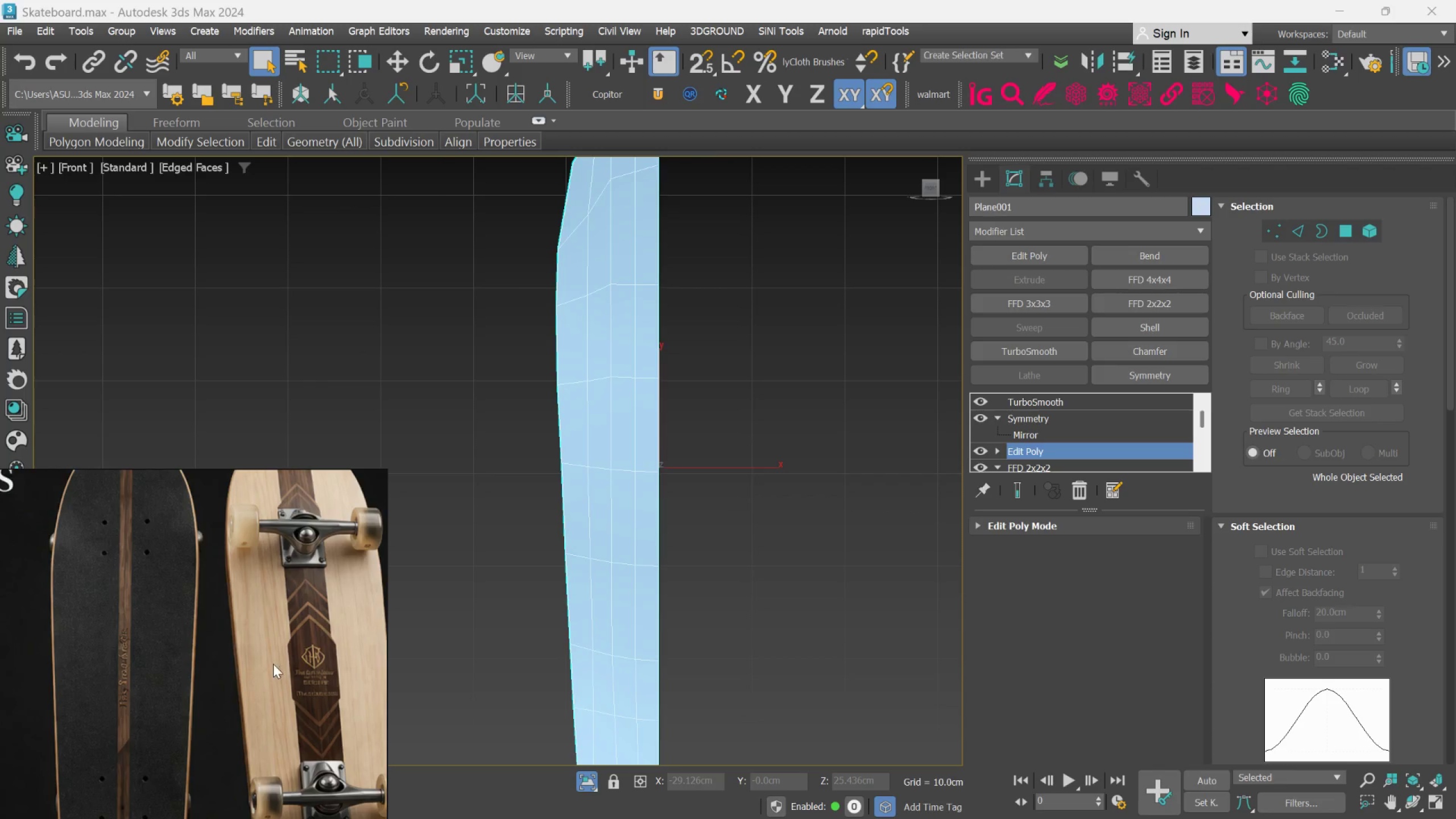 
scroll: coordinate [273, 664], scroll_direction: down, amount: 3.0
 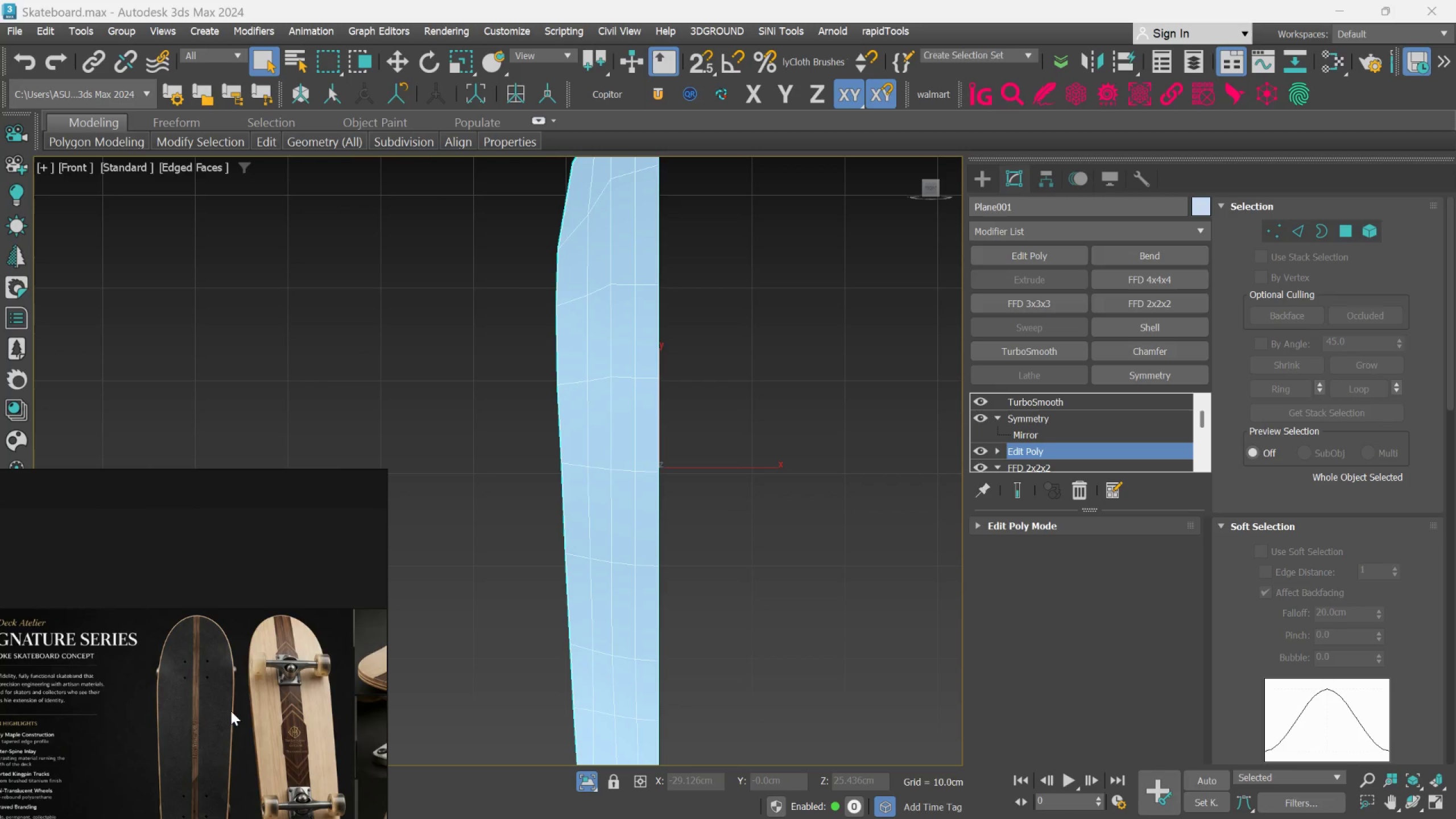 
scroll: coordinate [274, 701], scroll_direction: up, amount: 4.0
 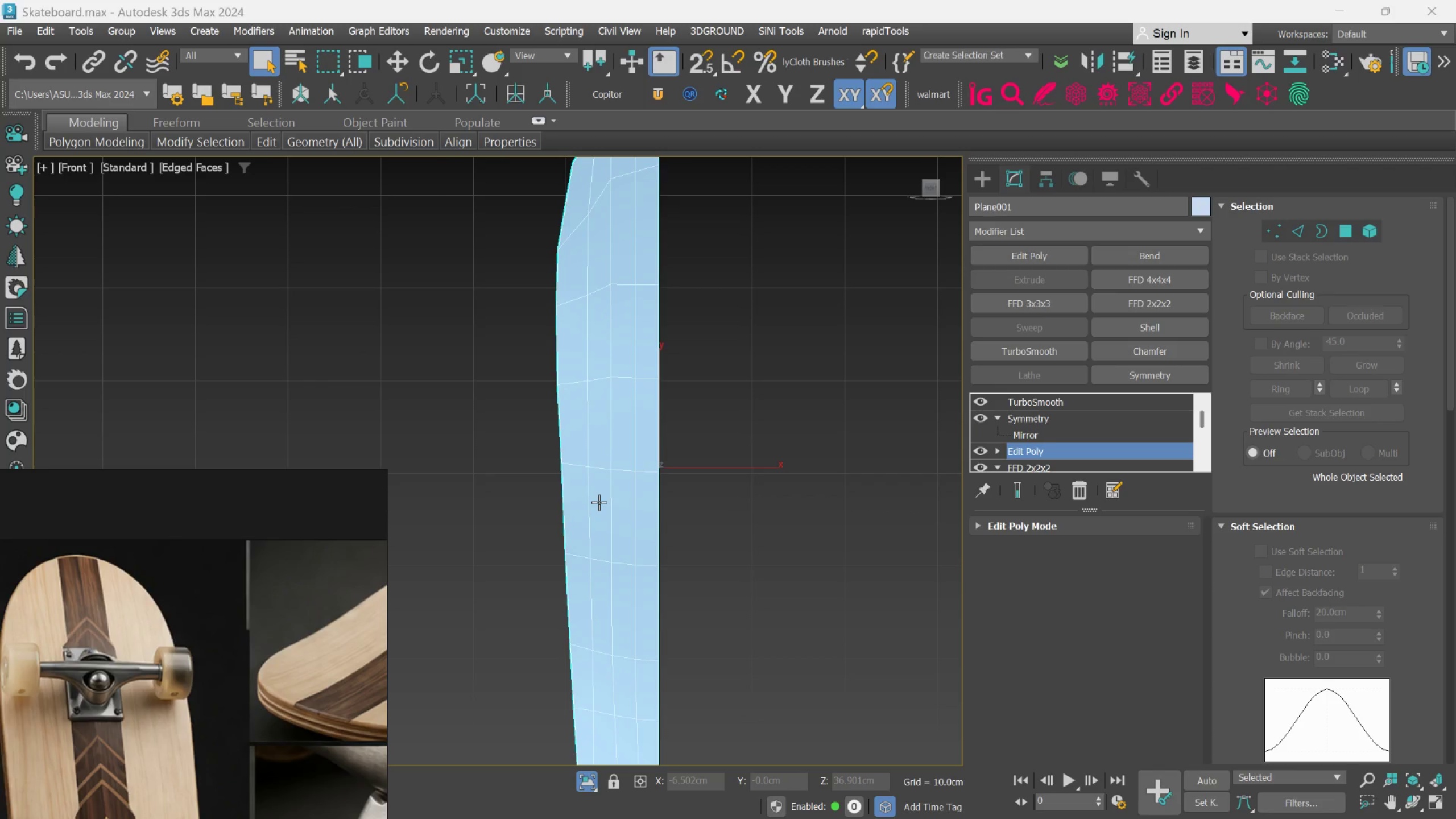 
hold_key(key=AltLeft, duration=0.53)
 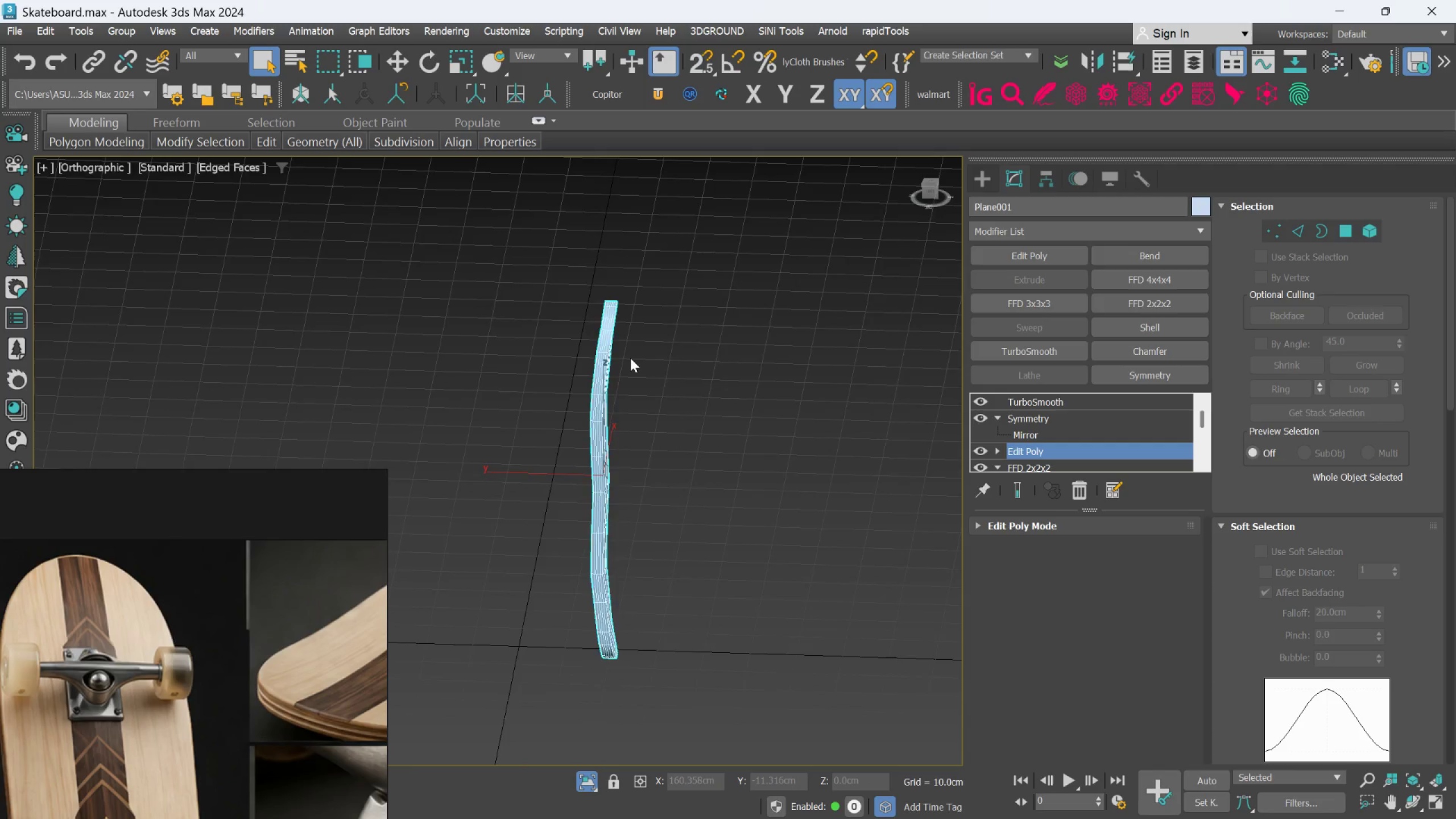 
scroll: coordinate [601, 504], scroll_direction: down, amount: 2.0
 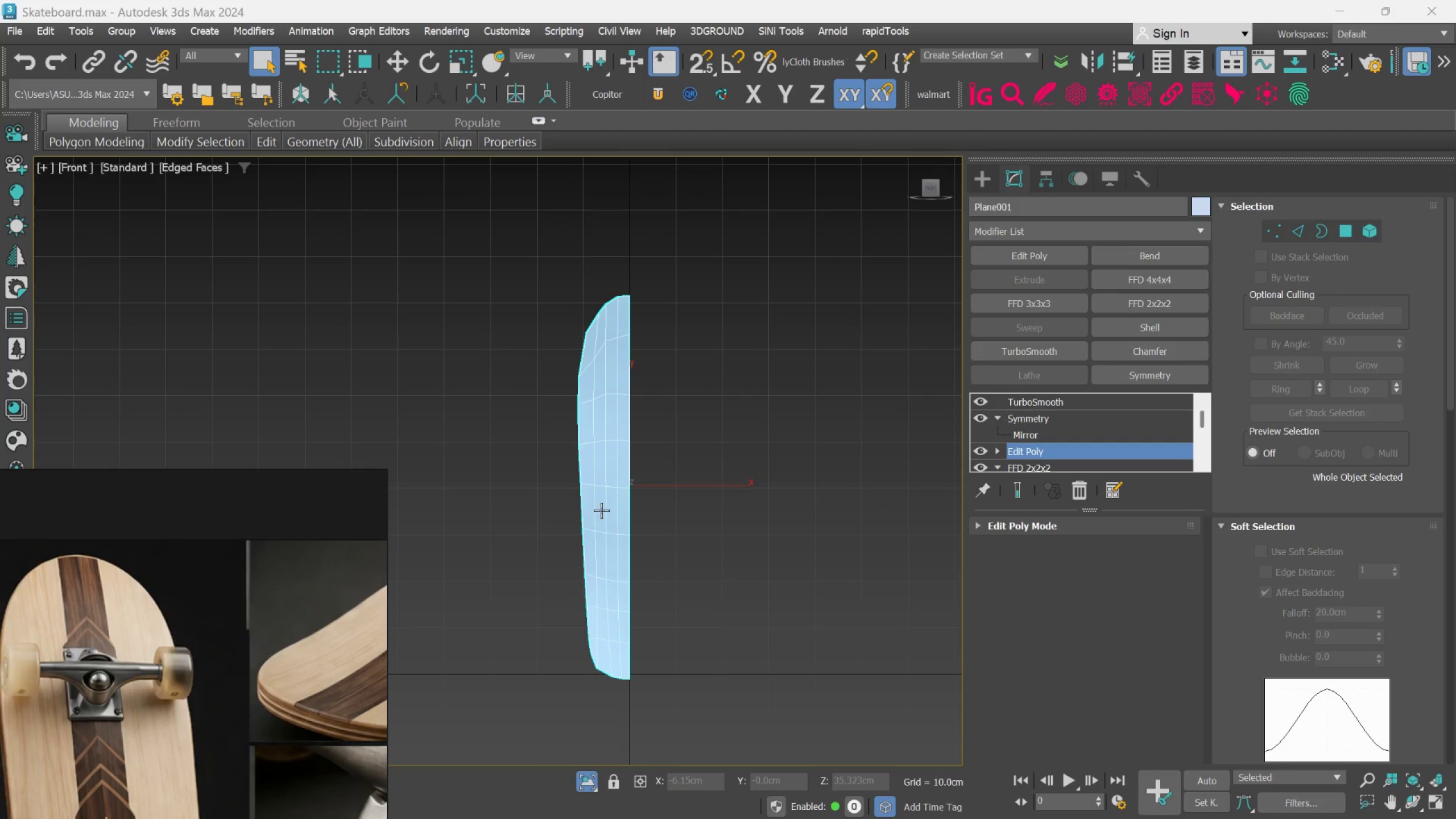 
scroll: coordinate [631, 352], scroll_direction: up, amount: 4.0
 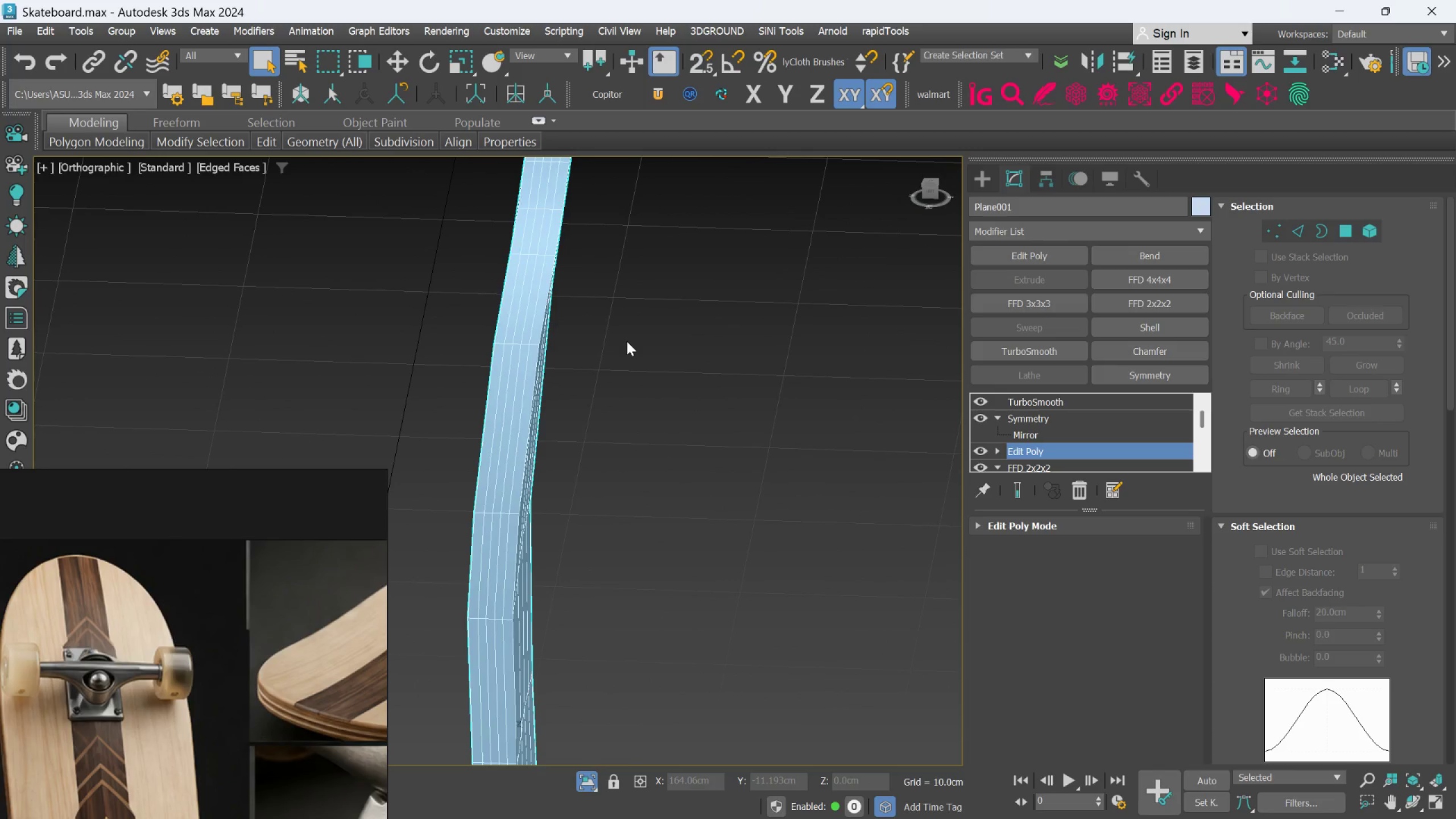 
hold_key(key=AltLeft, duration=0.66)
 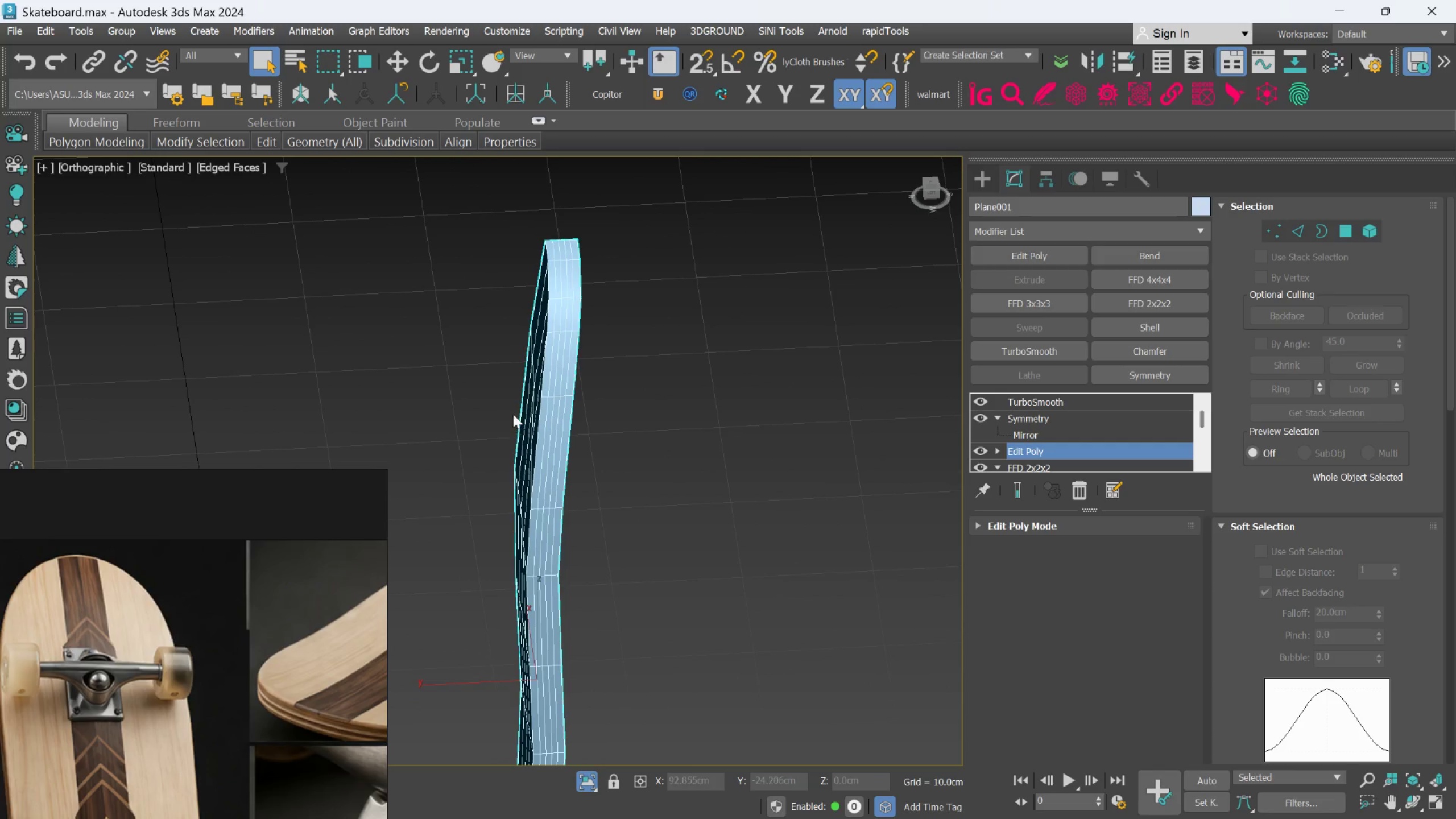 
scroll: coordinate [540, 406], scroll_direction: down, amount: 3.0
 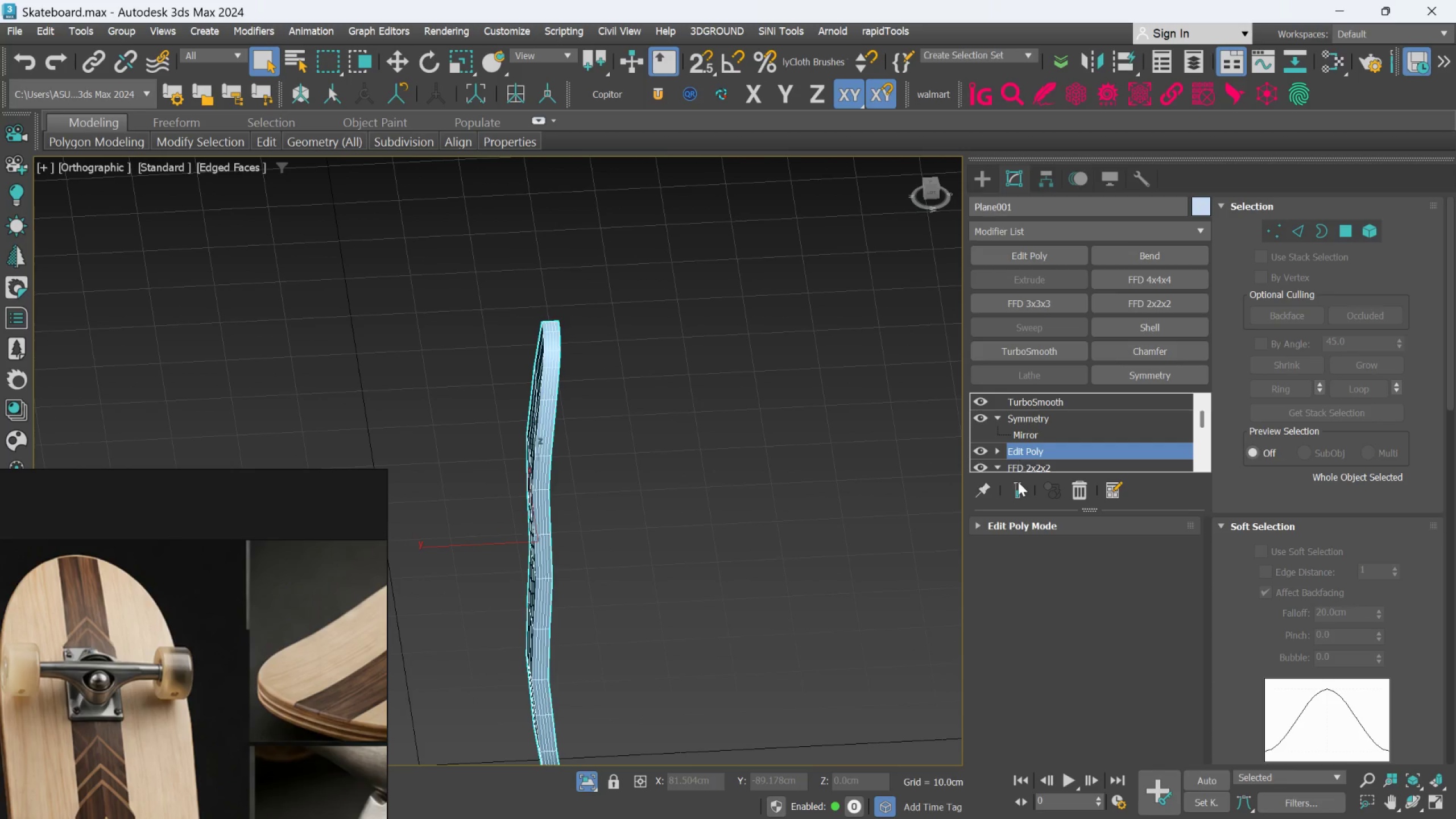 
left_click([1017, 492])
 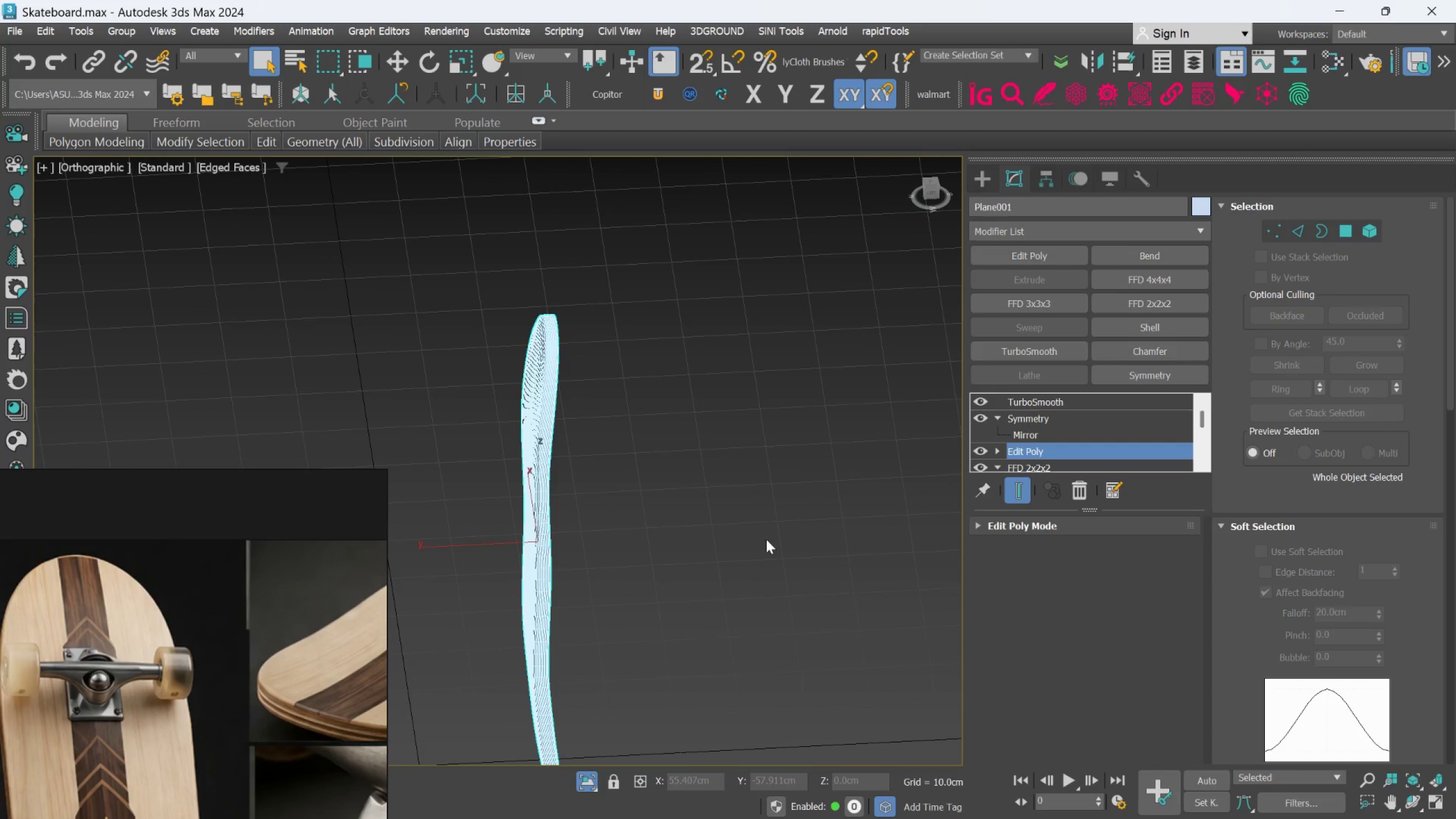 
hold_key(key=AltLeft, duration=1.51)
 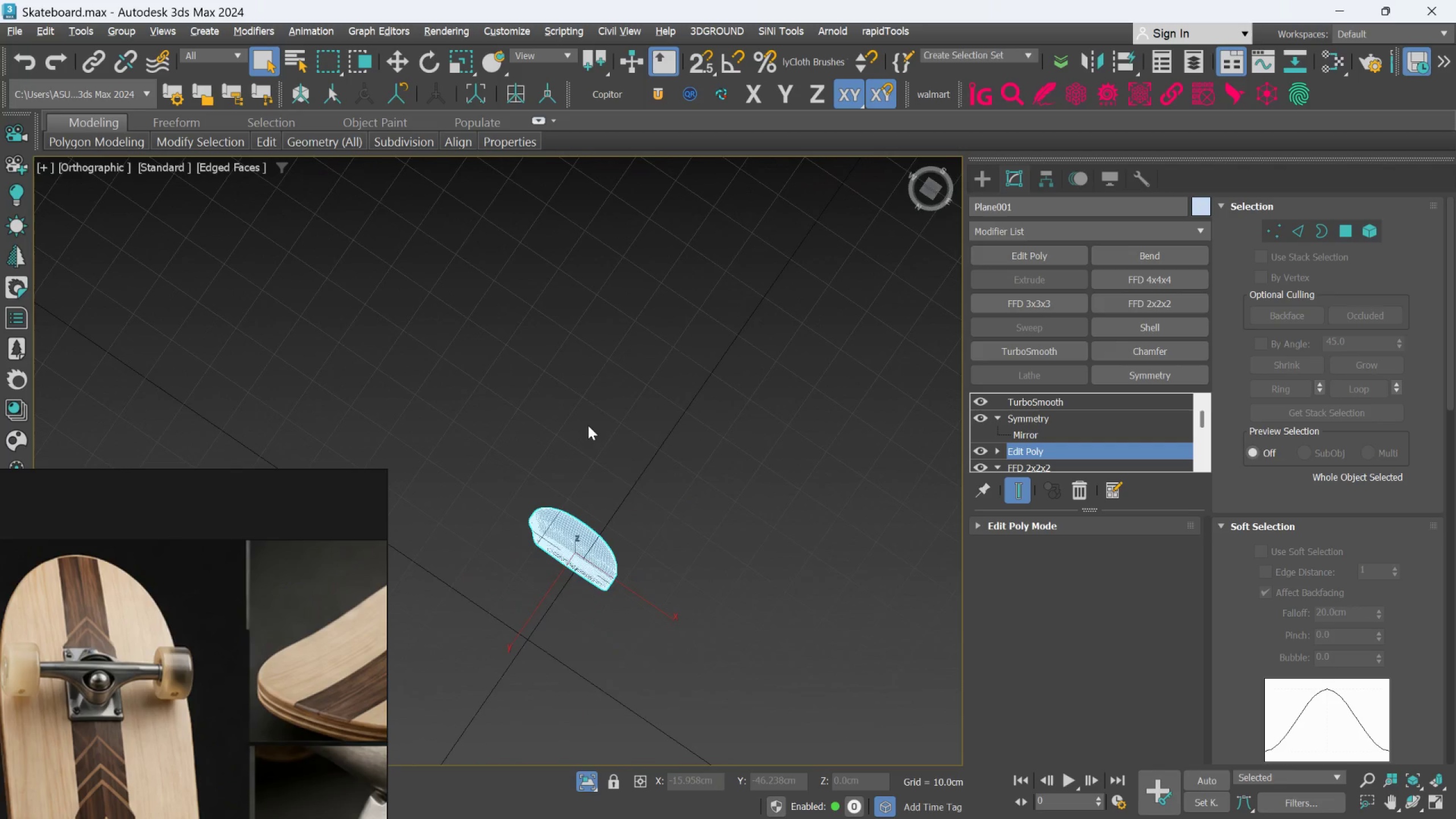 
scroll: coordinate [657, 561], scroll_direction: down, amount: 1.0
 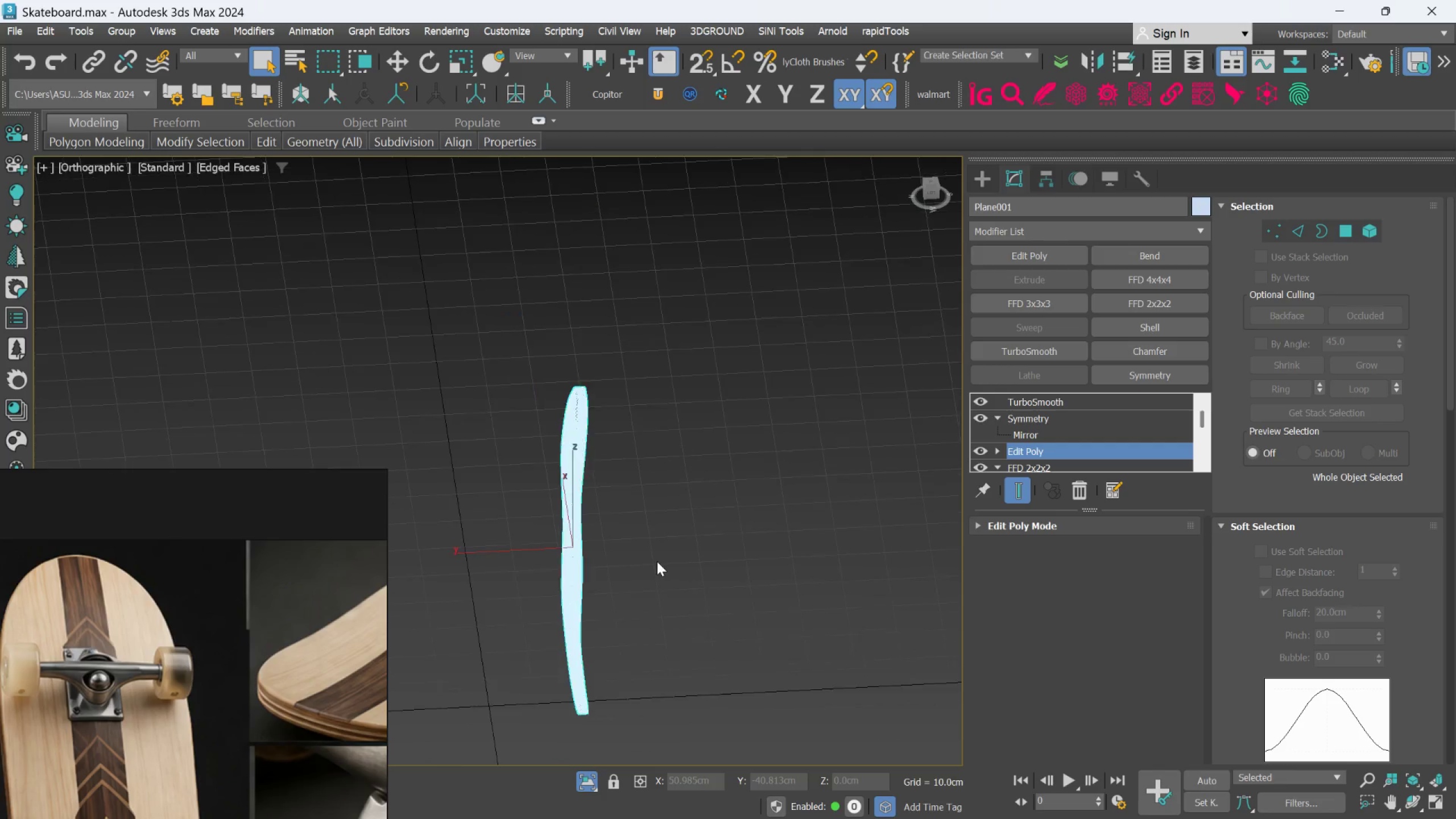 
key(Alt+AltLeft)
 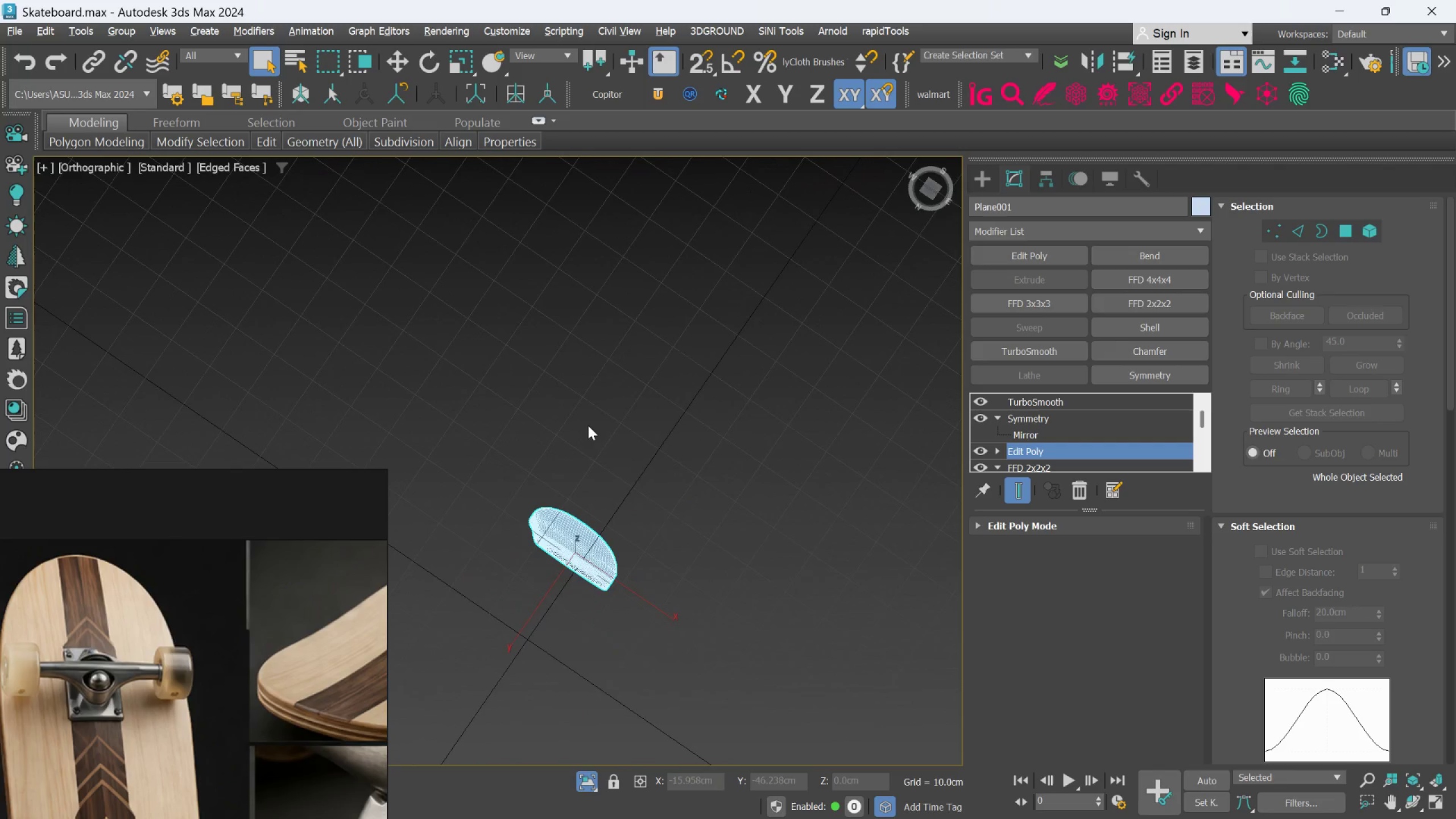 
key(Alt+AltLeft)
 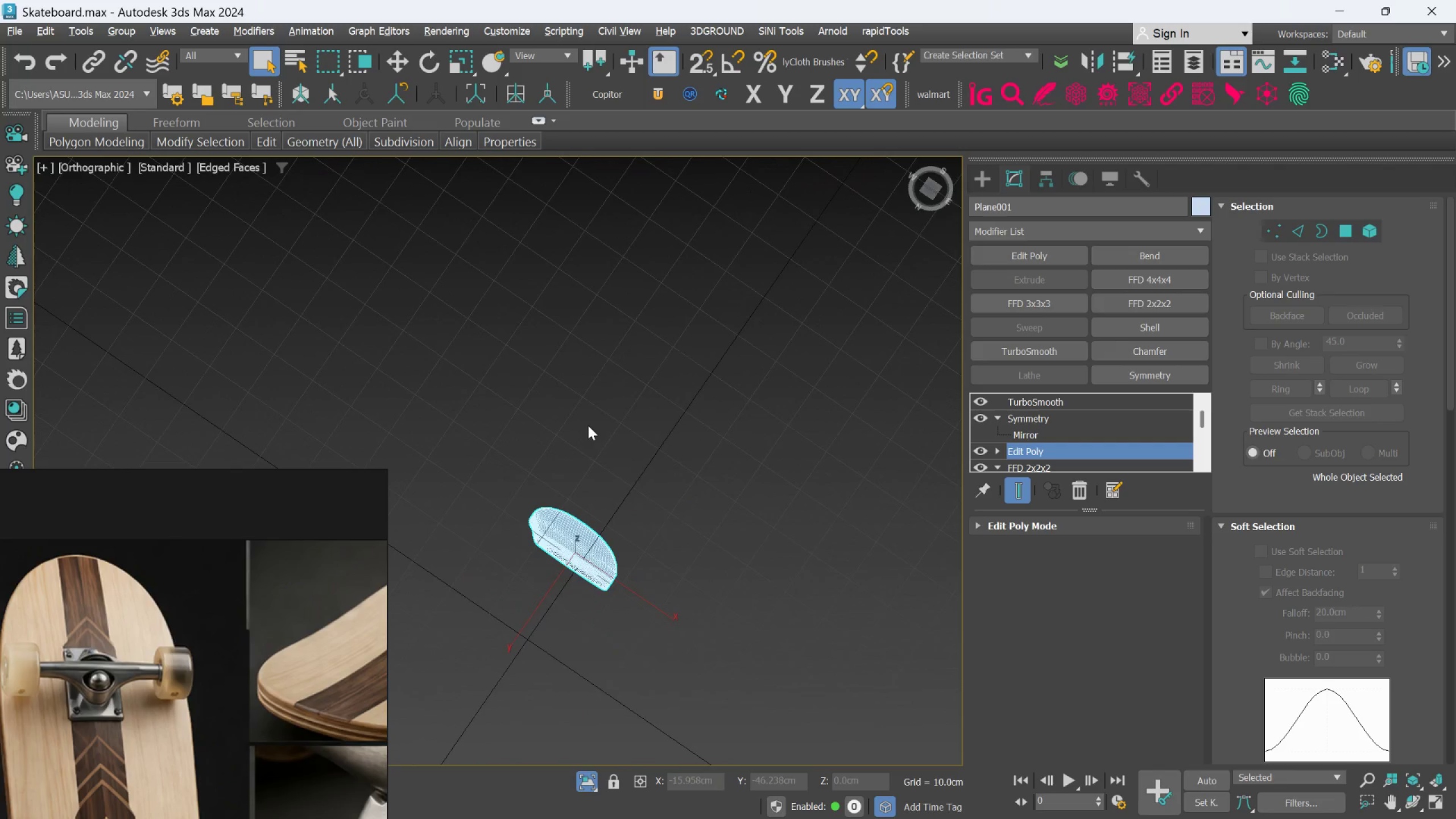 
key(Alt+AltLeft)
 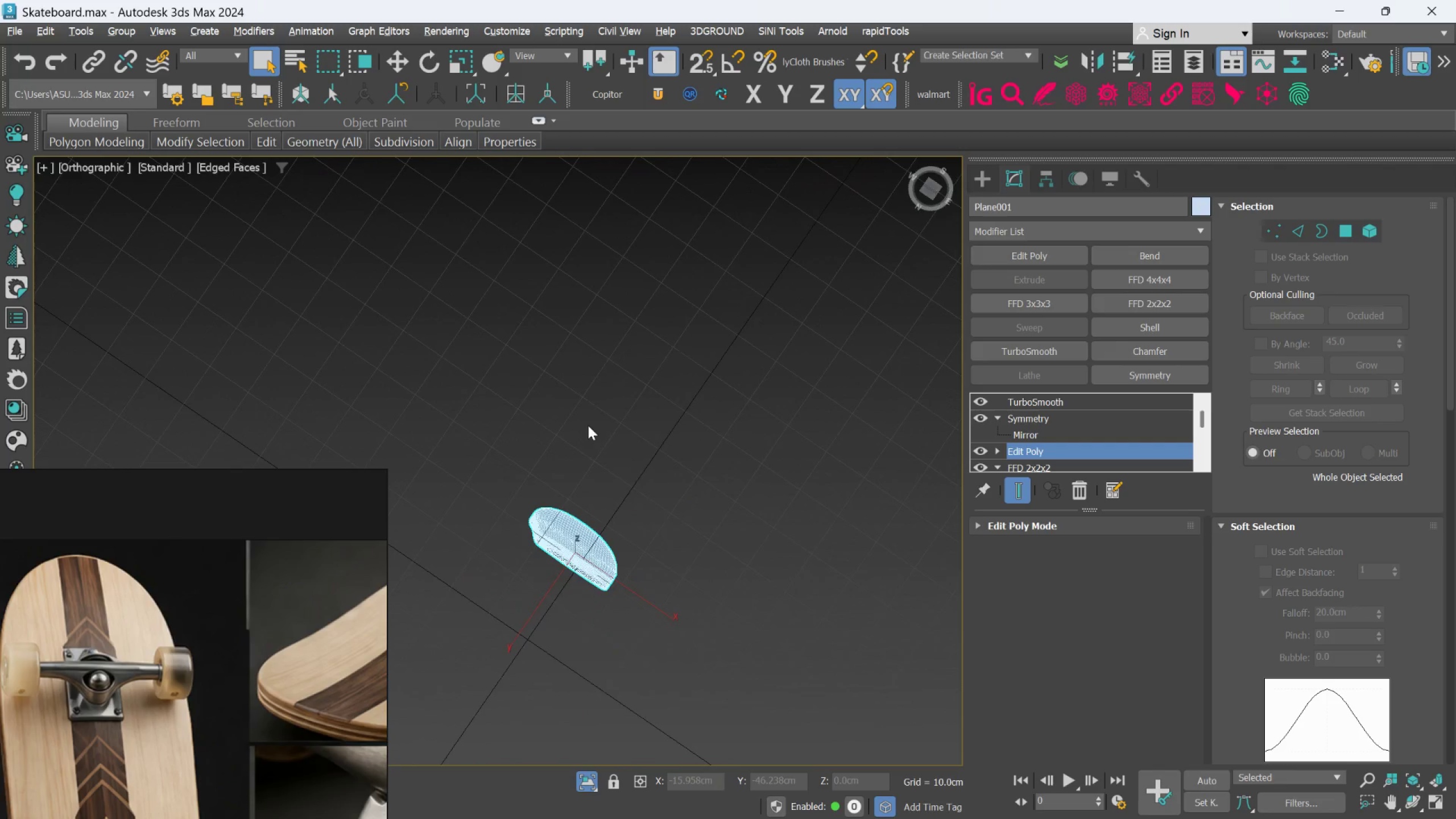 
key(Alt+AltLeft)
 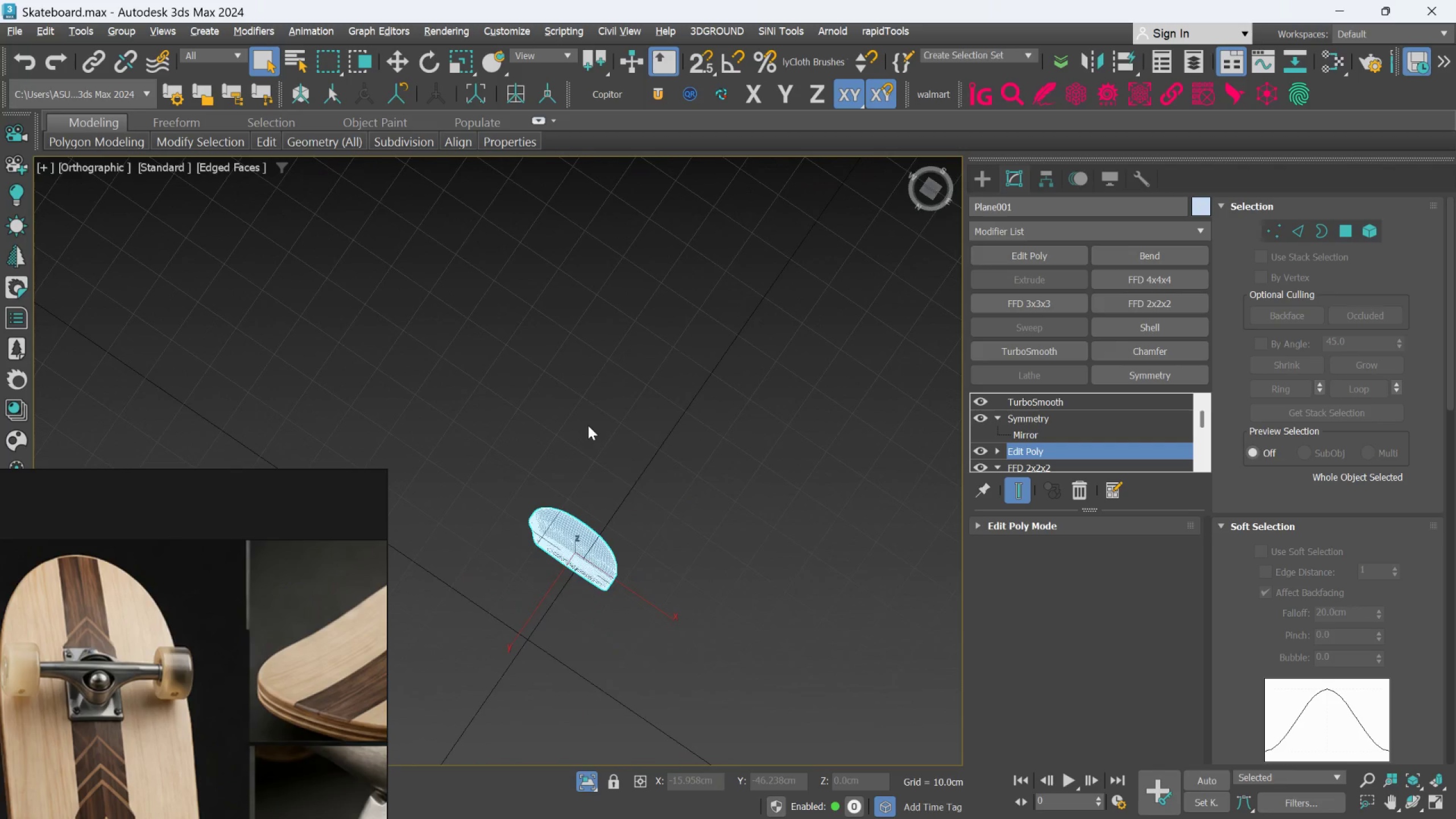 
key(Alt+AltLeft)
 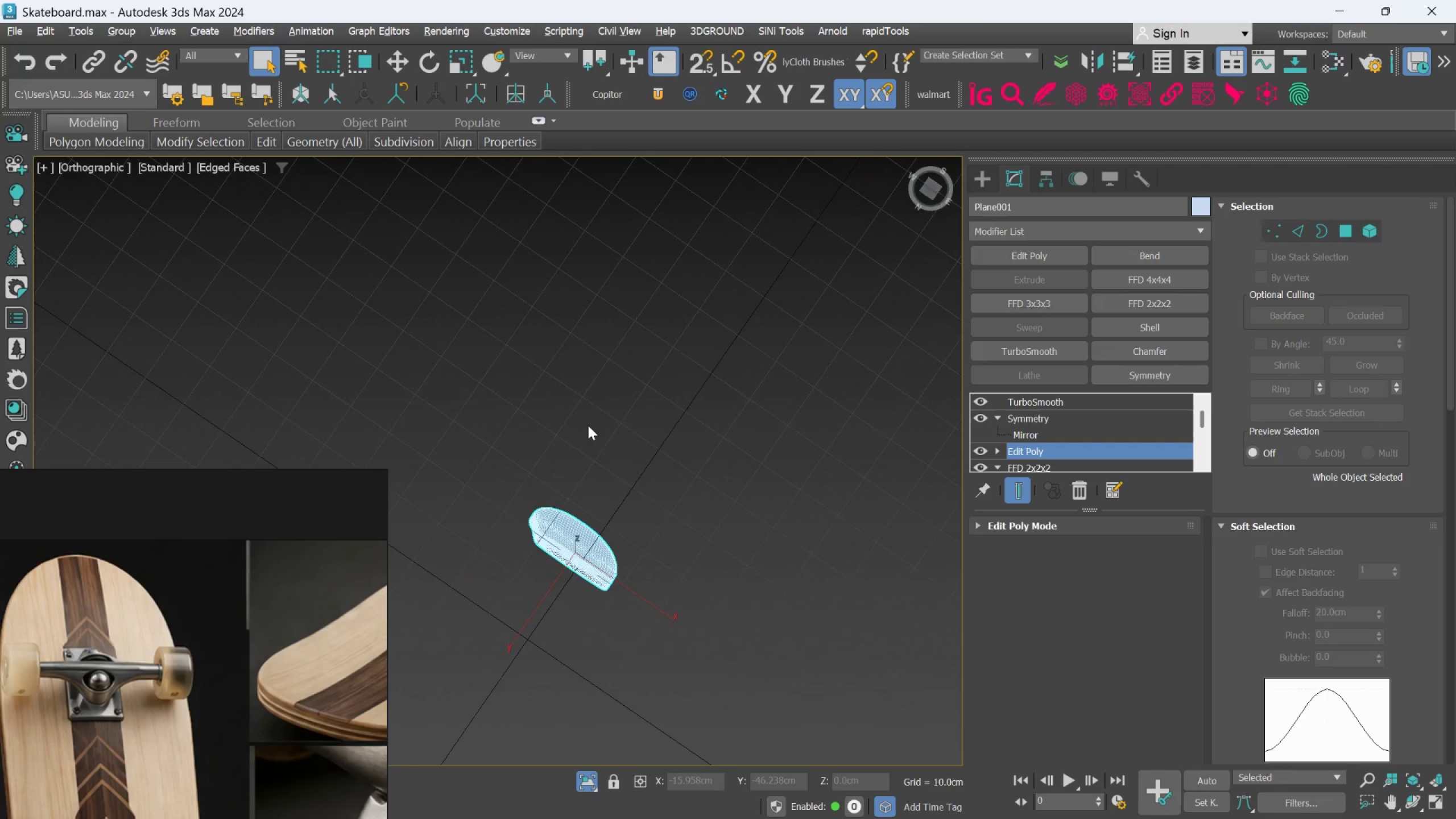 
key(Alt+AltLeft)
 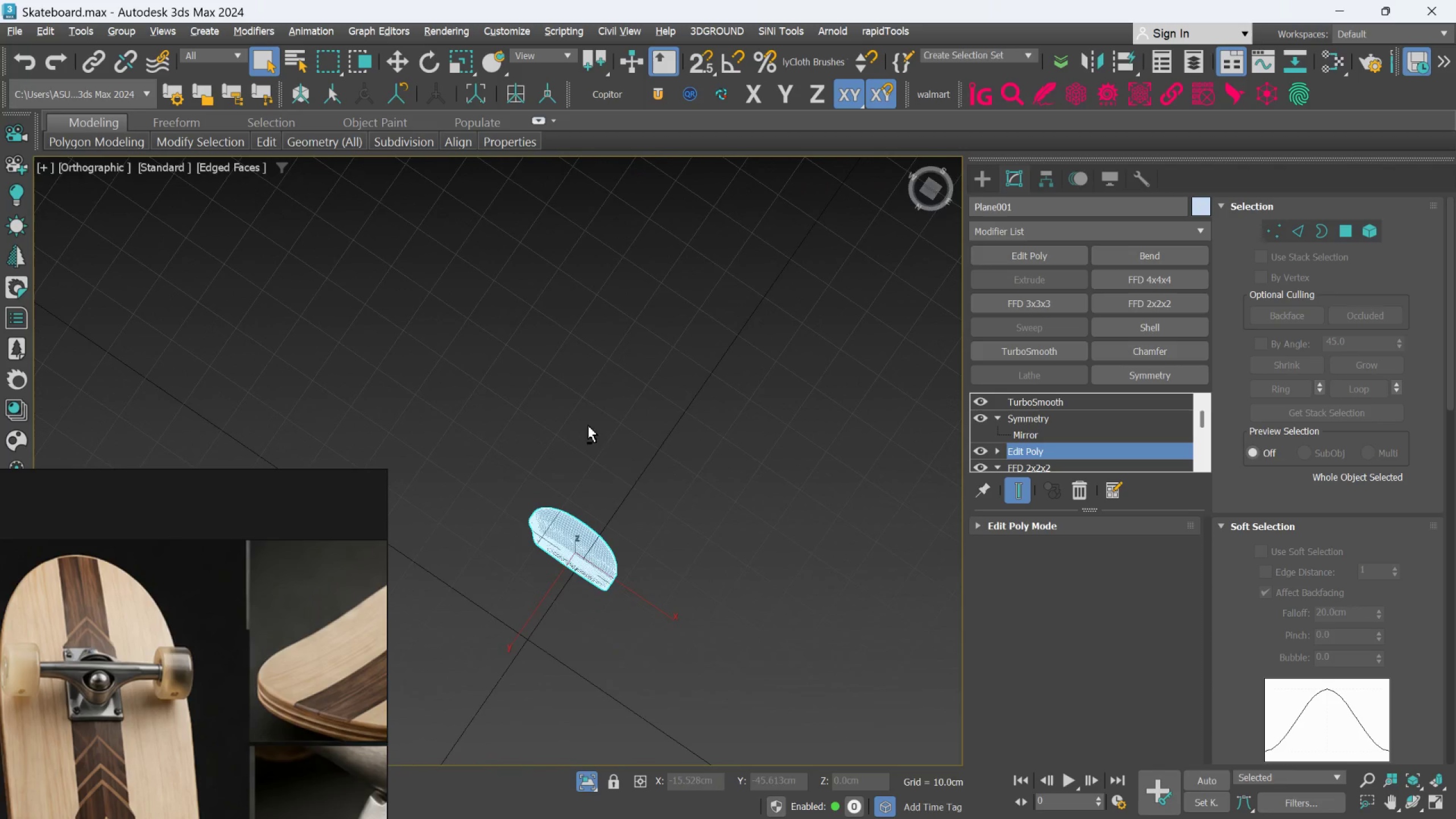 
key(Alt+AltLeft)
 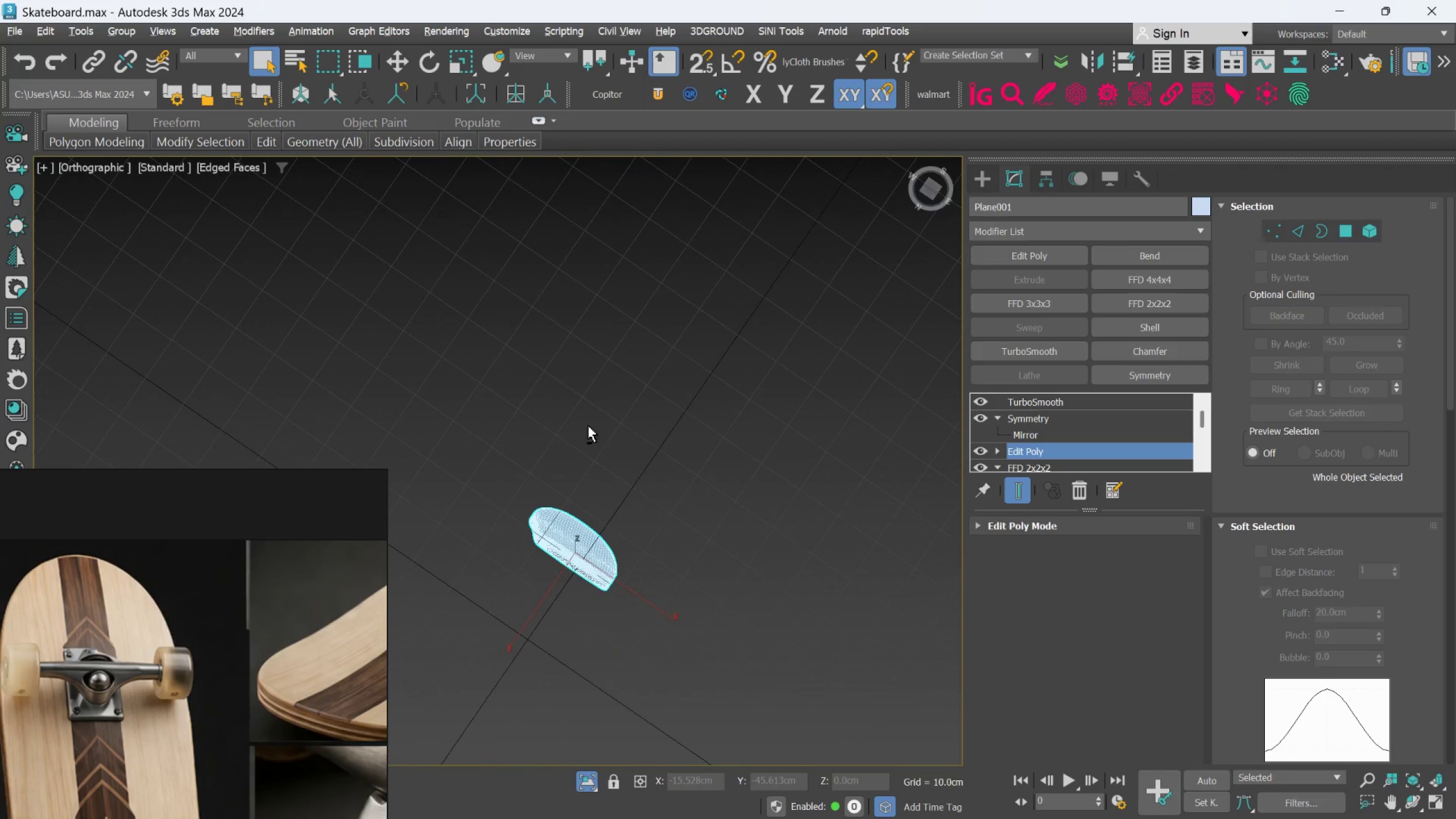 
key(Alt+AltLeft)
 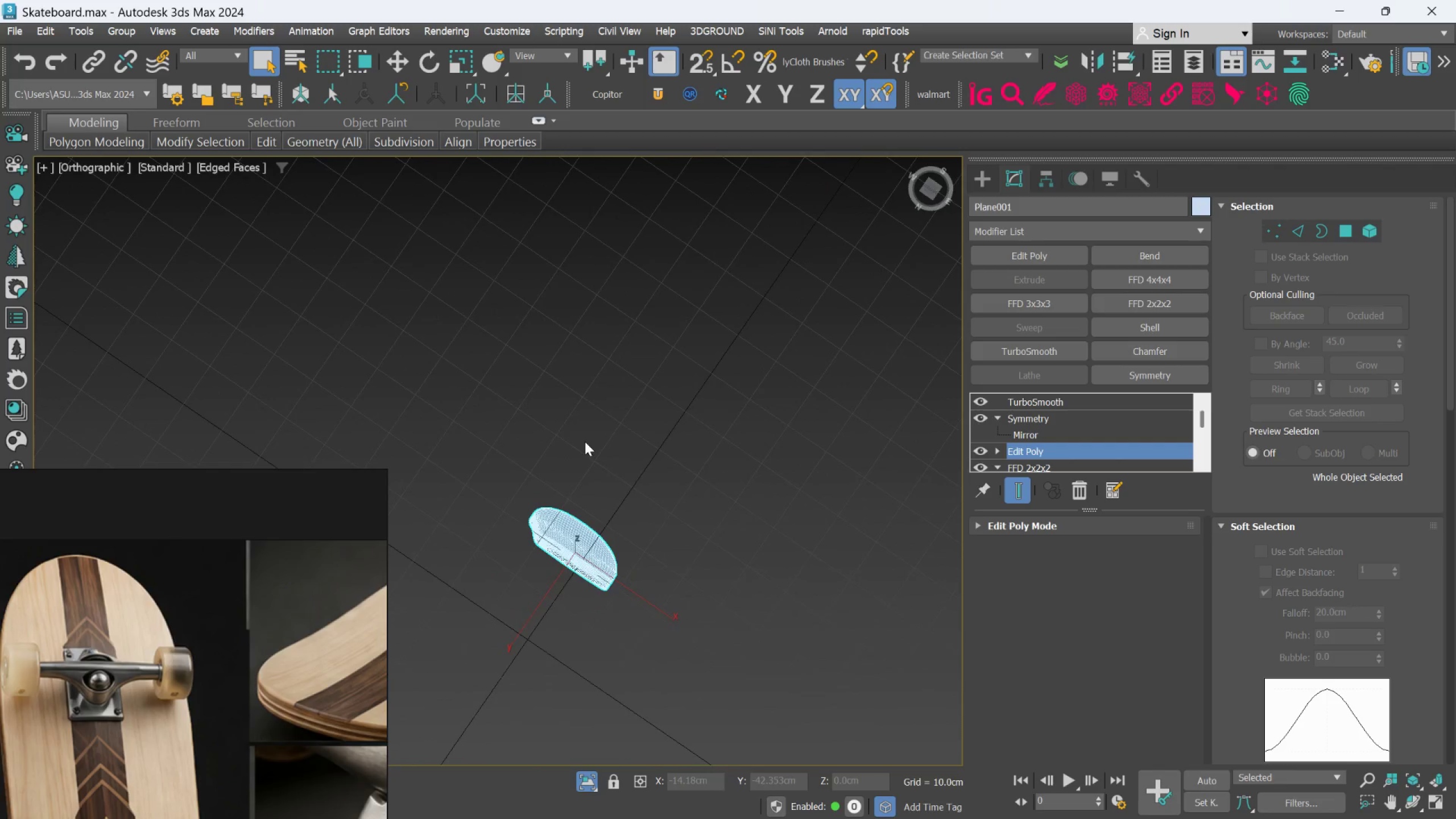 
key(F)
 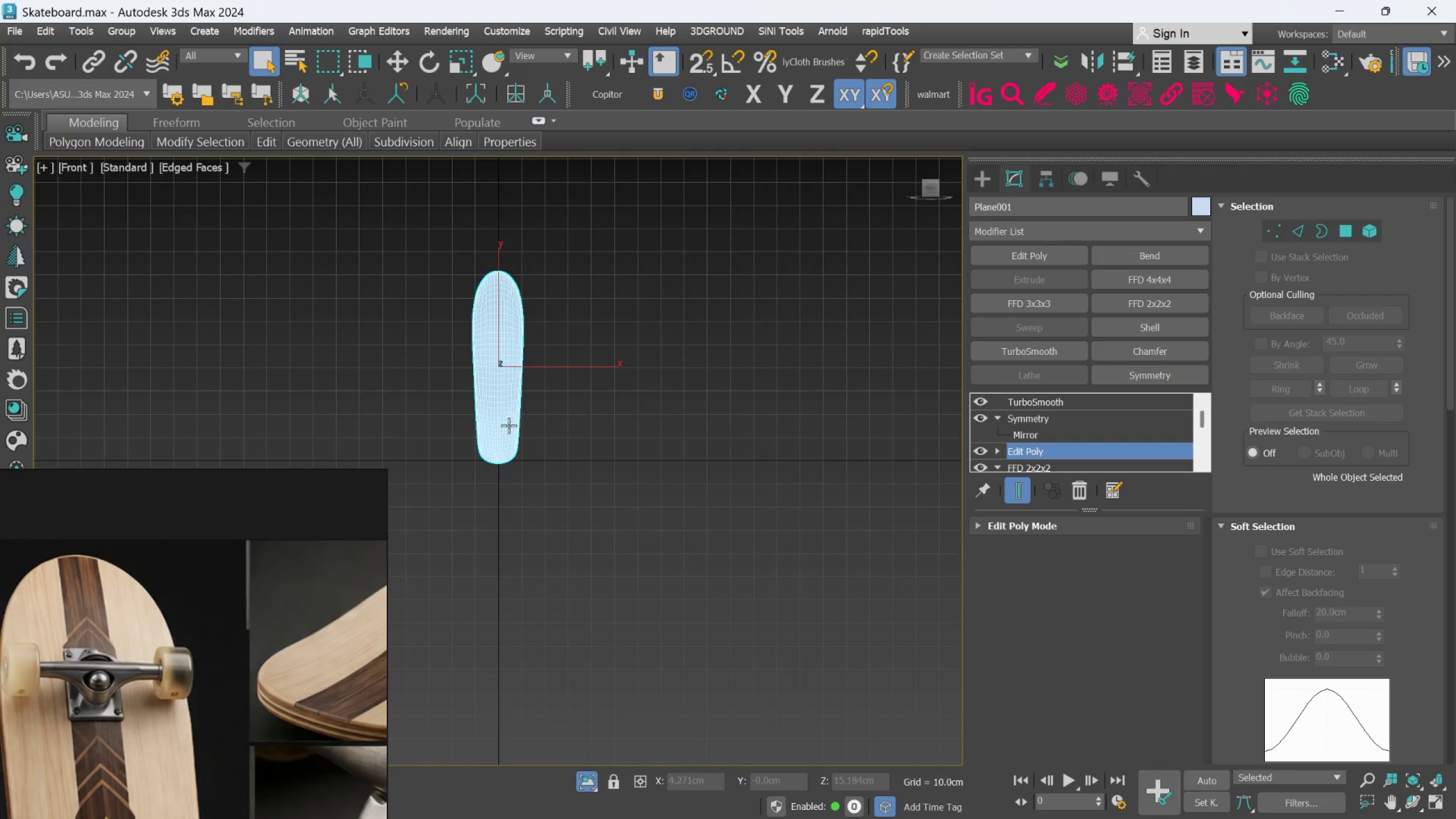 
key(Alt+AltLeft)
 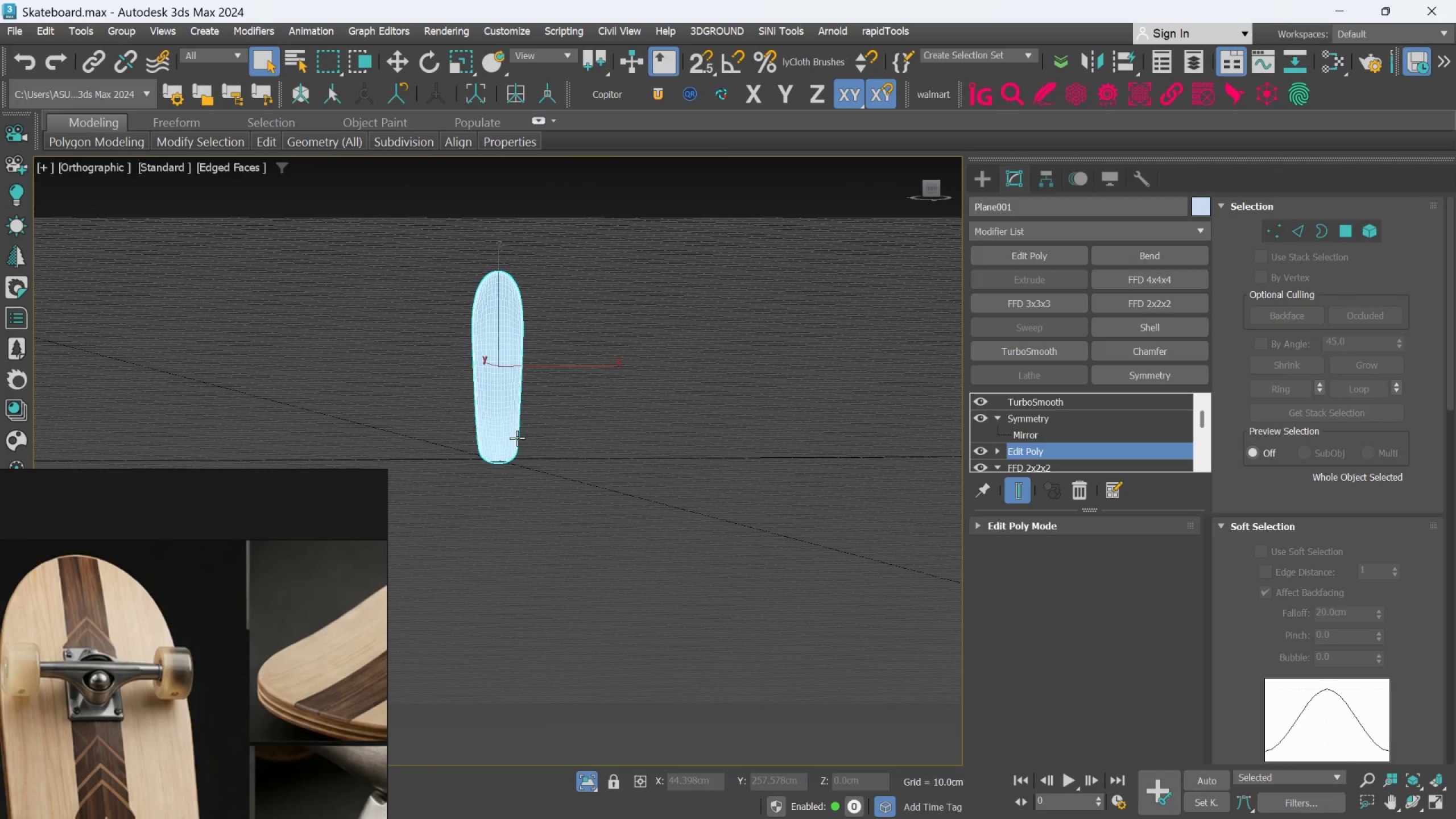 
key(L)
 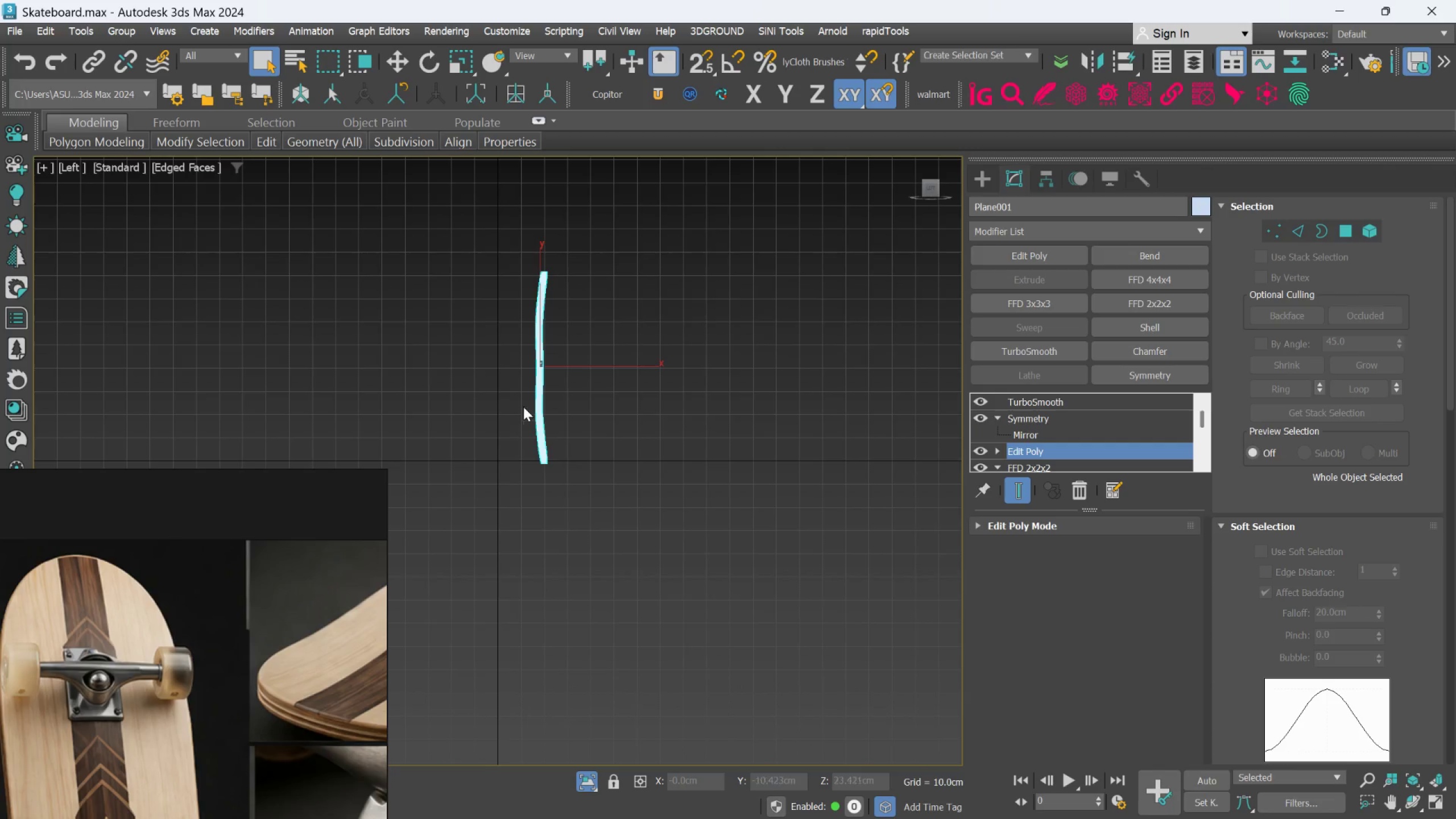 
scroll: coordinate [532, 376], scroll_direction: up, amount: 4.0
 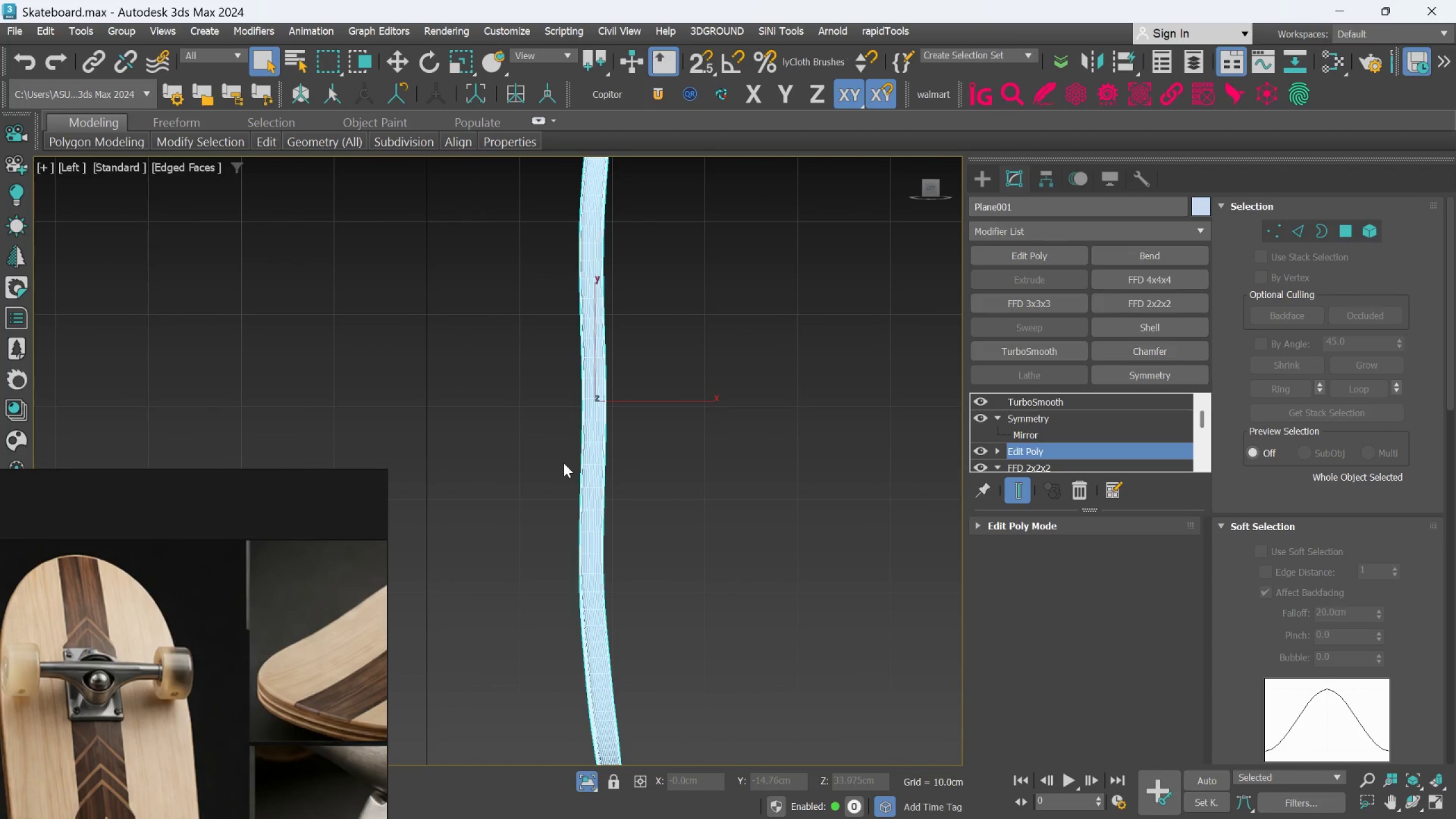 
scroll: coordinate [564, 463], scroll_direction: down, amount: 3.0
 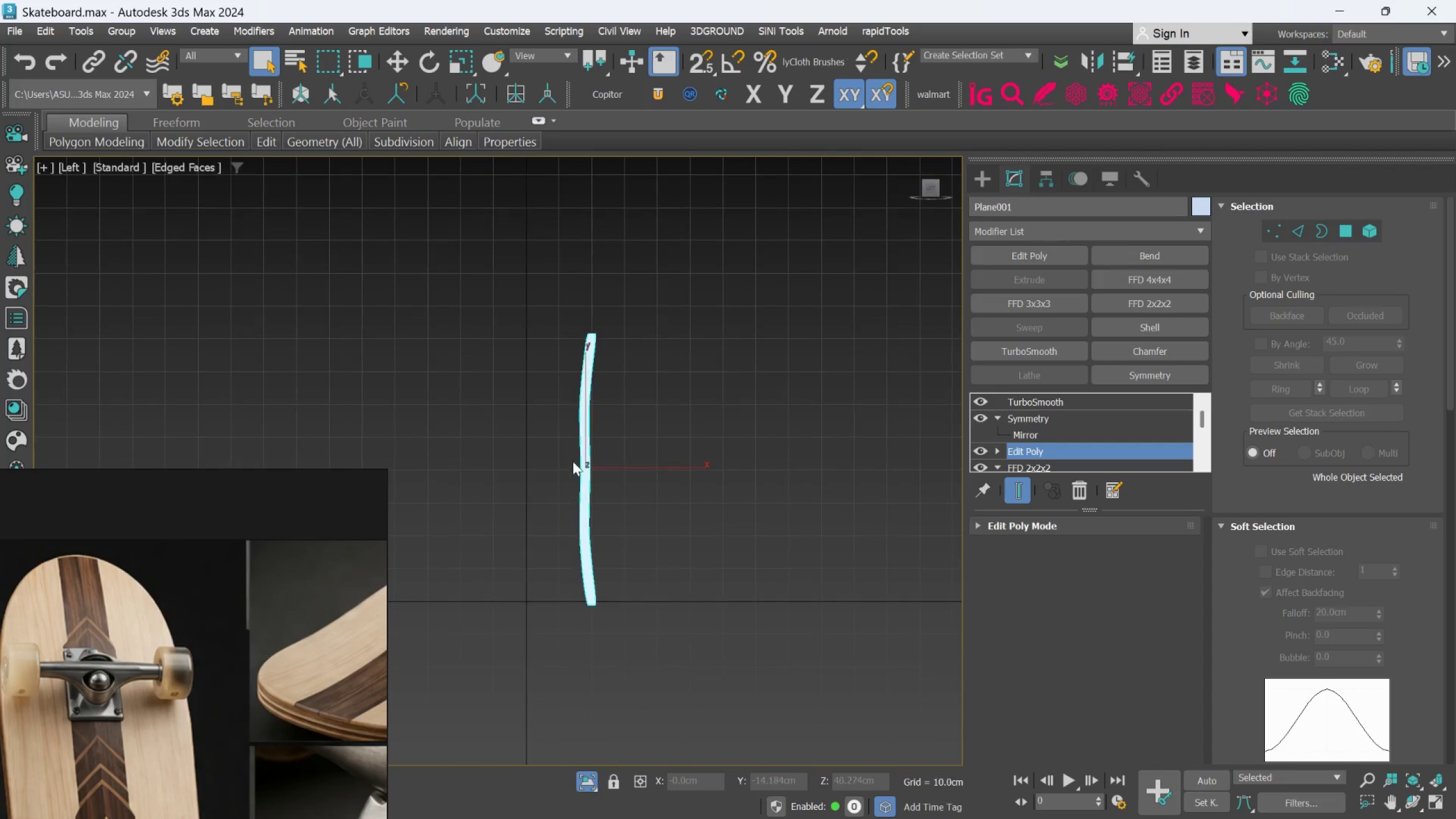 
scroll: coordinate [574, 441], scroll_direction: up, amount: 2.0
 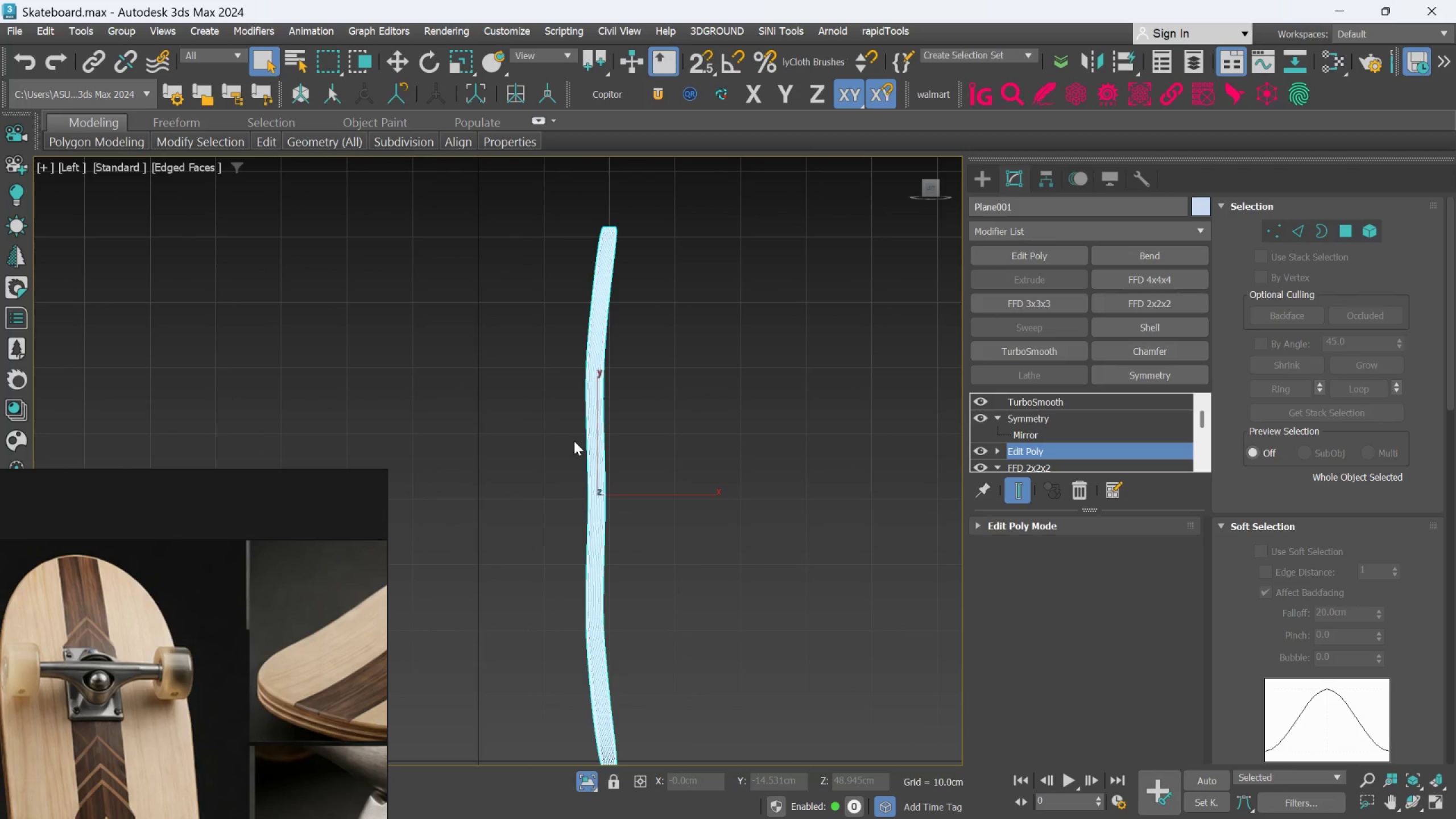 
scroll: coordinate [257, 672], scroll_direction: down, amount: 5.0
 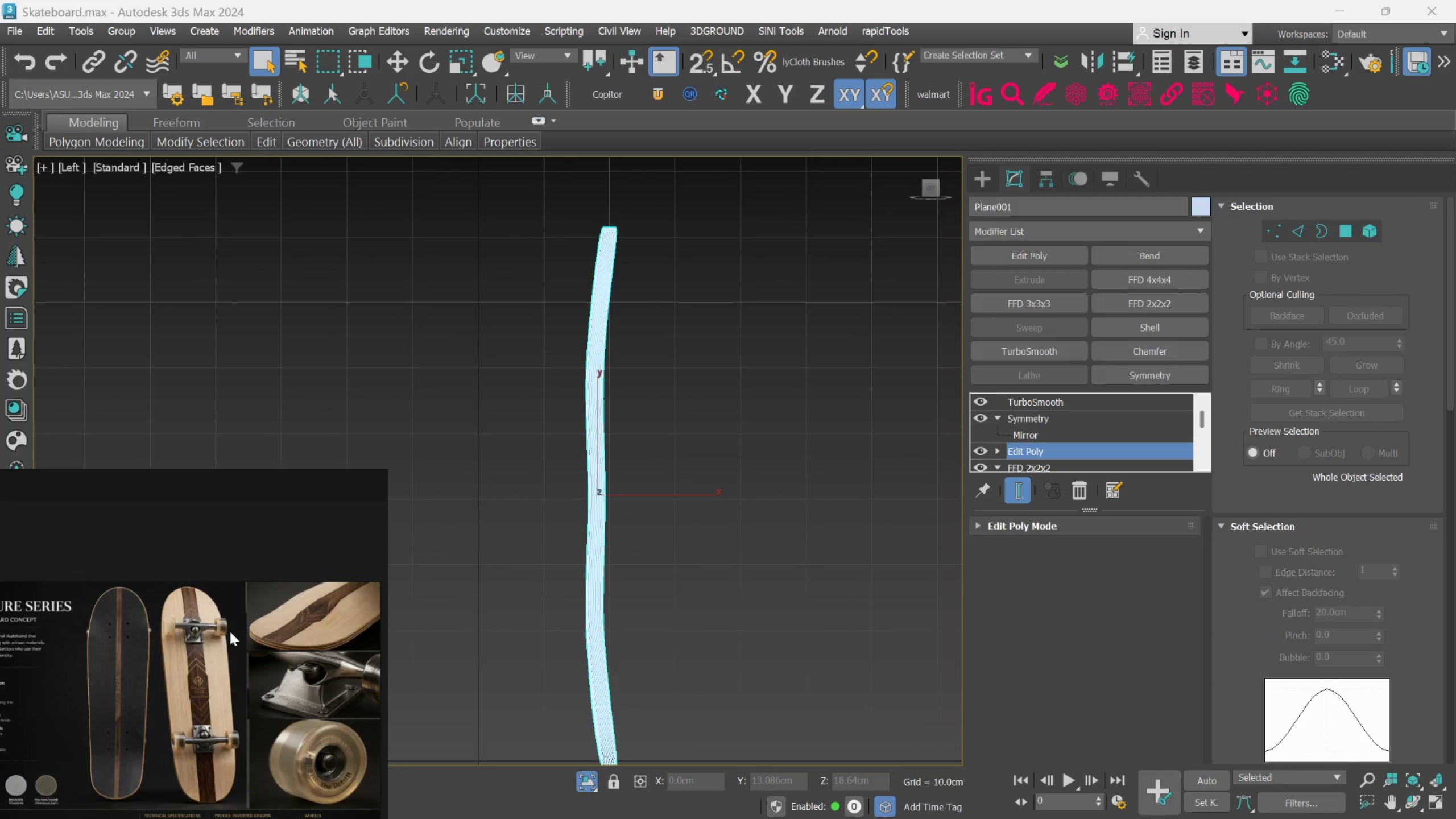 
scroll: coordinate [197, 636], scroll_direction: up, amount: 4.0
 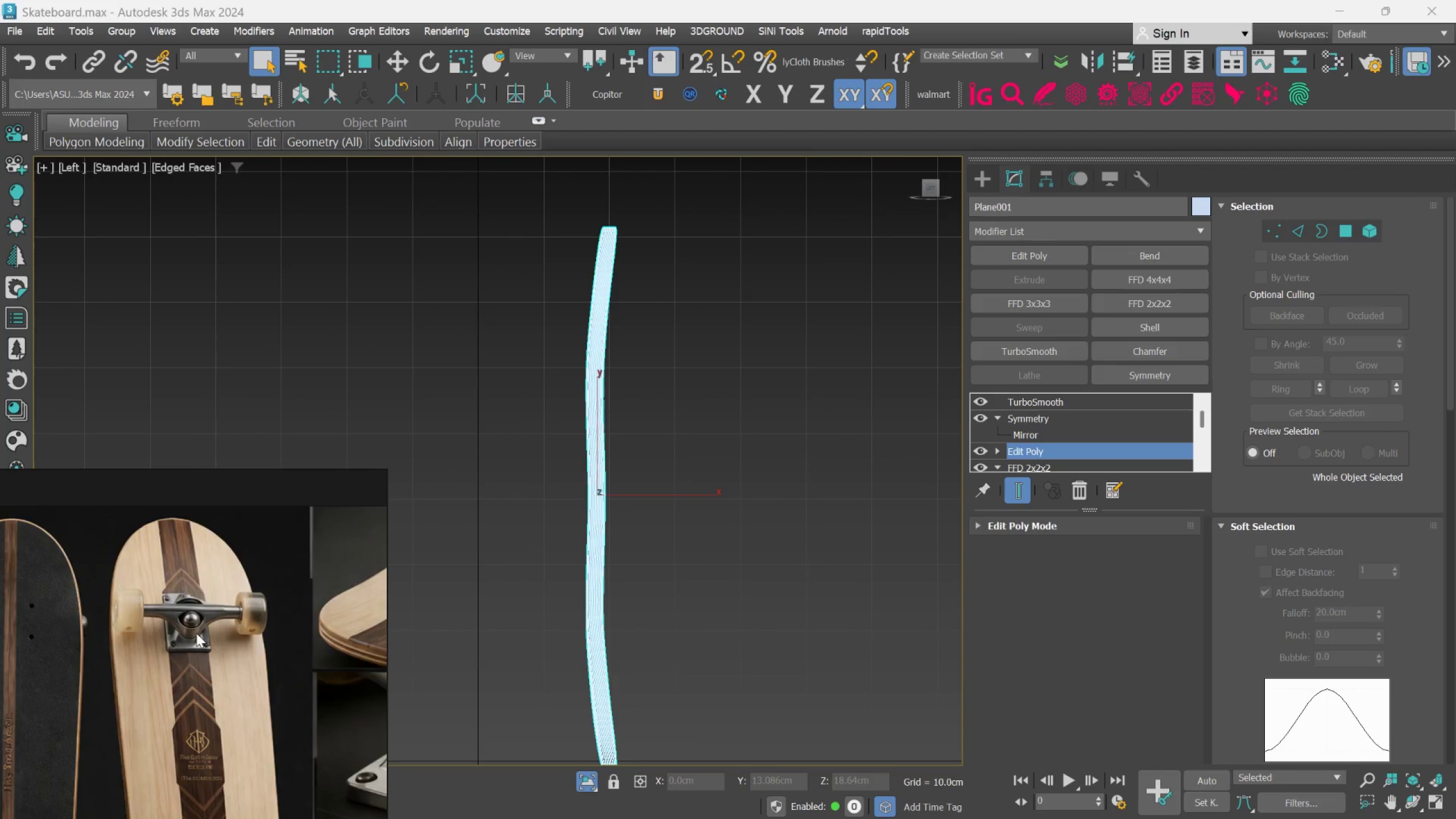 
scroll: coordinate [196, 633], scroll_direction: down, amount: 3.0
 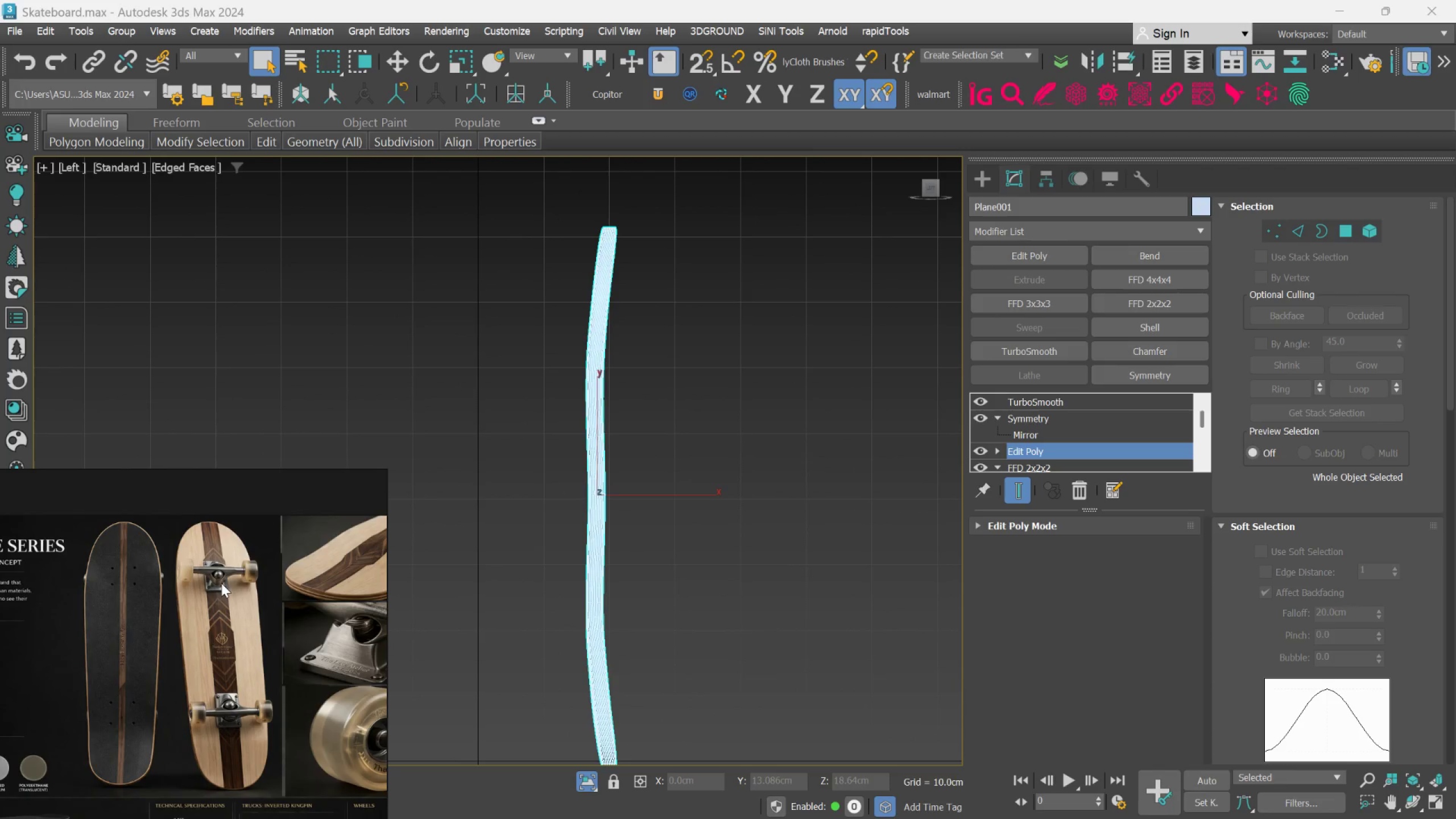 
scroll: coordinate [234, 629], scroll_direction: up, amount: 5.0
 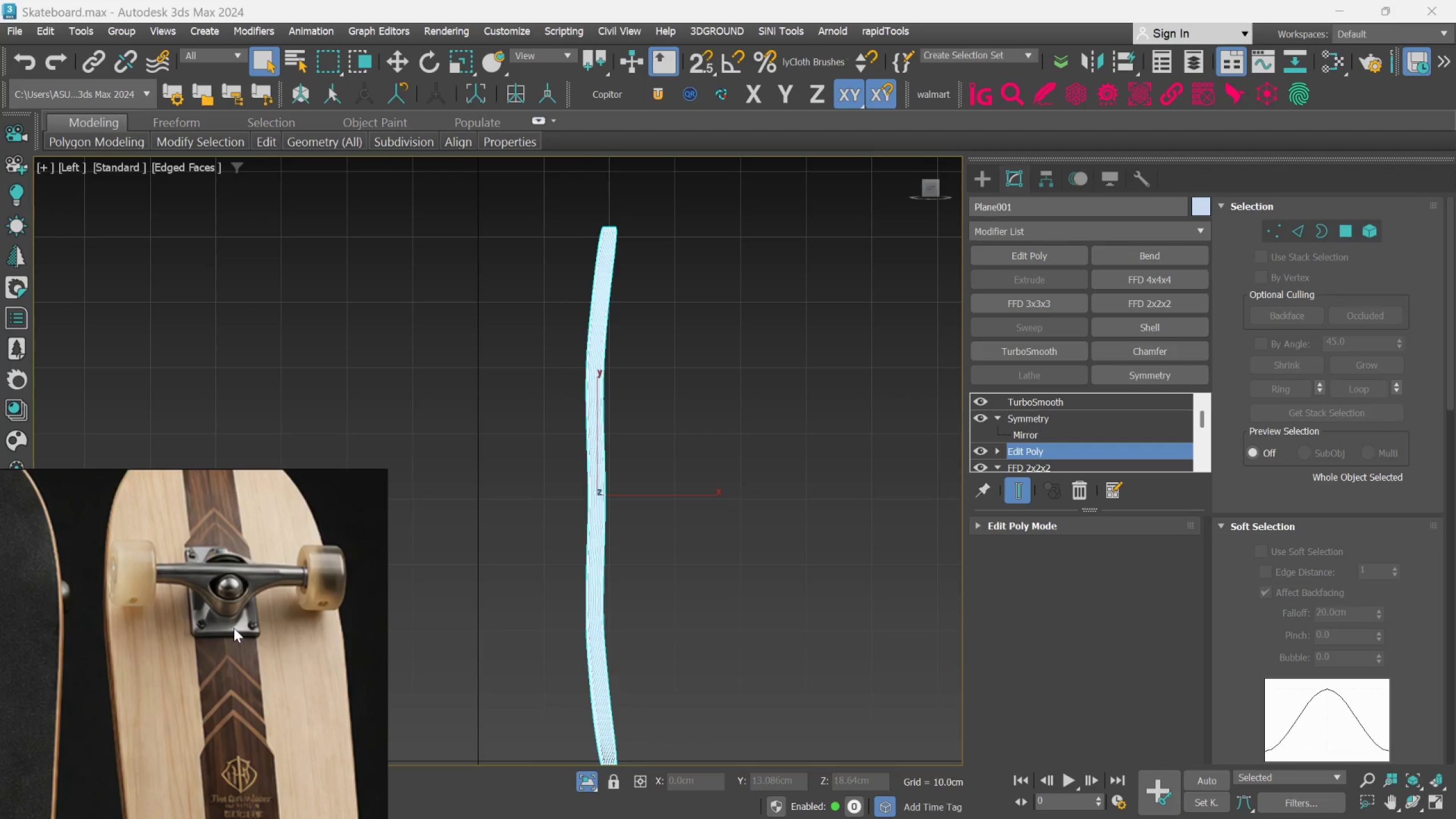 
scroll: coordinate [231, 614], scroll_direction: down, amount: 1.0
 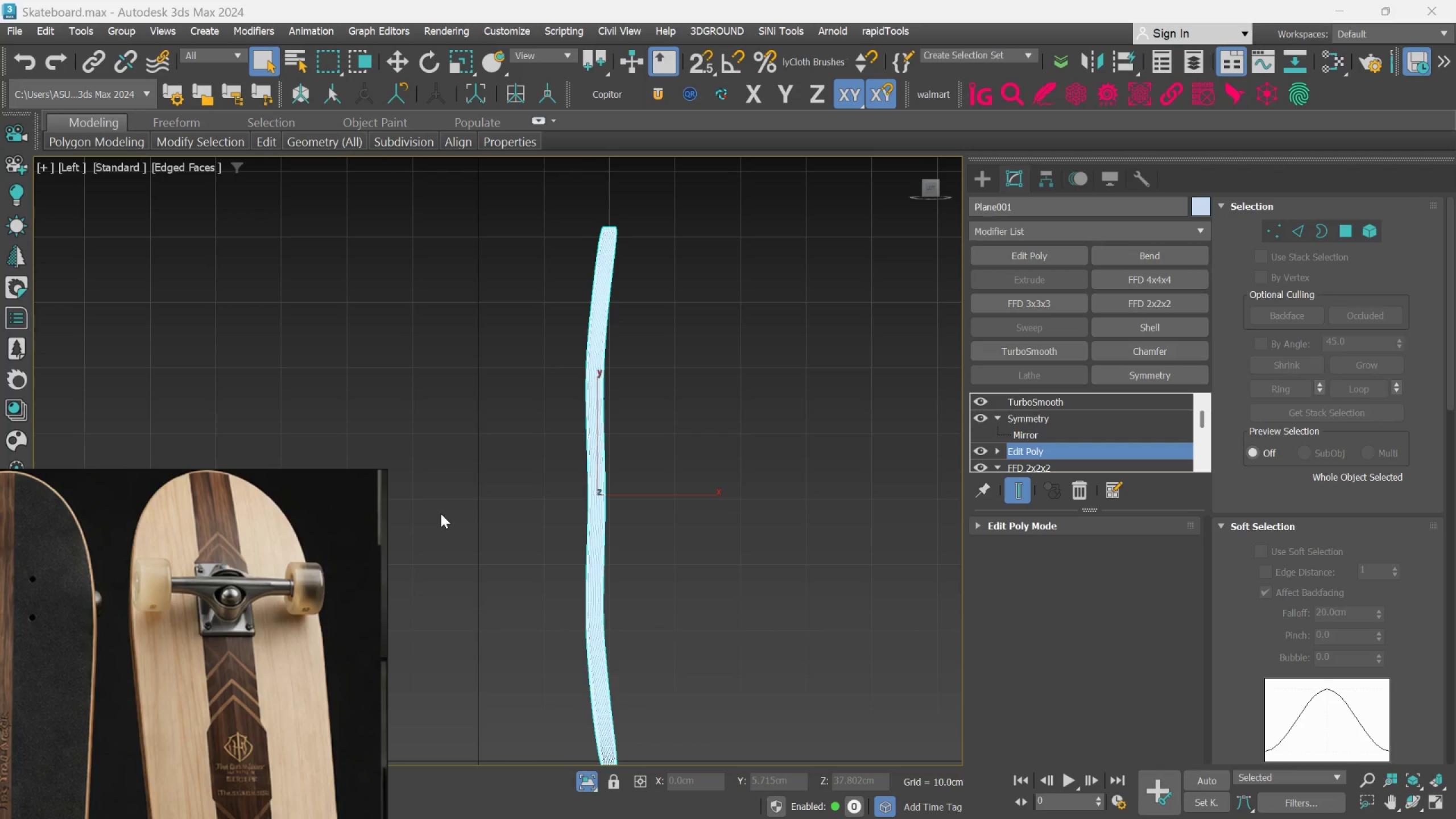 
wait(6.92)
 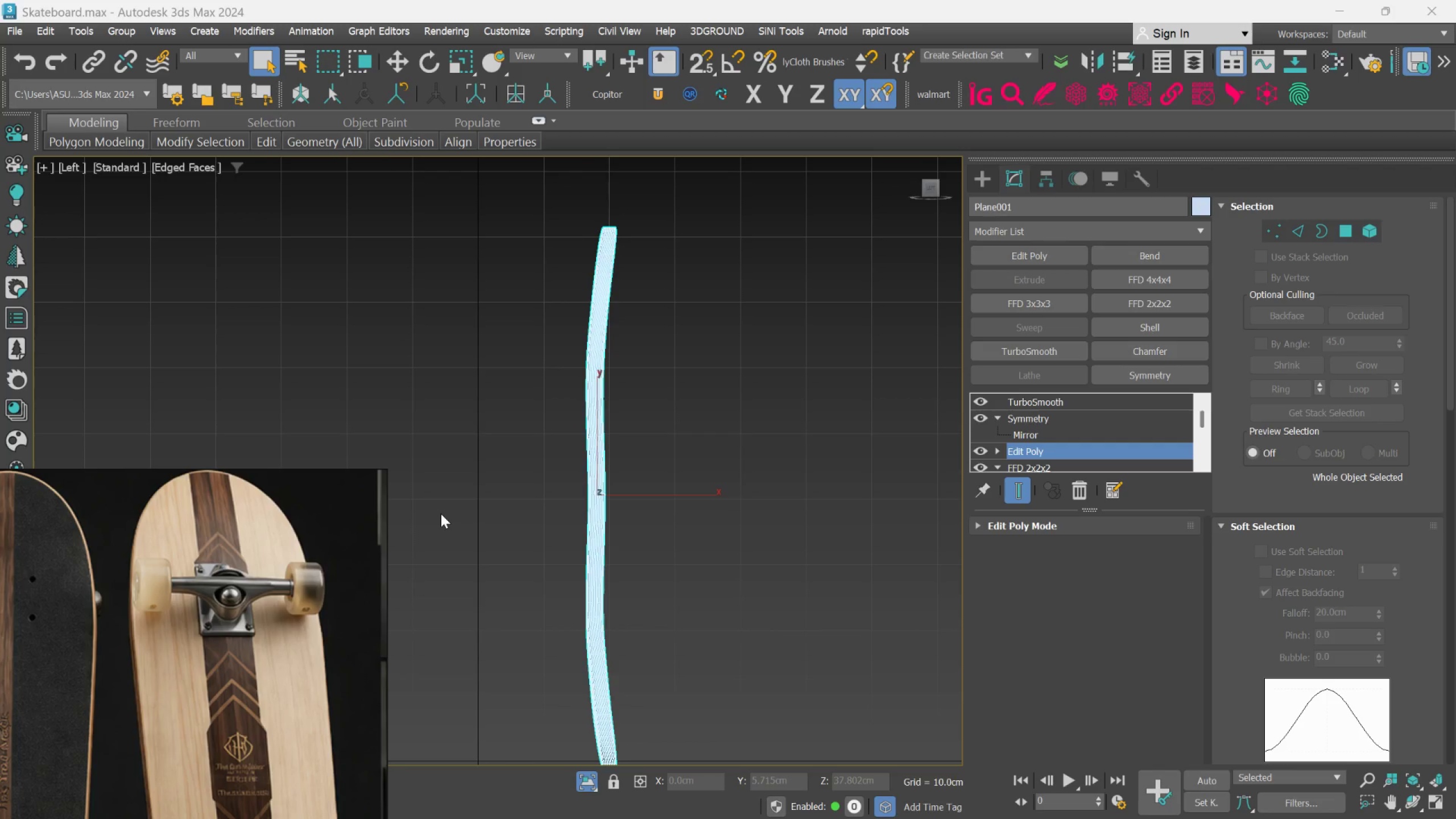 
scroll: coordinate [297, 619], scroll_direction: up, amount: 2.0
 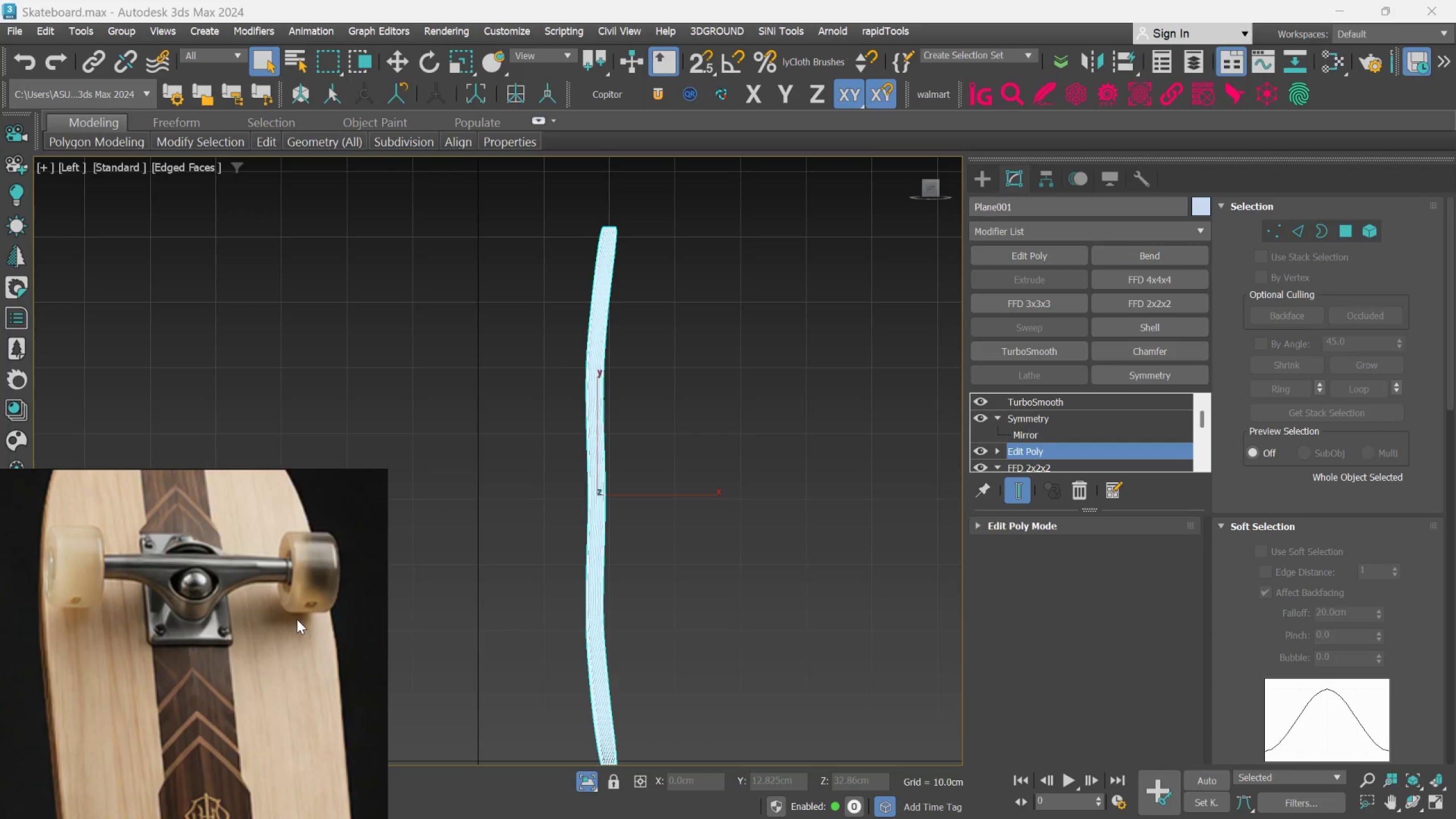 
scroll: coordinate [297, 619], scroll_direction: down, amount: 5.0
 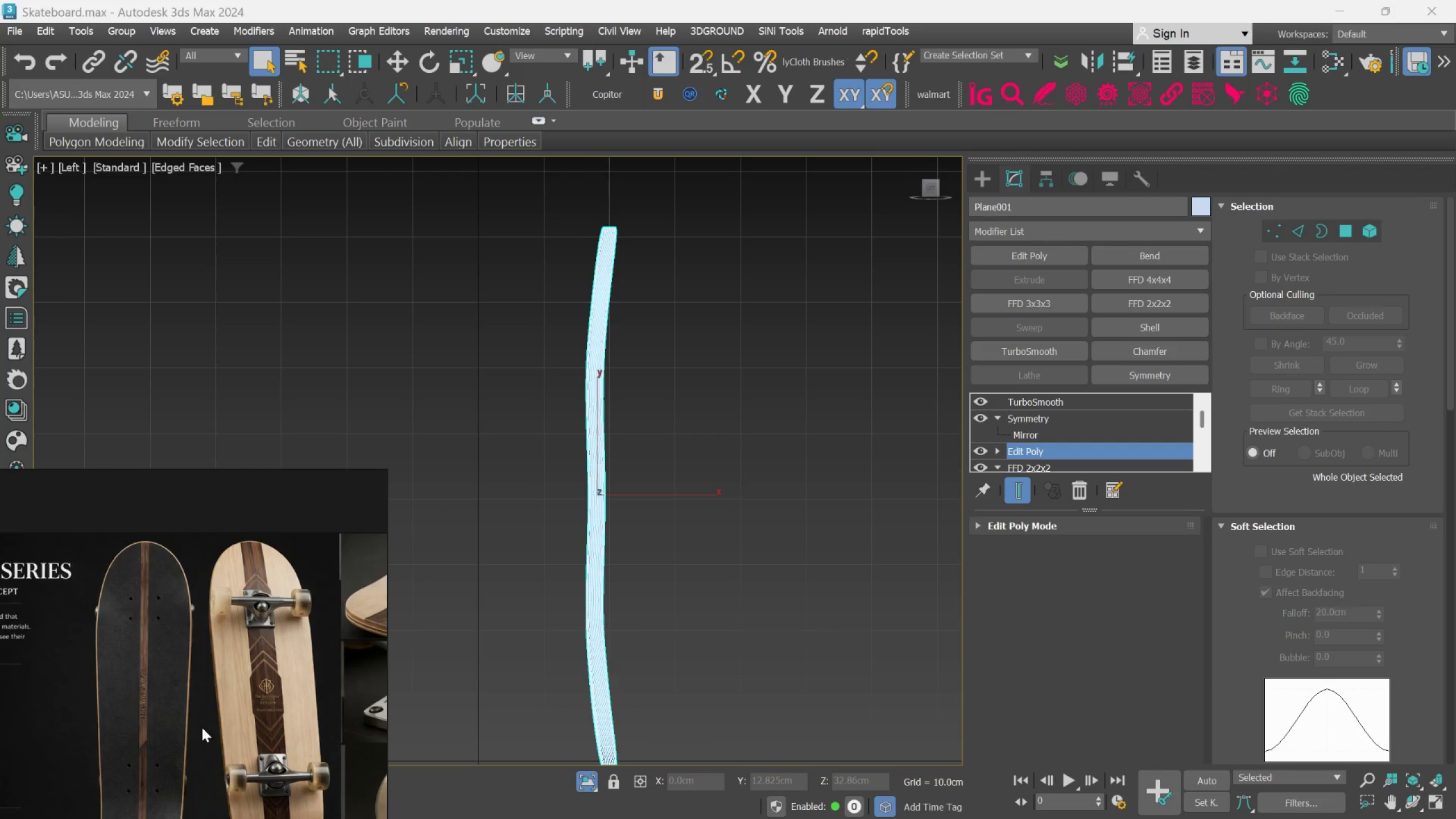 
scroll: coordinate [282, 650], scroll_direction: up, amount: 5.0
 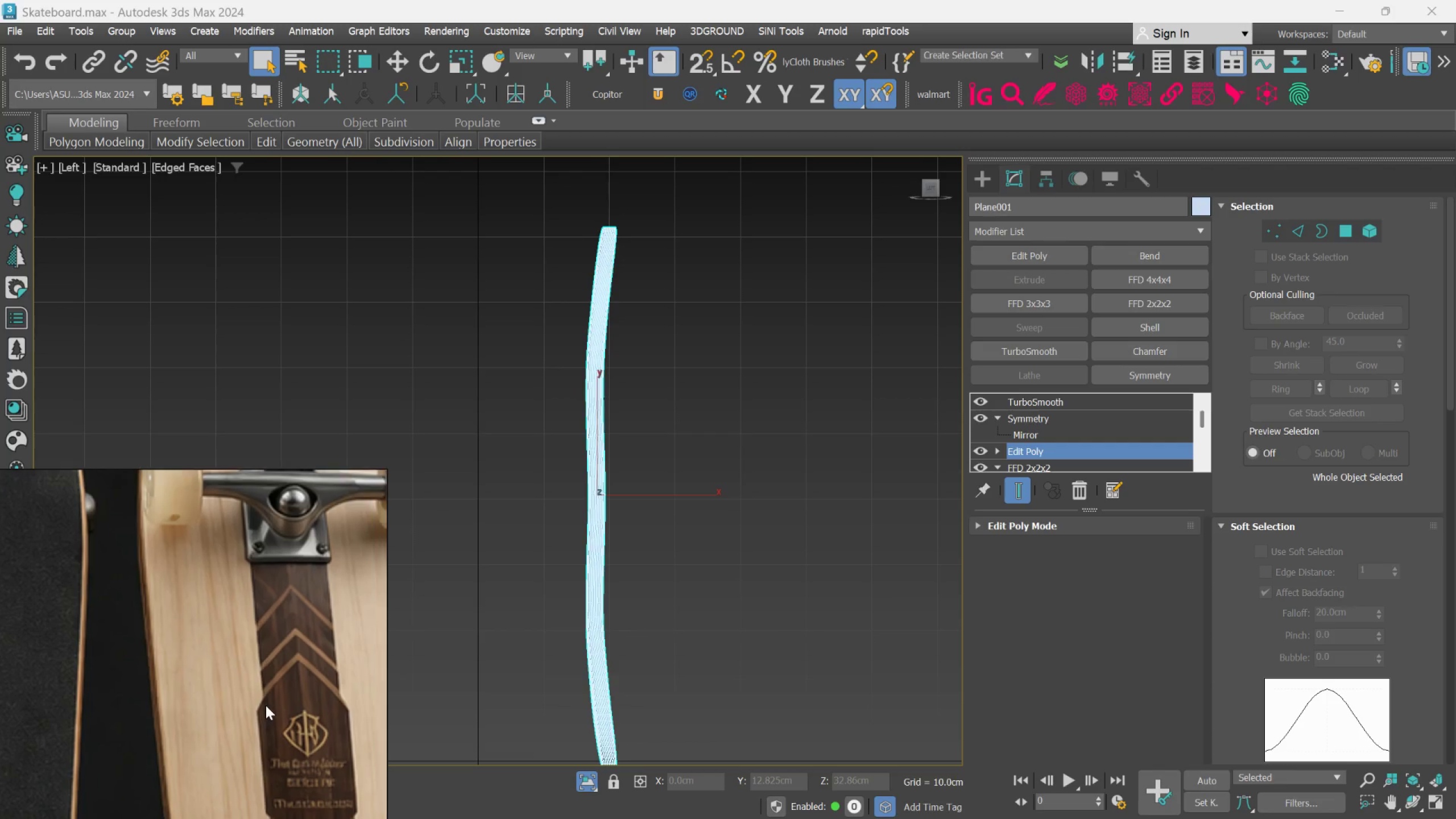 
scroll: coordinate [287, 684], scroll_direction: none, amount: 0.0
 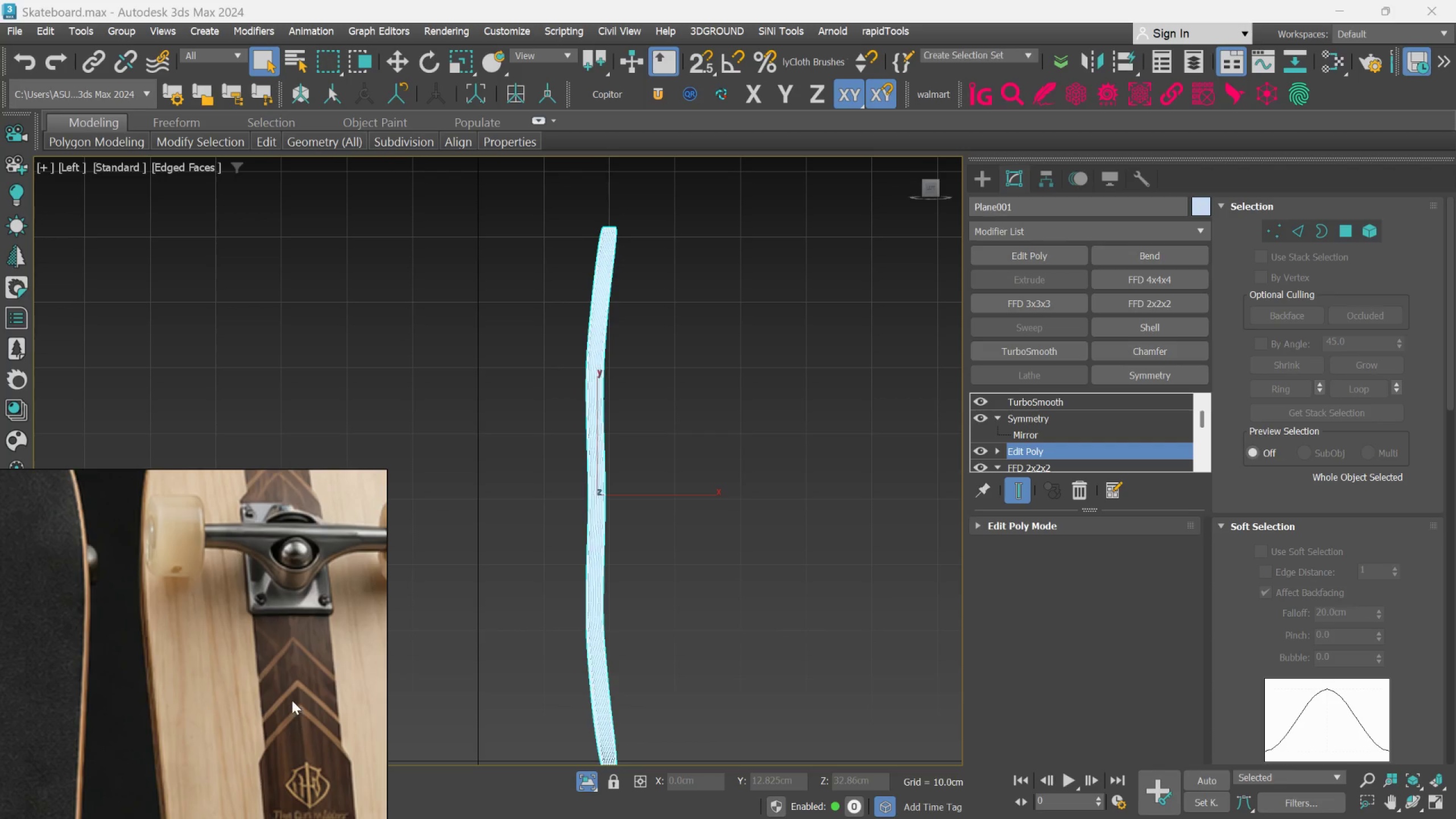 
scroll: coordinate [292, 696], scroll_direction: up, amount: 1.0
 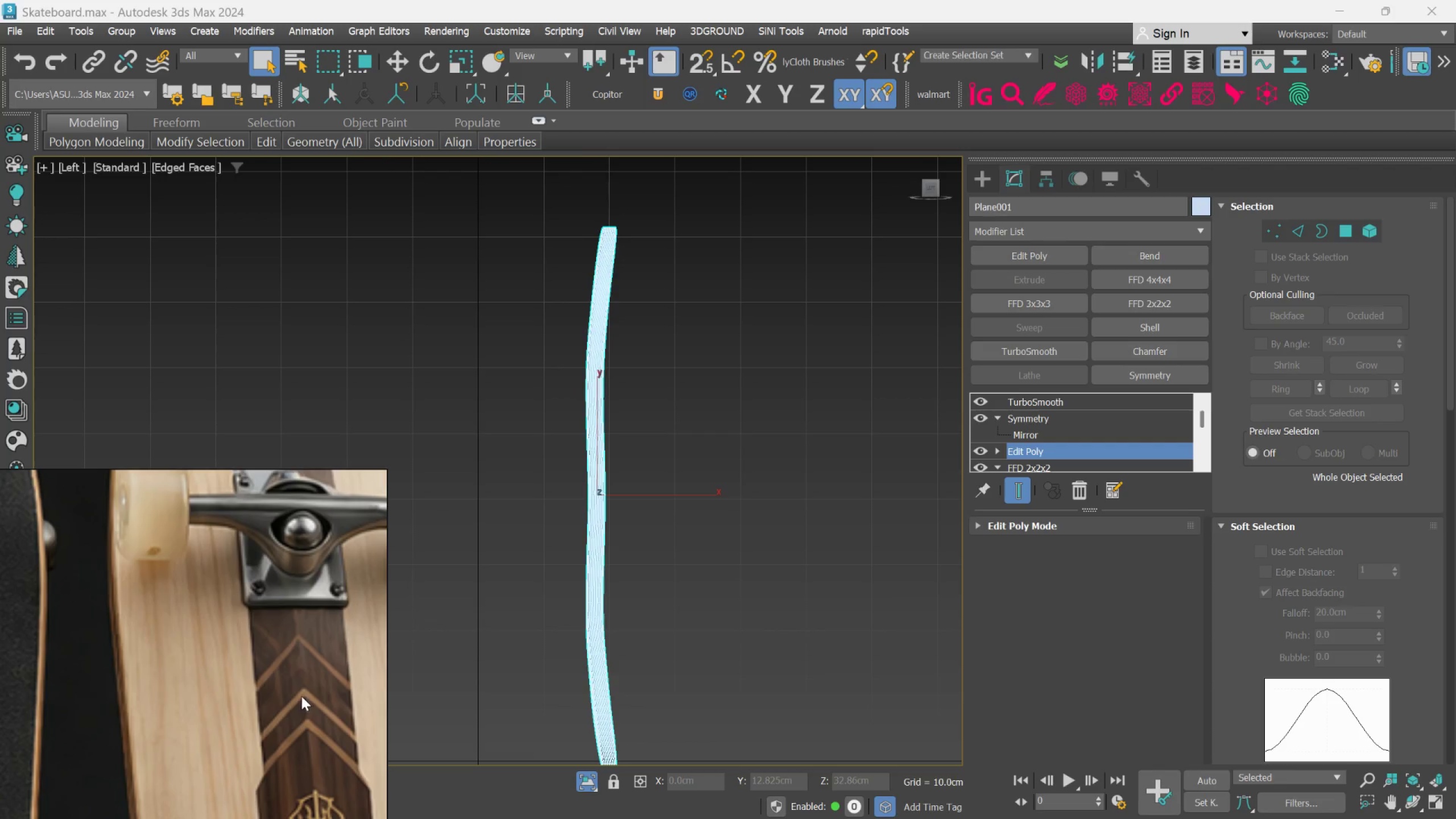 
scroll: coordinate [309, 672], scroll_direction: down, amount: 1.0
 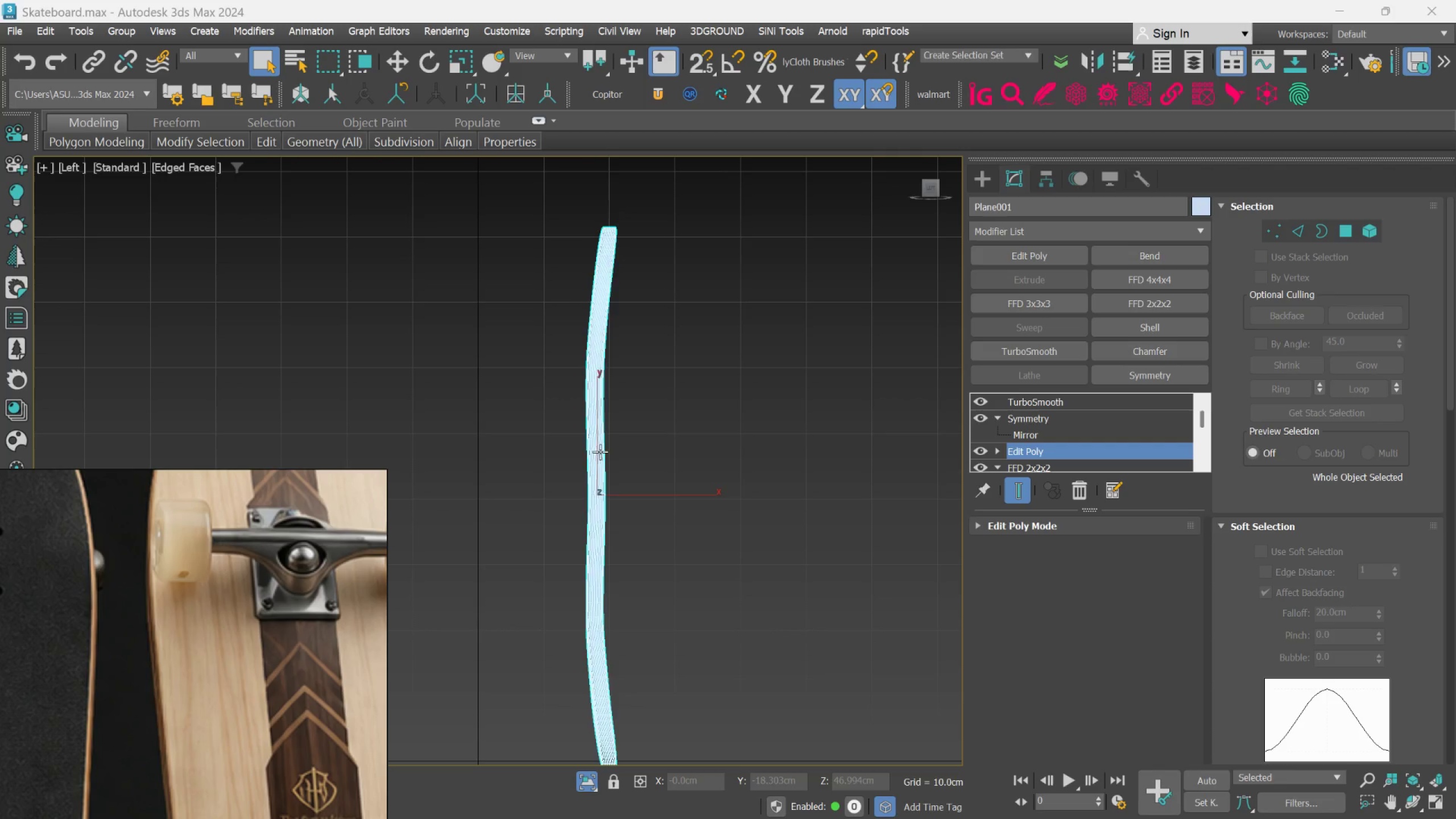 
scroll: coordinate [605, 449], scroll_direction: up, amount: 1.0
 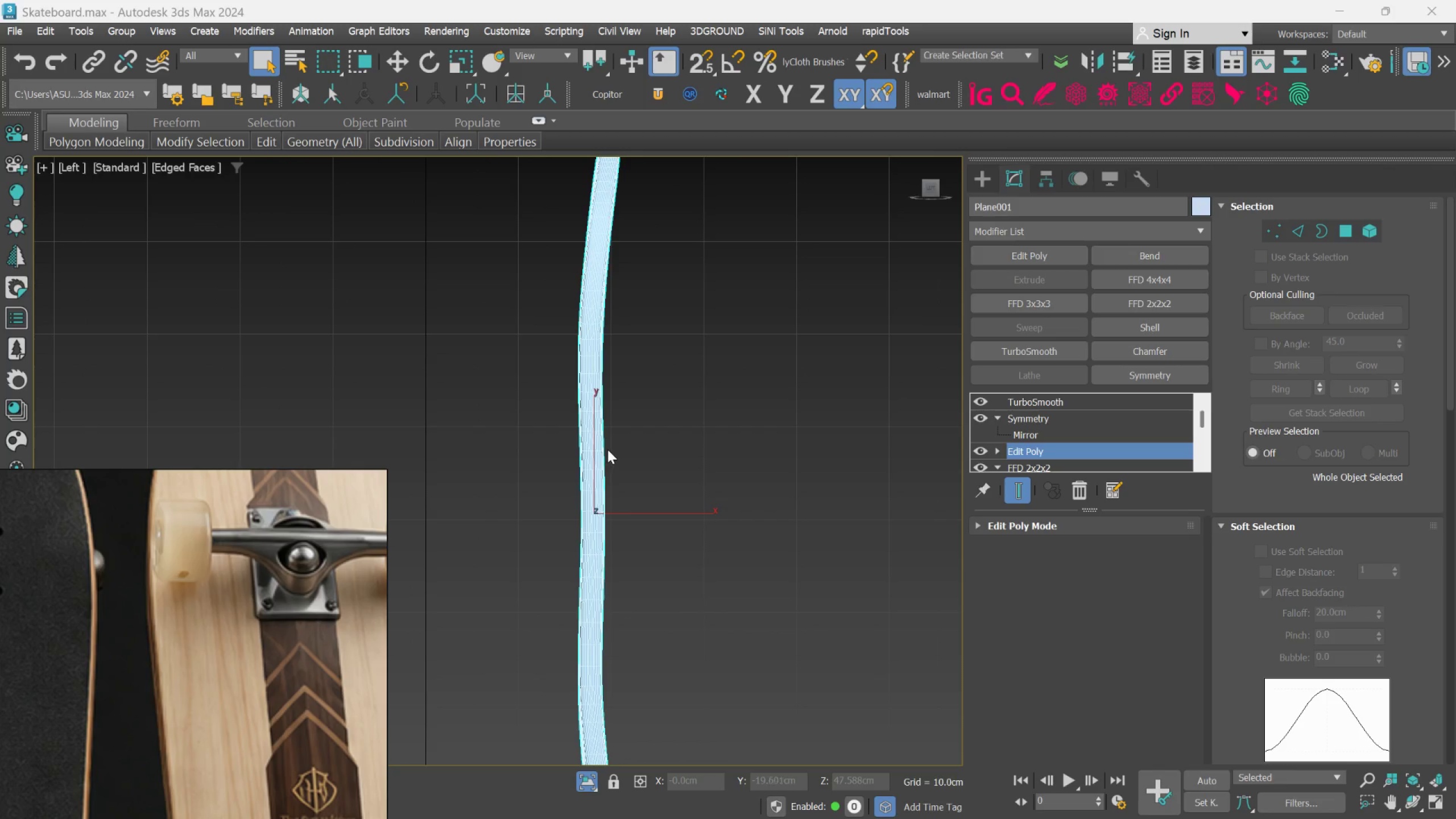 
hold_key(key=AltLeft, duration=0.56)
 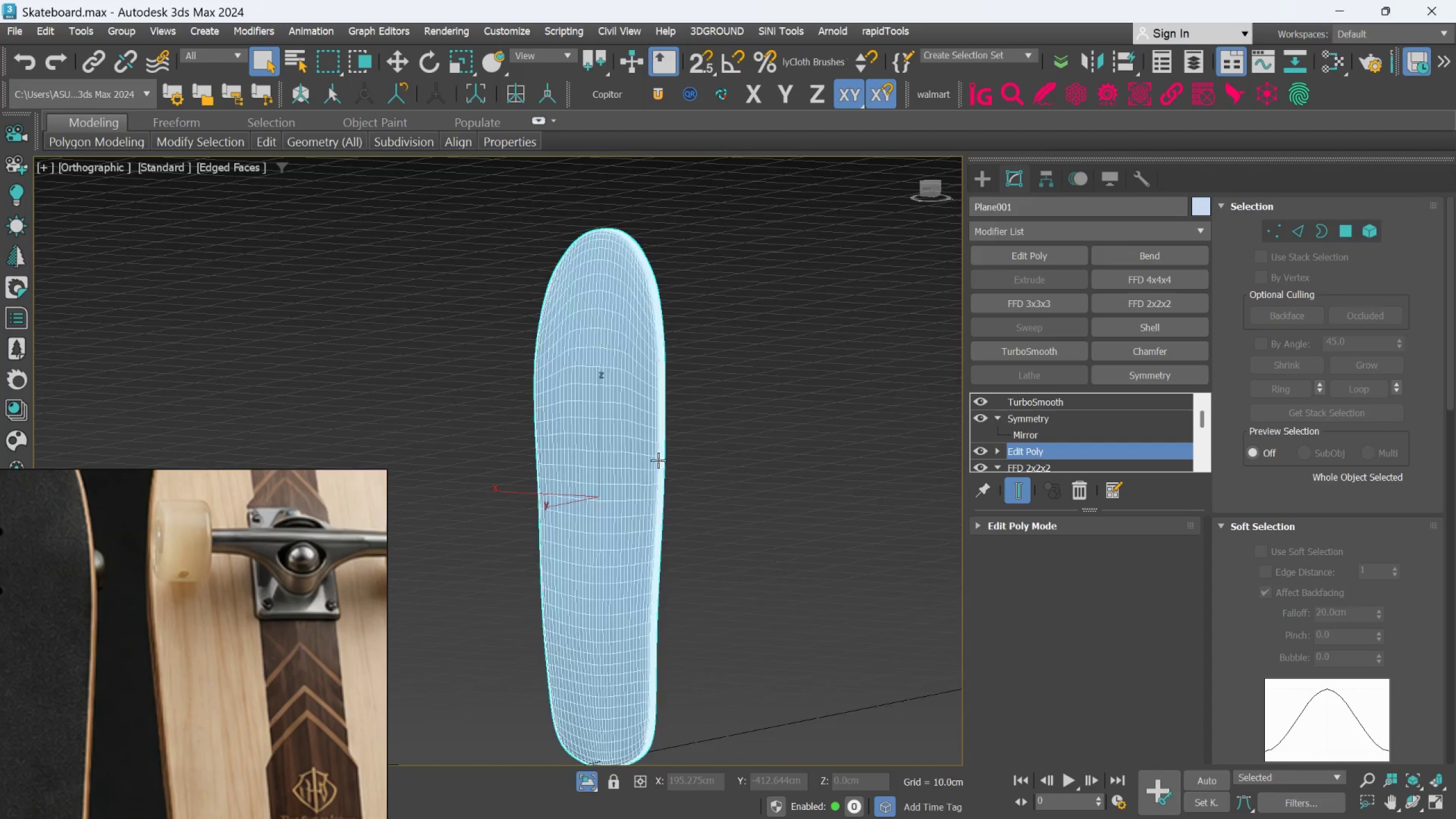 
scroll: coordinate [611, 454], scroll_direction: down, amount: 1.0
 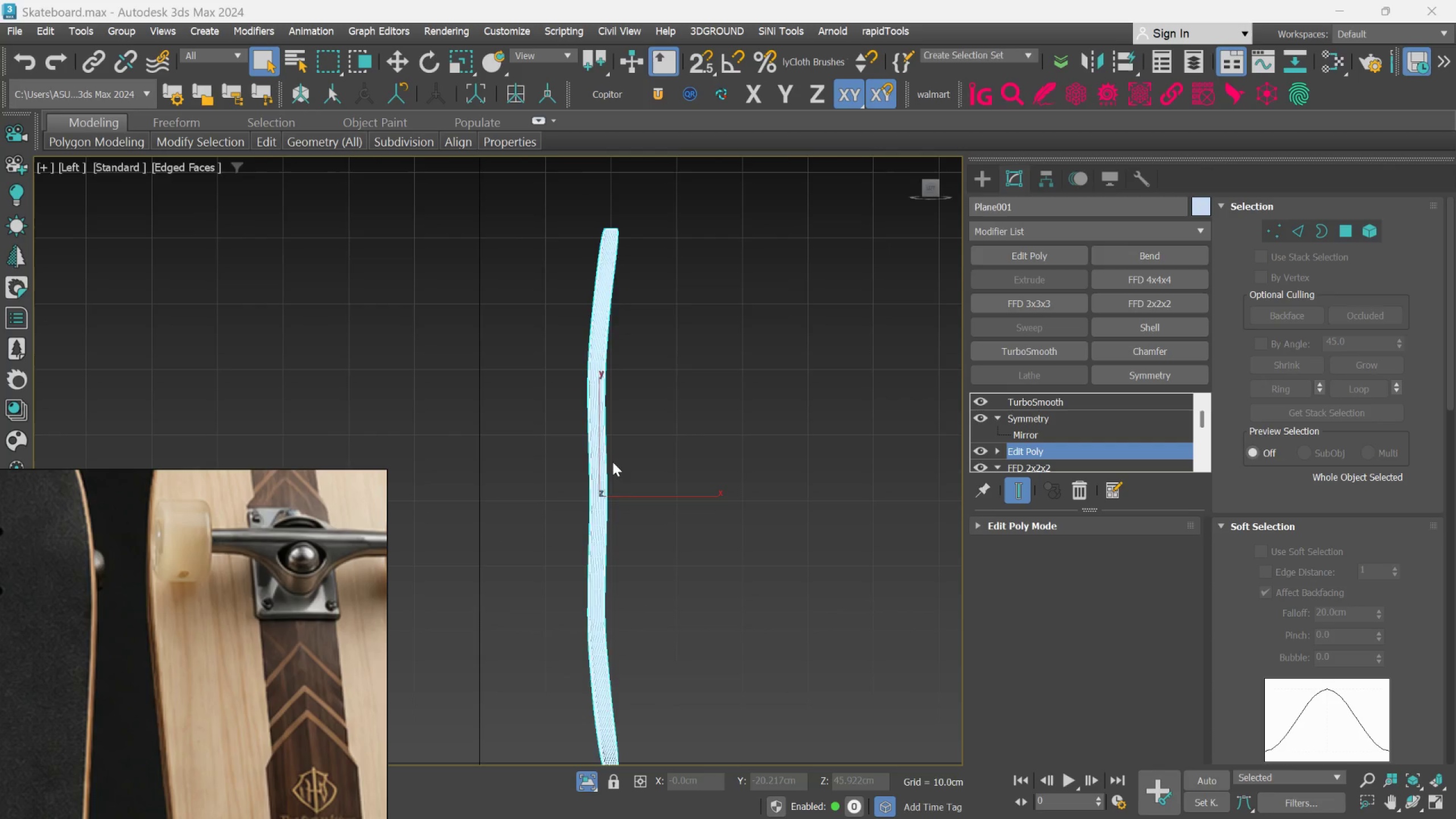 
hold_key(key=AltLeft, duration=1.5)
 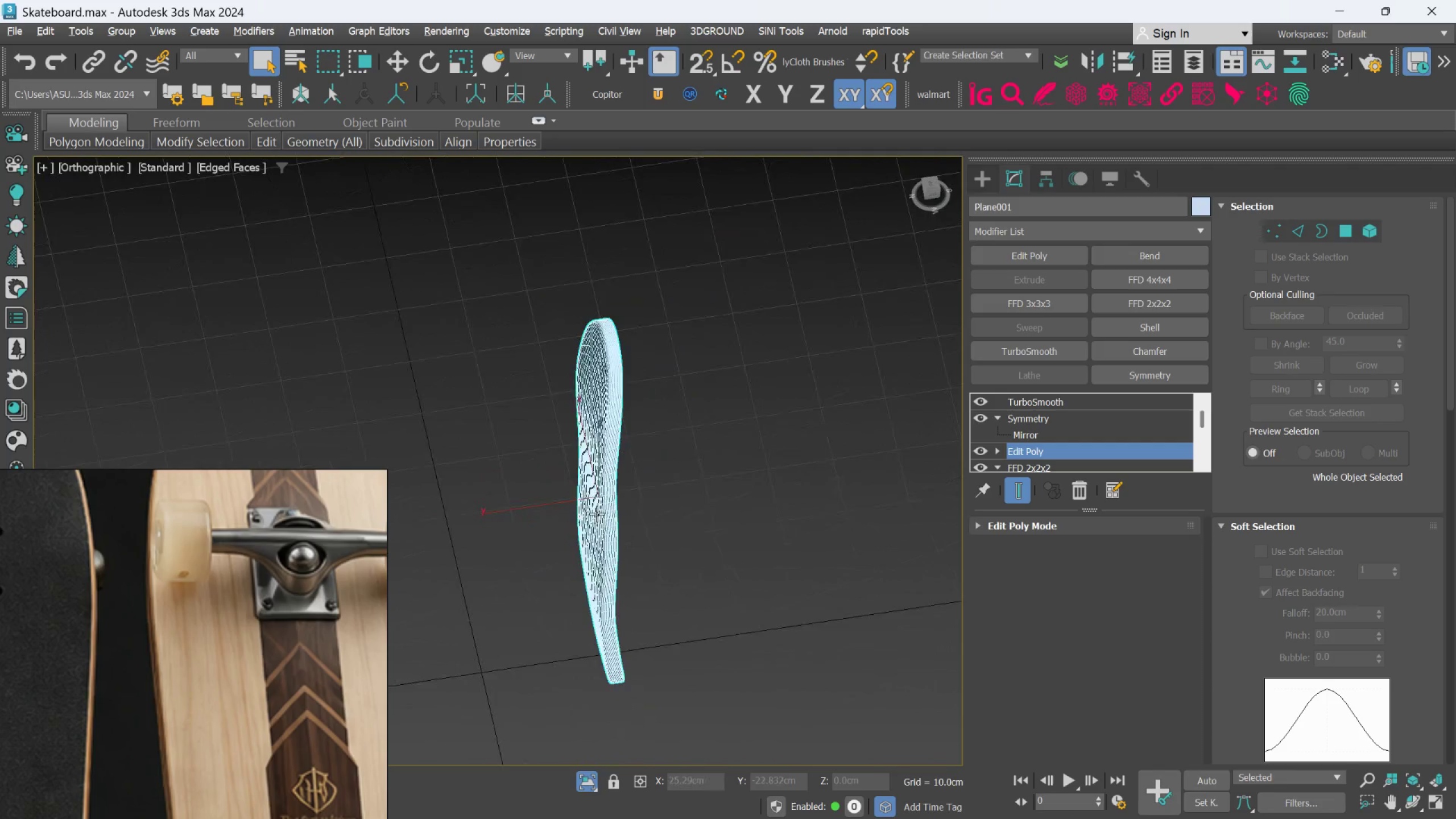 
scroll: coordinate [658, 460], scroll_direction: none, amount: 0.0
 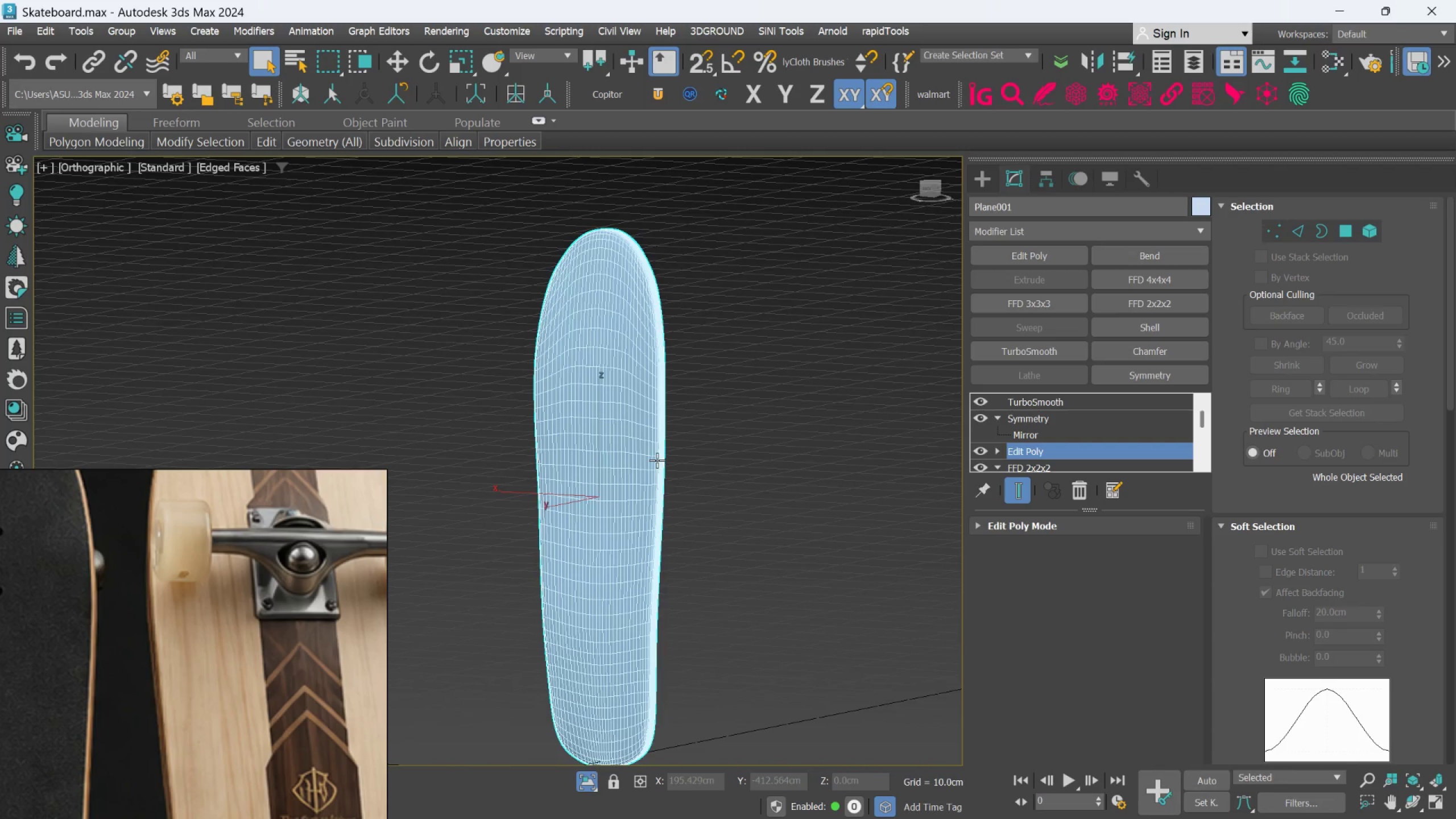 
hold_key(key=AltLeft, duration=0.8)
 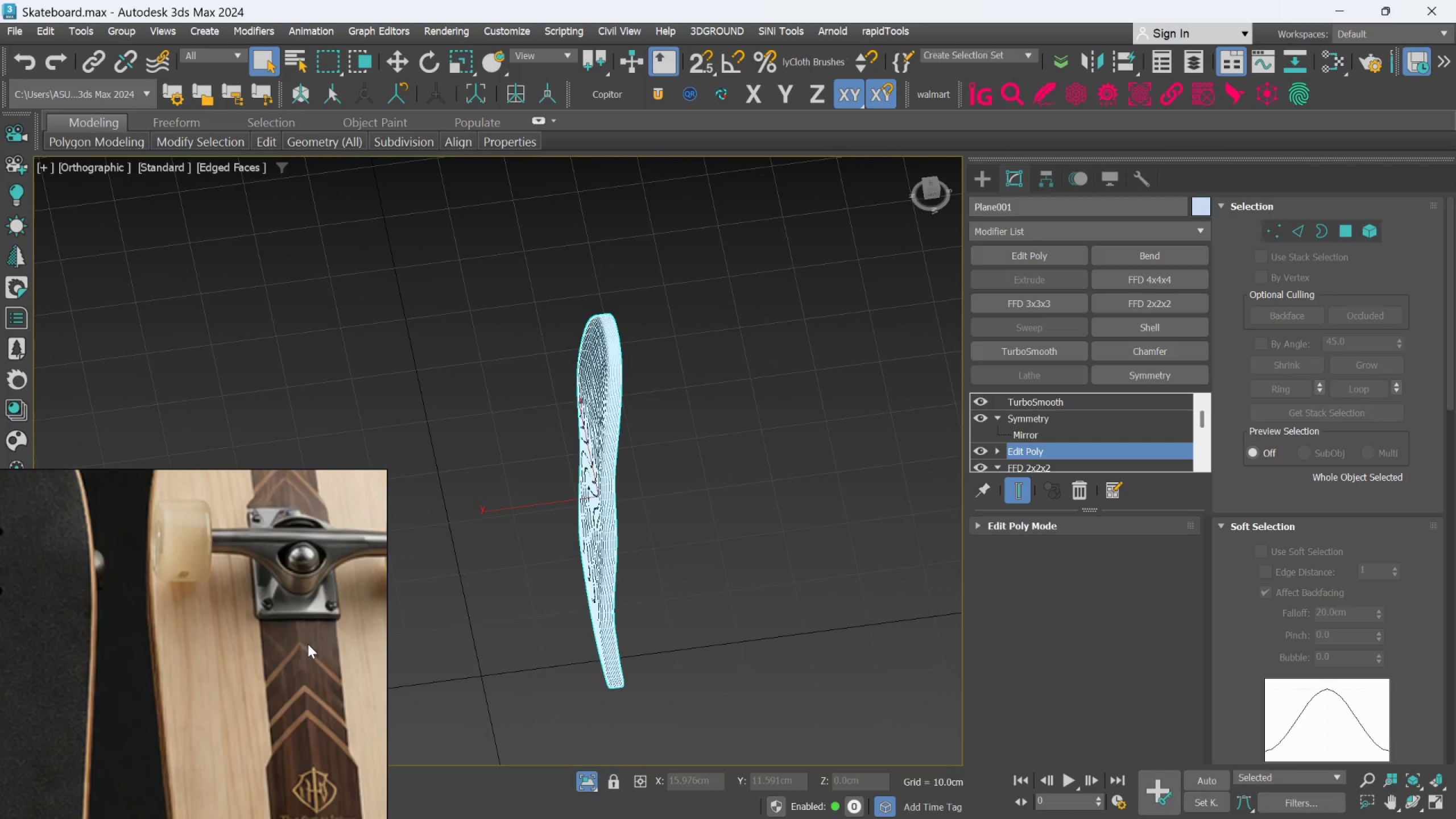 
scroll: coordinate [307, 644], scroll_direction: down, amount: 6.0
 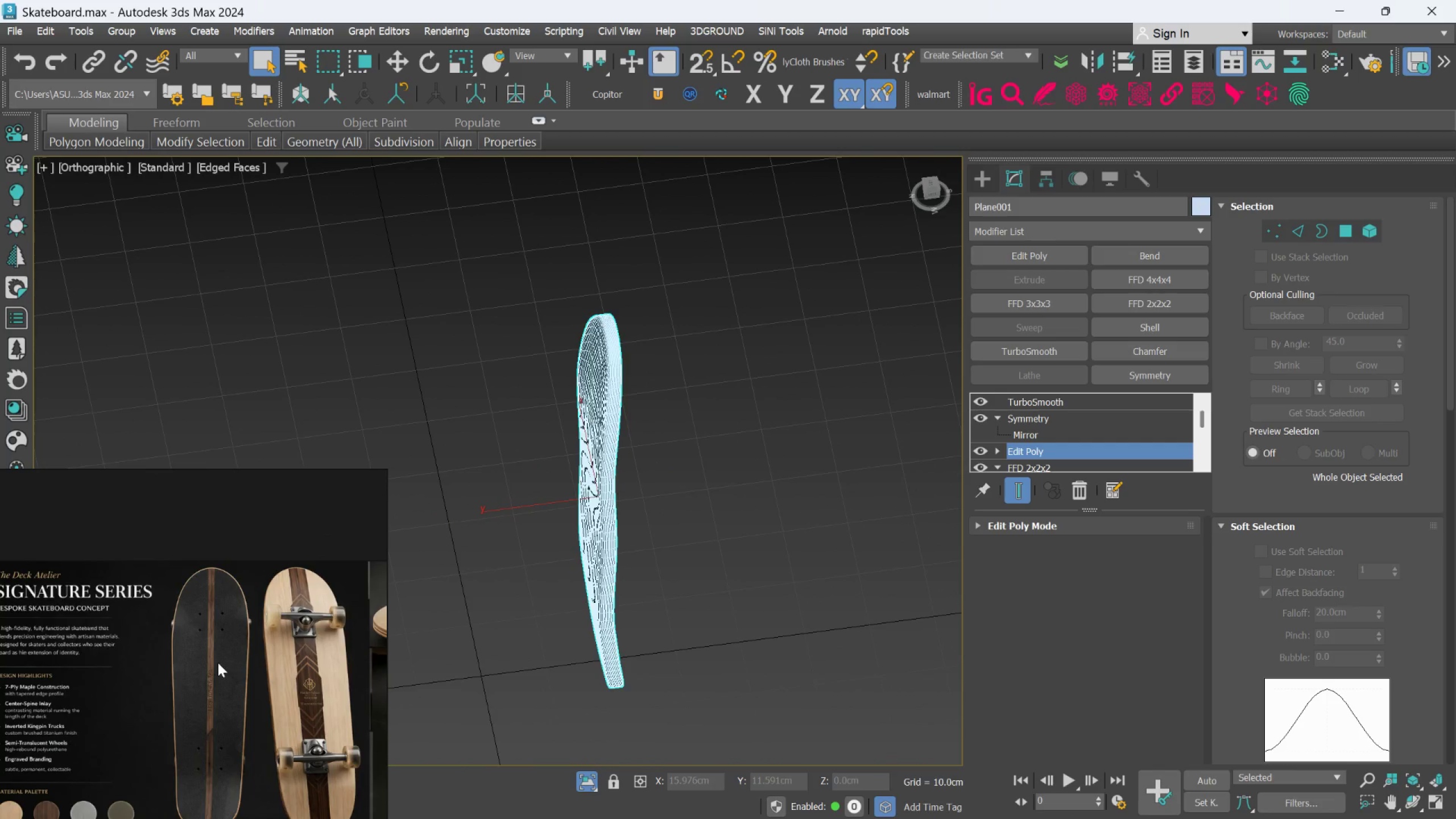 
key(Alt+AltLeft)
 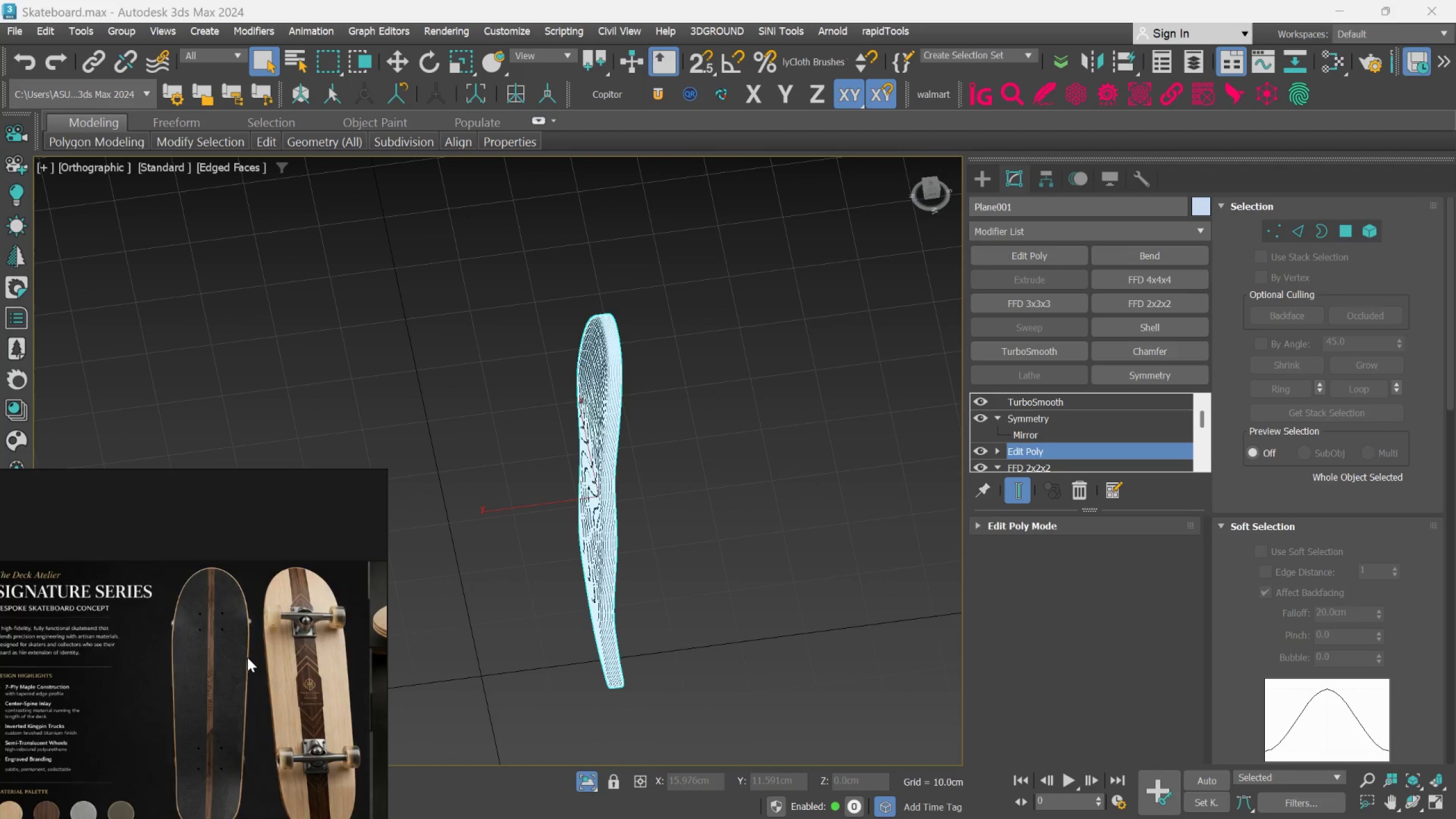 
scroll: coordinate [247, 657], scroll_direction: down, amount: 3.0
 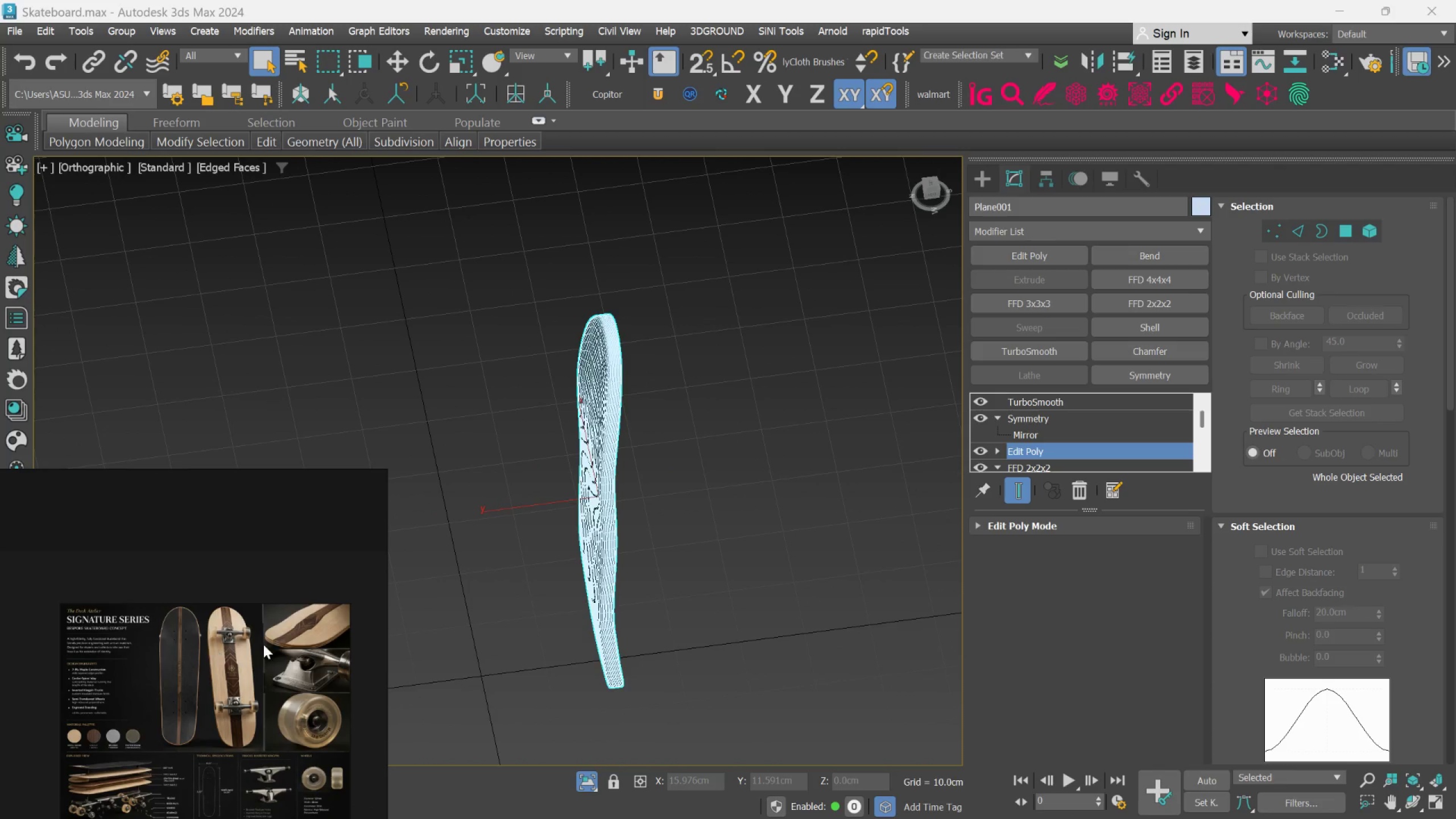 
scroll: coordinate [346, 633], scroll_direction: up, amount: 7.0
 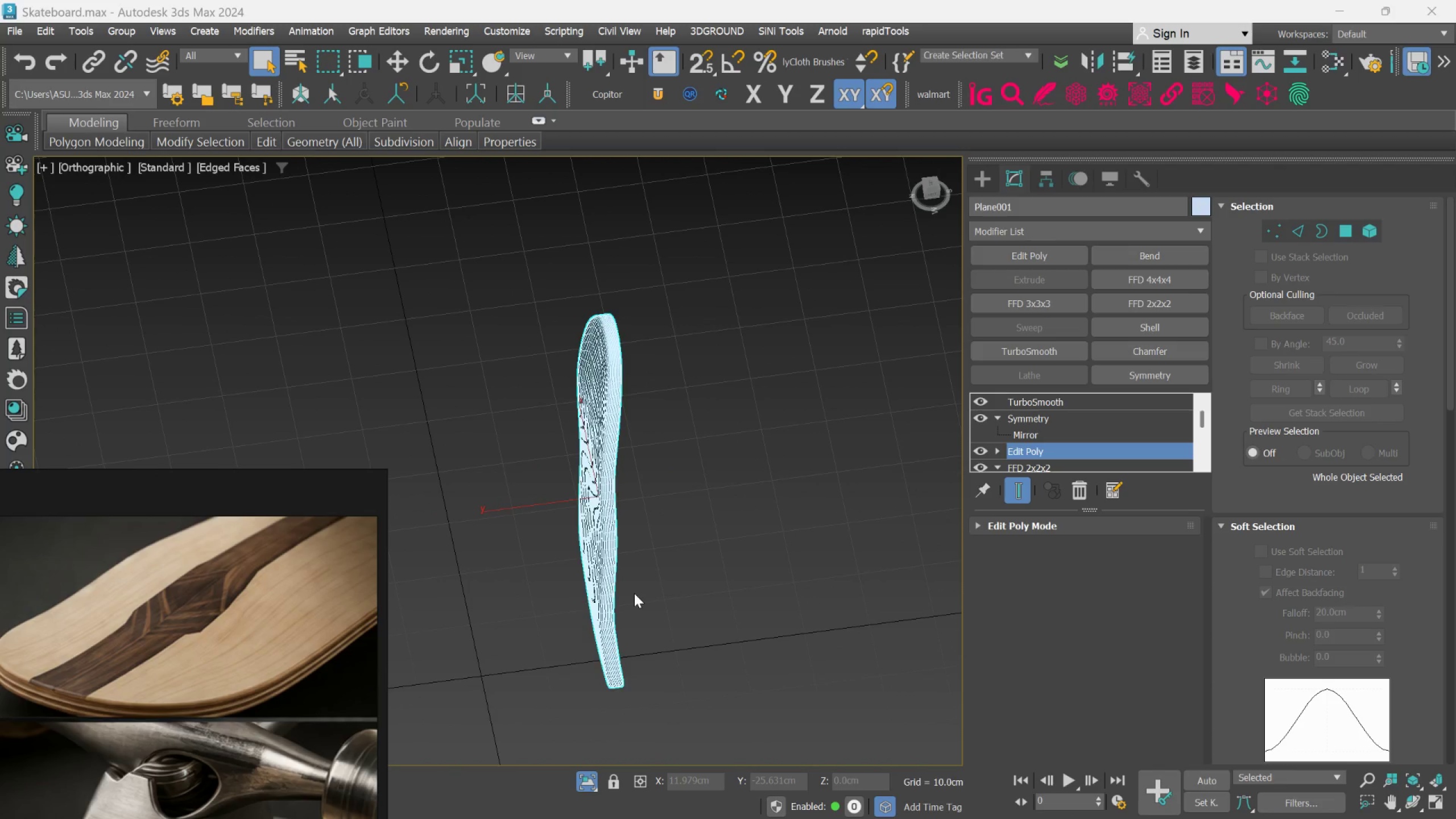 
hold_key(key=AltLeft, duration=1.5)
 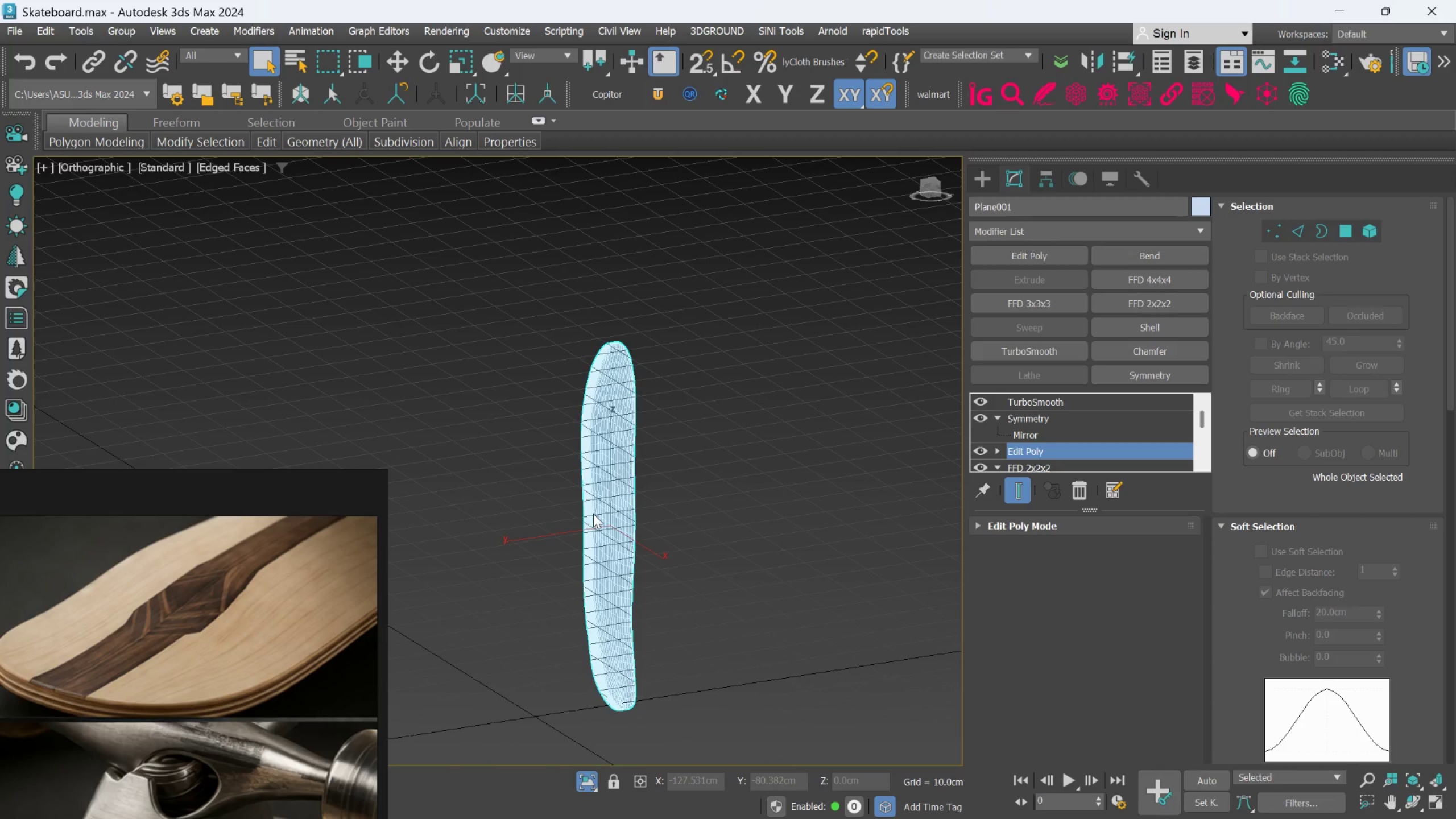 
scroll: coordinate [634, 593], scroll_direction: down, amount: 1.0
 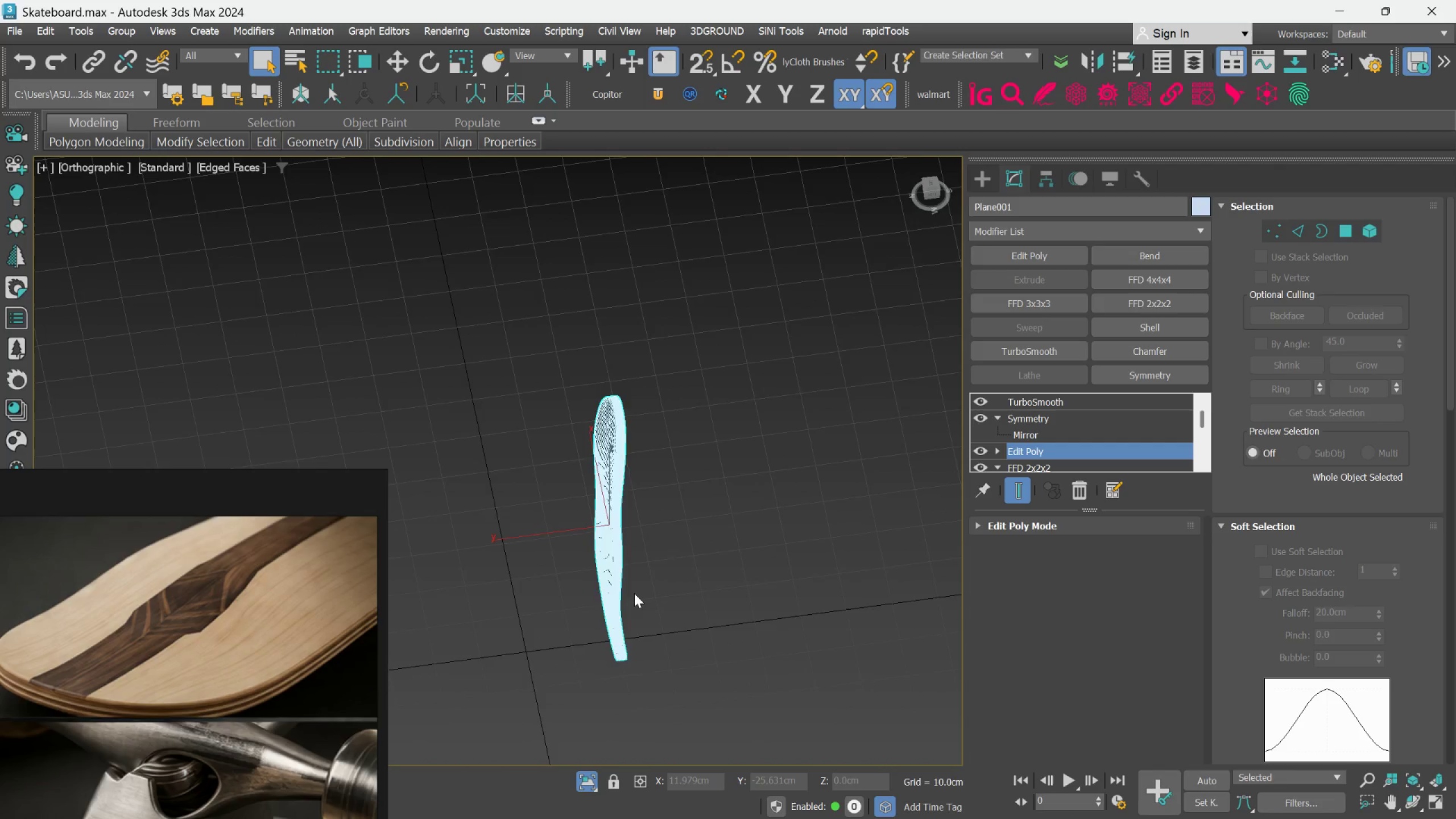 
key(Alt+AltLeft)
 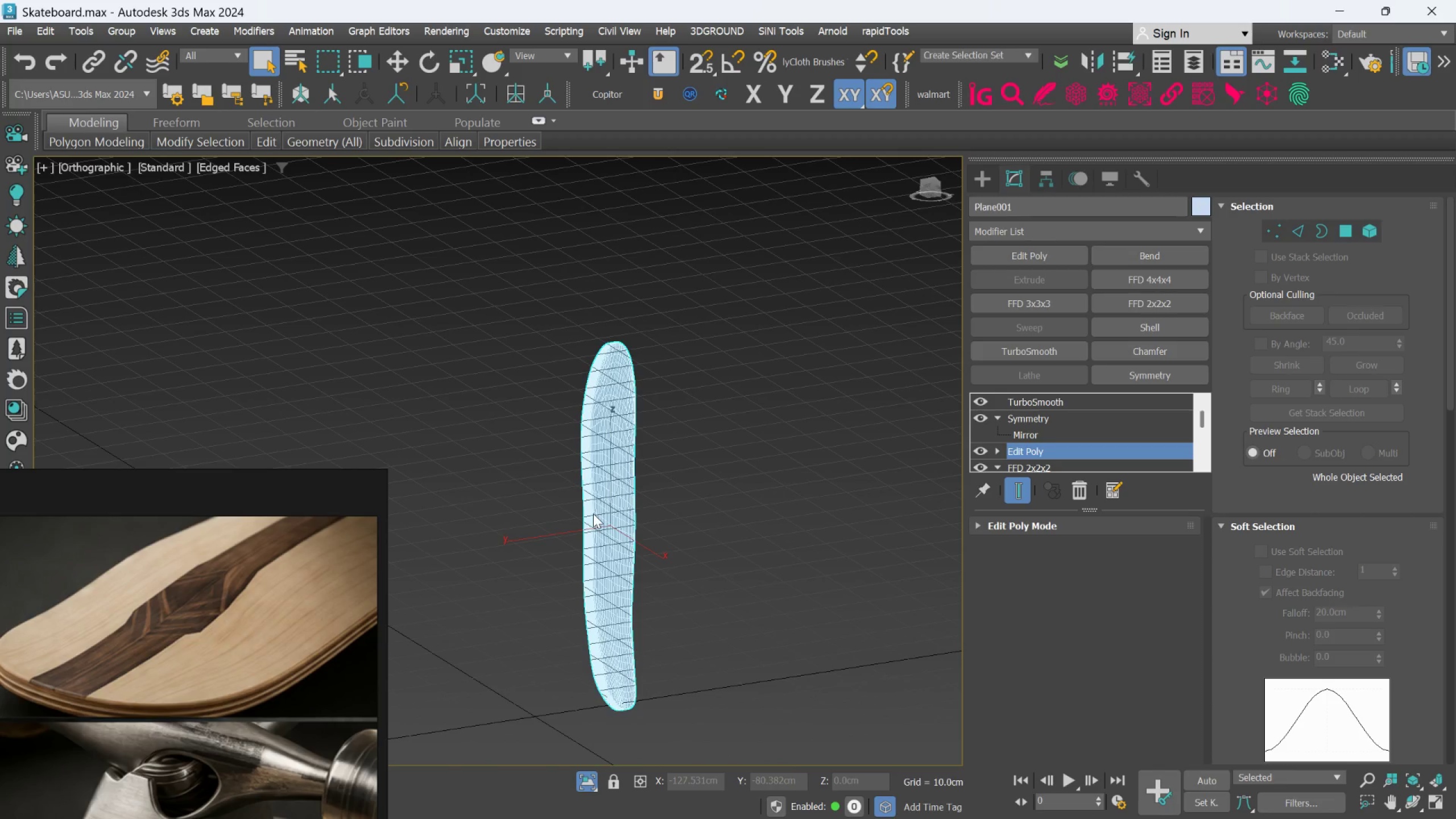 
key(Alt+AltLeft)
 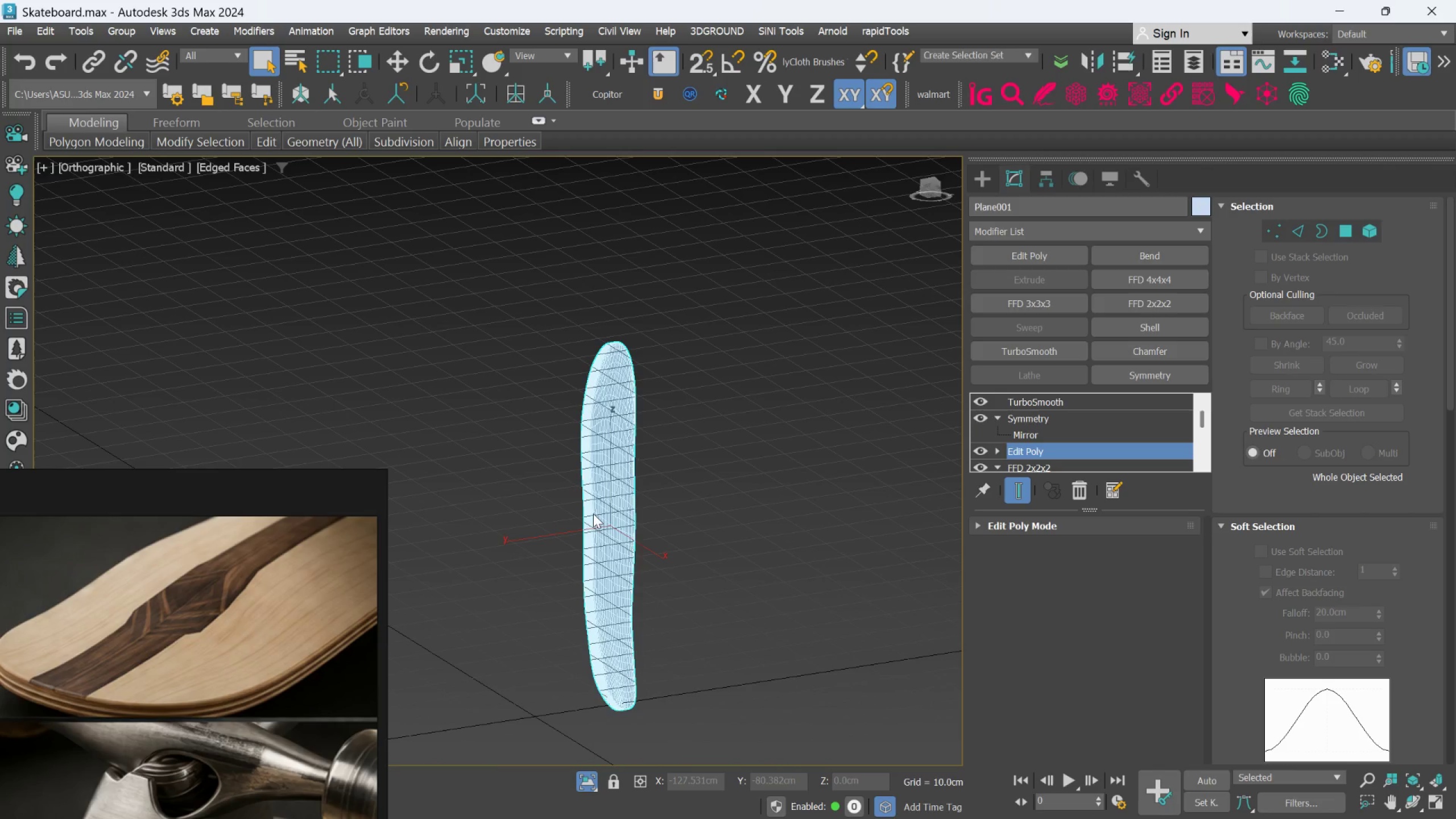 
key(Alt+AltLeft)
 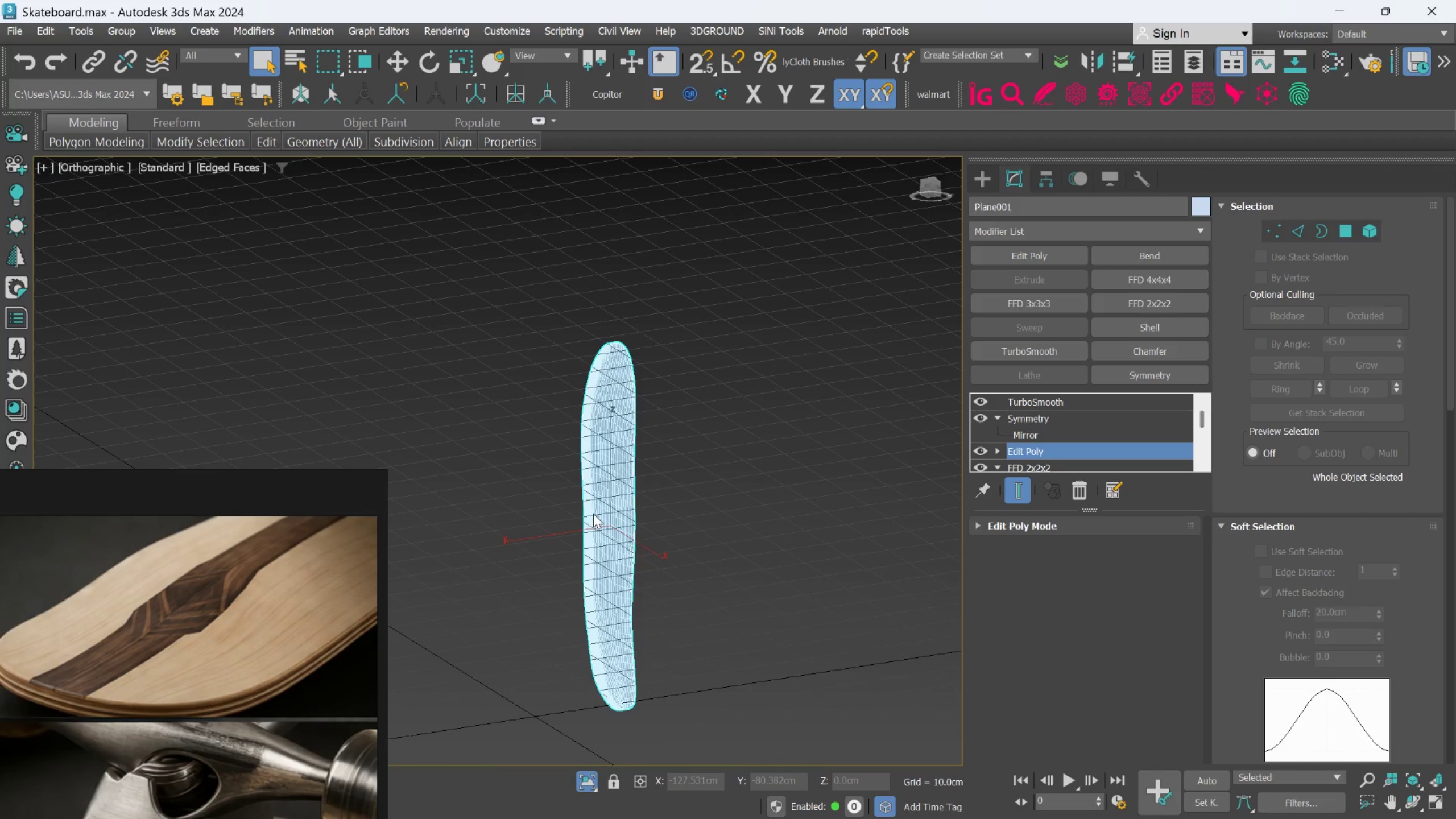 
key(Alt+AltLeft)
 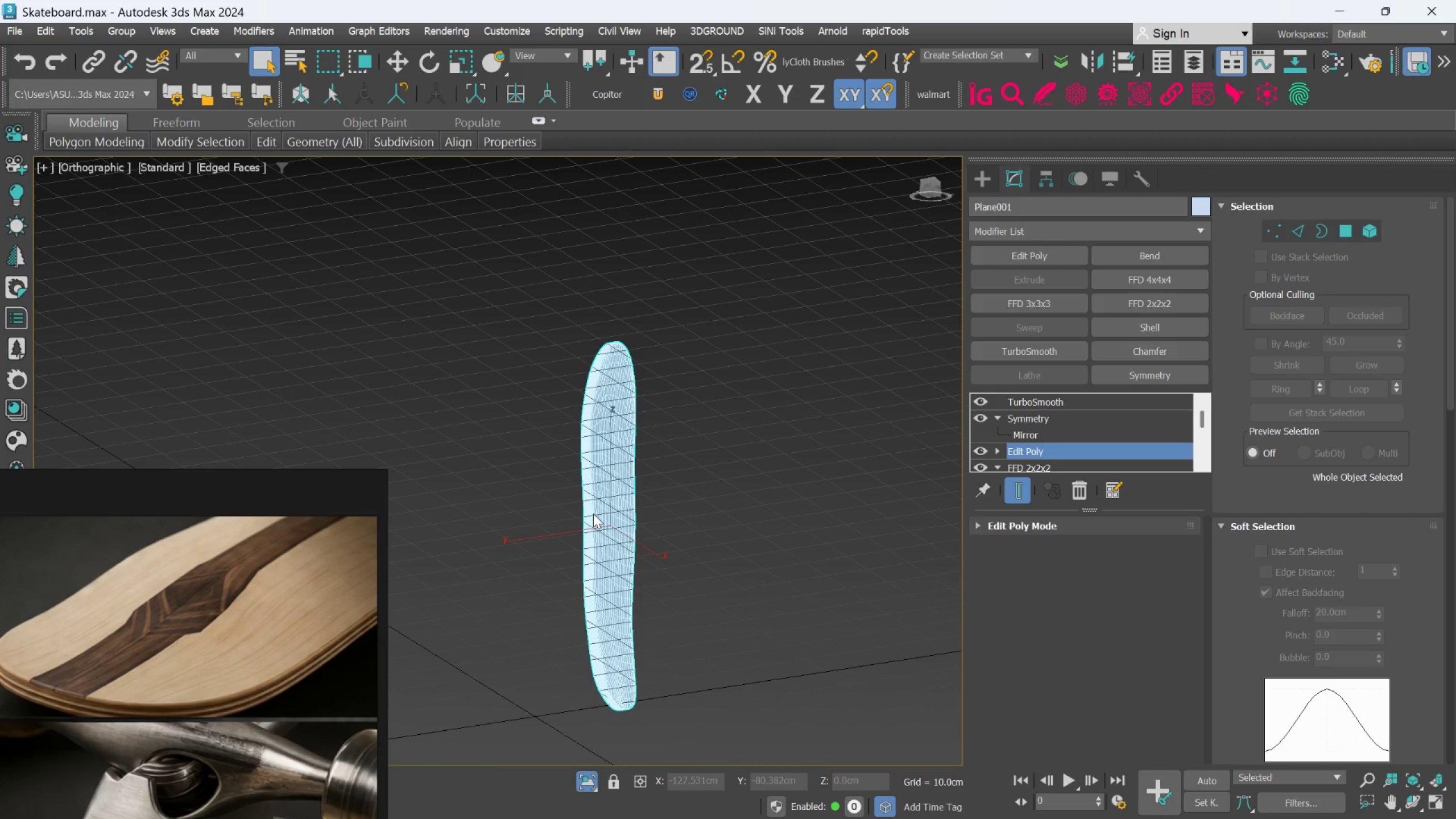 
key(Alt+AltLeft)
 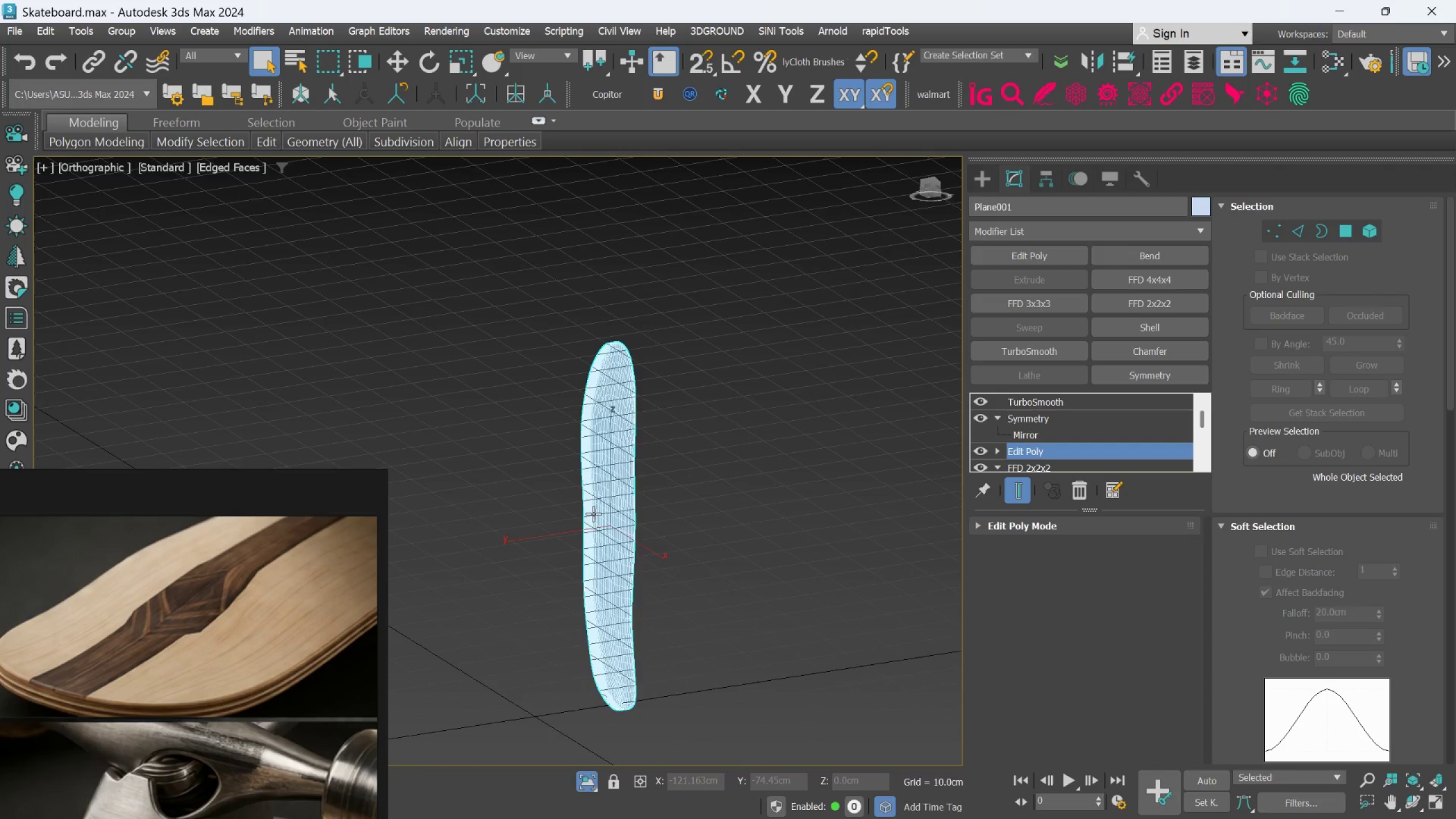 
scroll: coordinate [593, 514], scroll_direction: down, amount: 2.0
 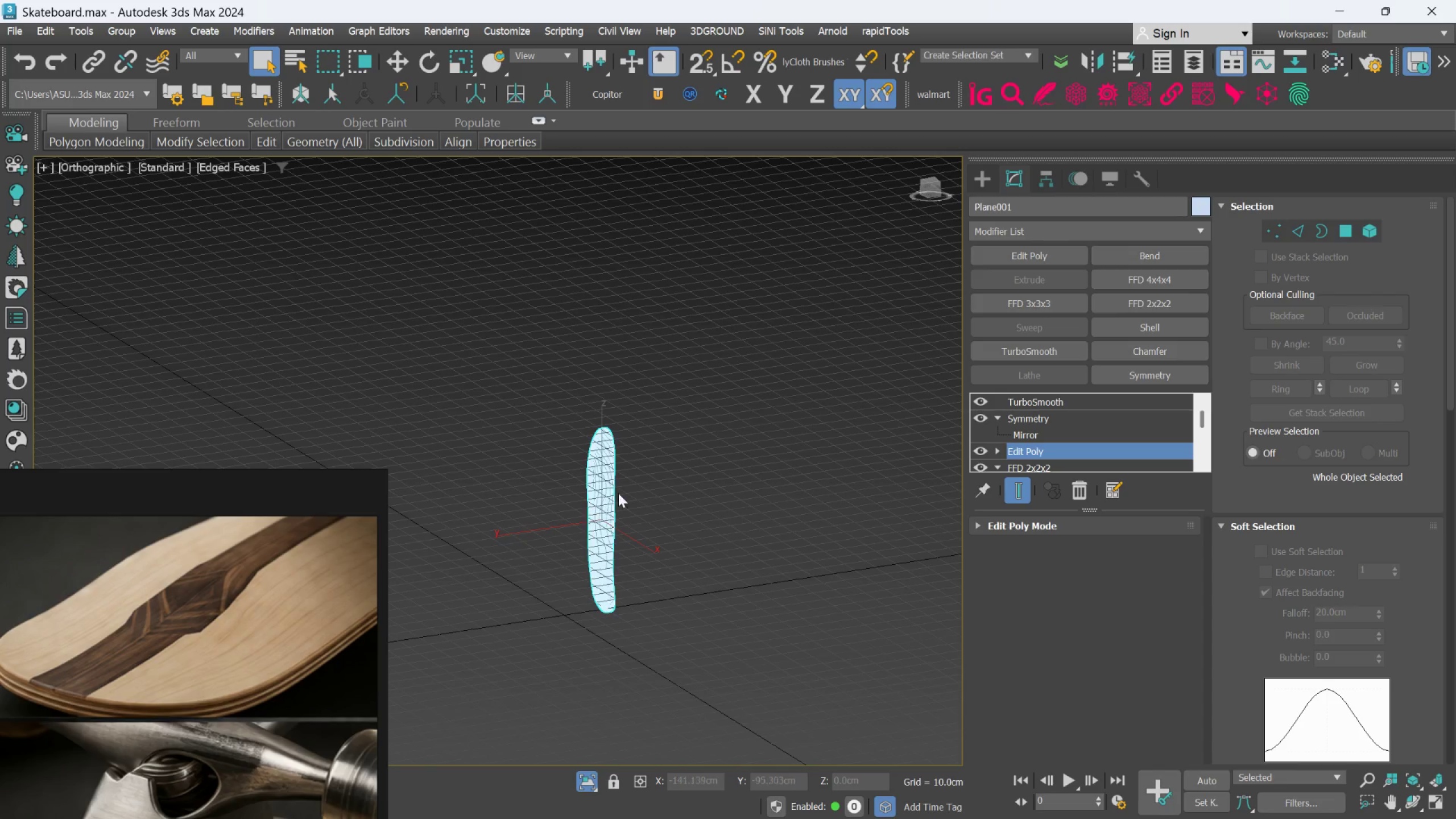 
scroll: coordinate [621, 462], scroll_direction: up, amount: 3.0
 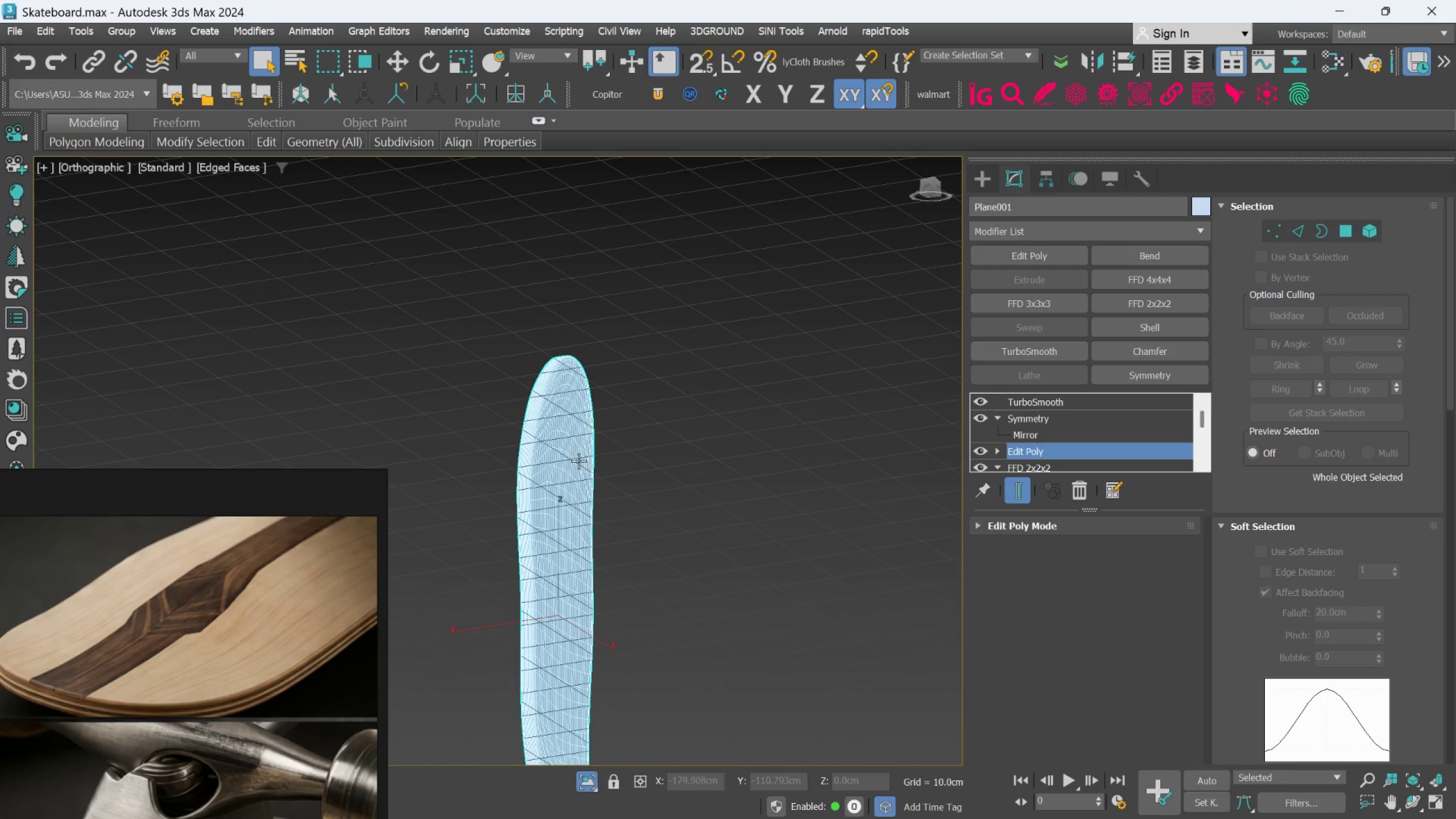 
hold_key(key=AltLeft, duration=1.34)
 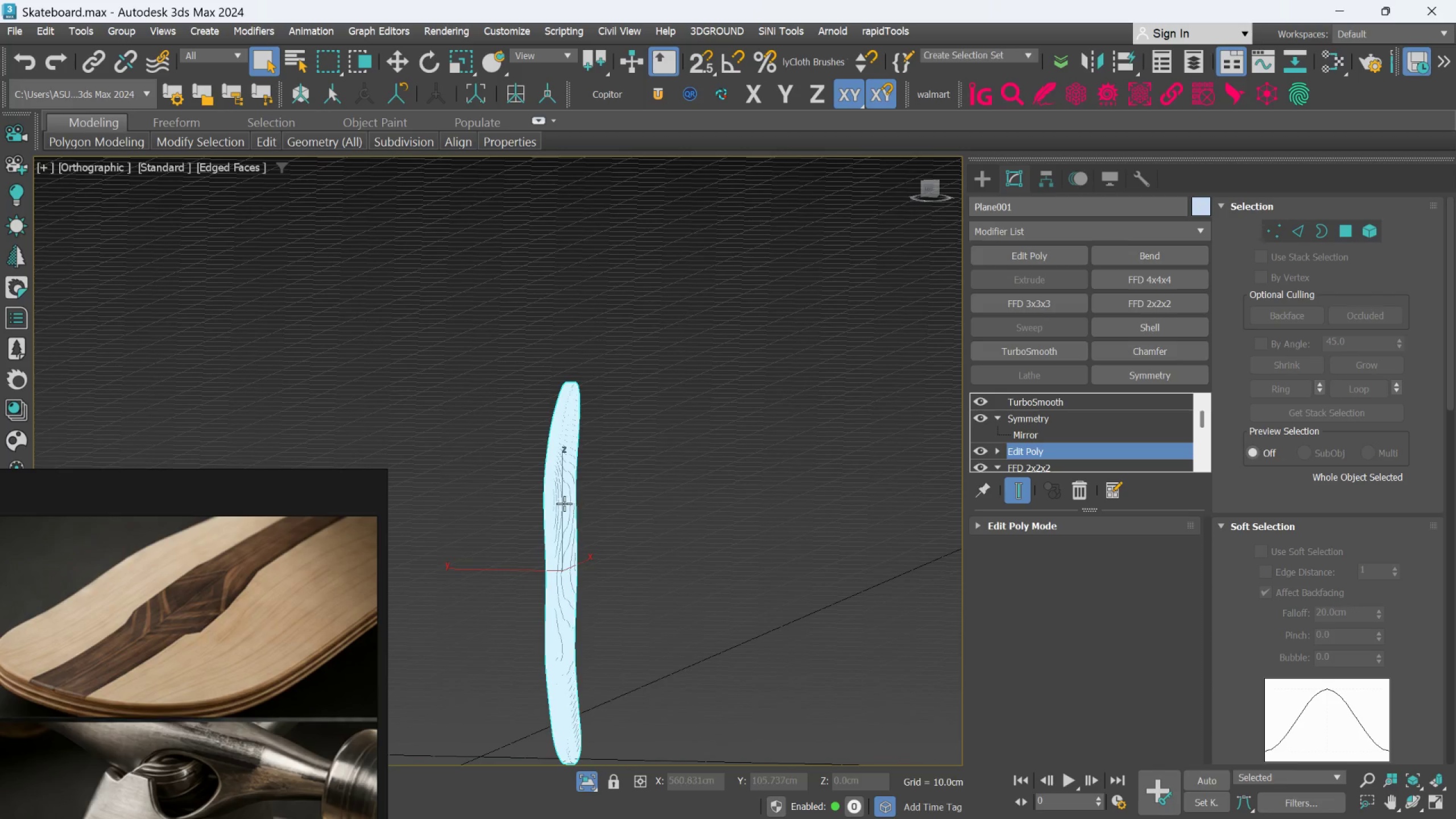 
scroll: coordinate [573, 467], scroll_direction: down, amount: 1.0
 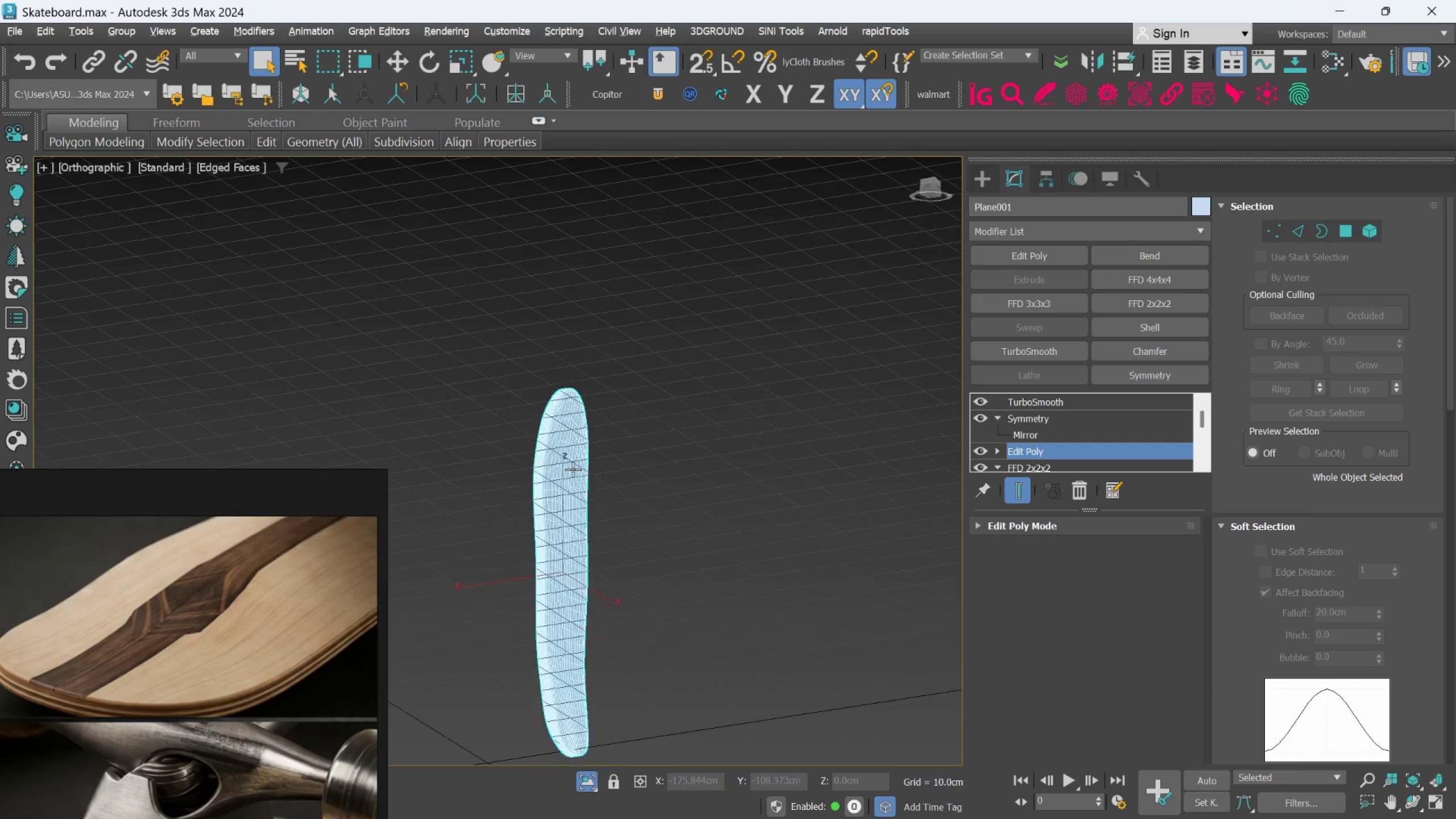 
scroll: coordinate [564, 503], scroll_direction: up, amount: 1.0
 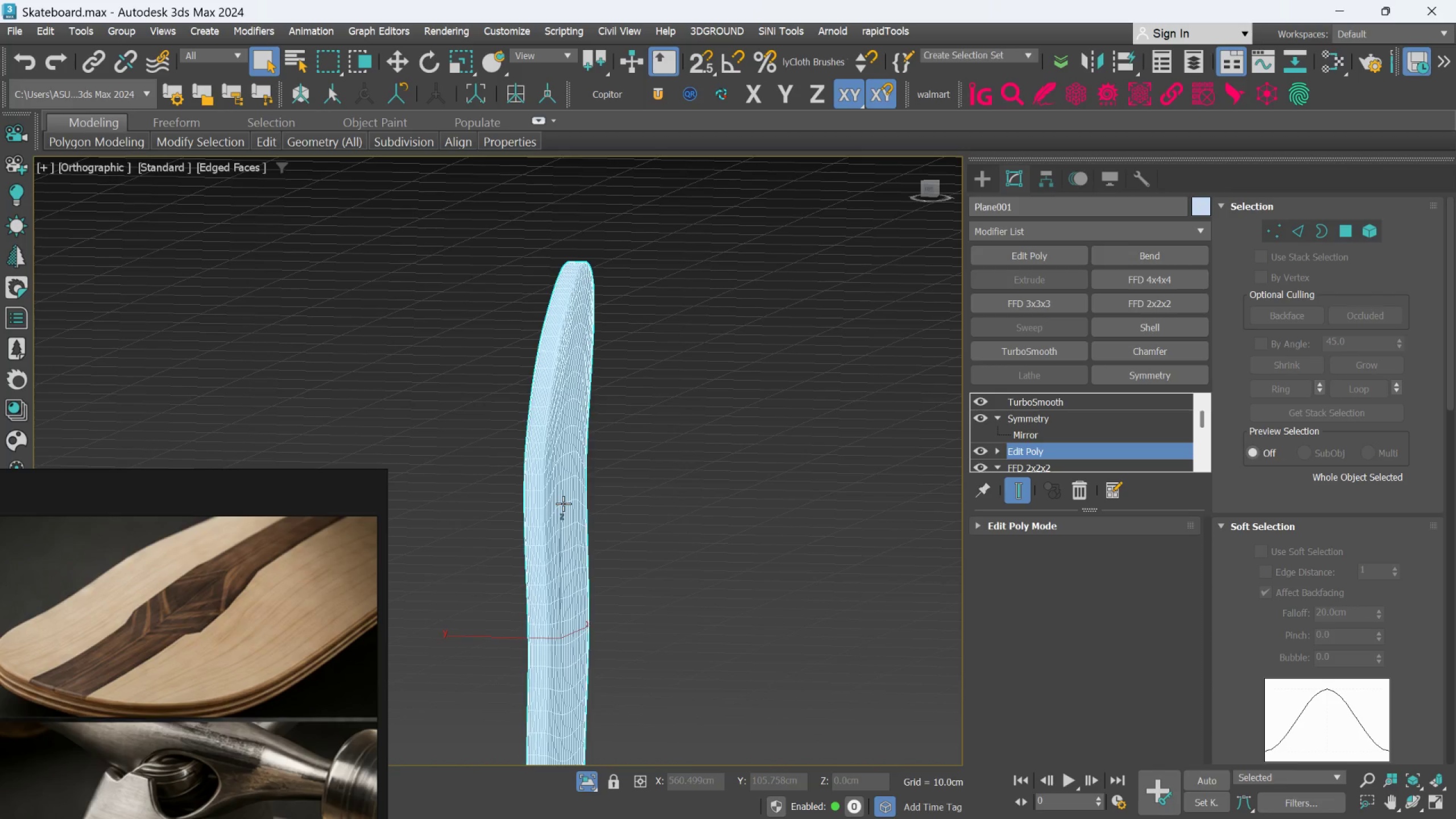 
hold_key(key=AltLeft, duration=1.5)
 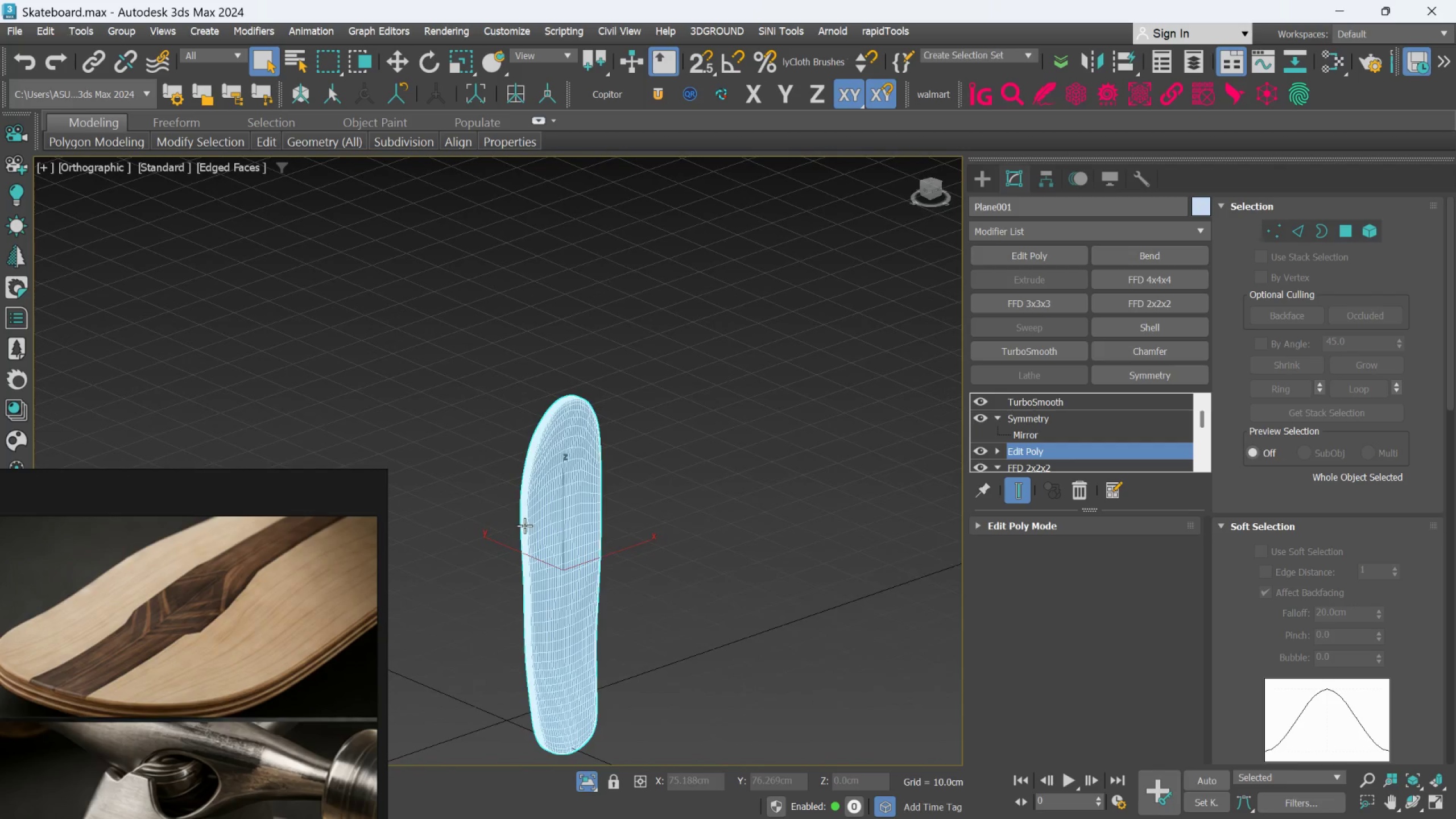 
scroll: coordinate [563, 503], scroll_direction: down, amount: 2.0
 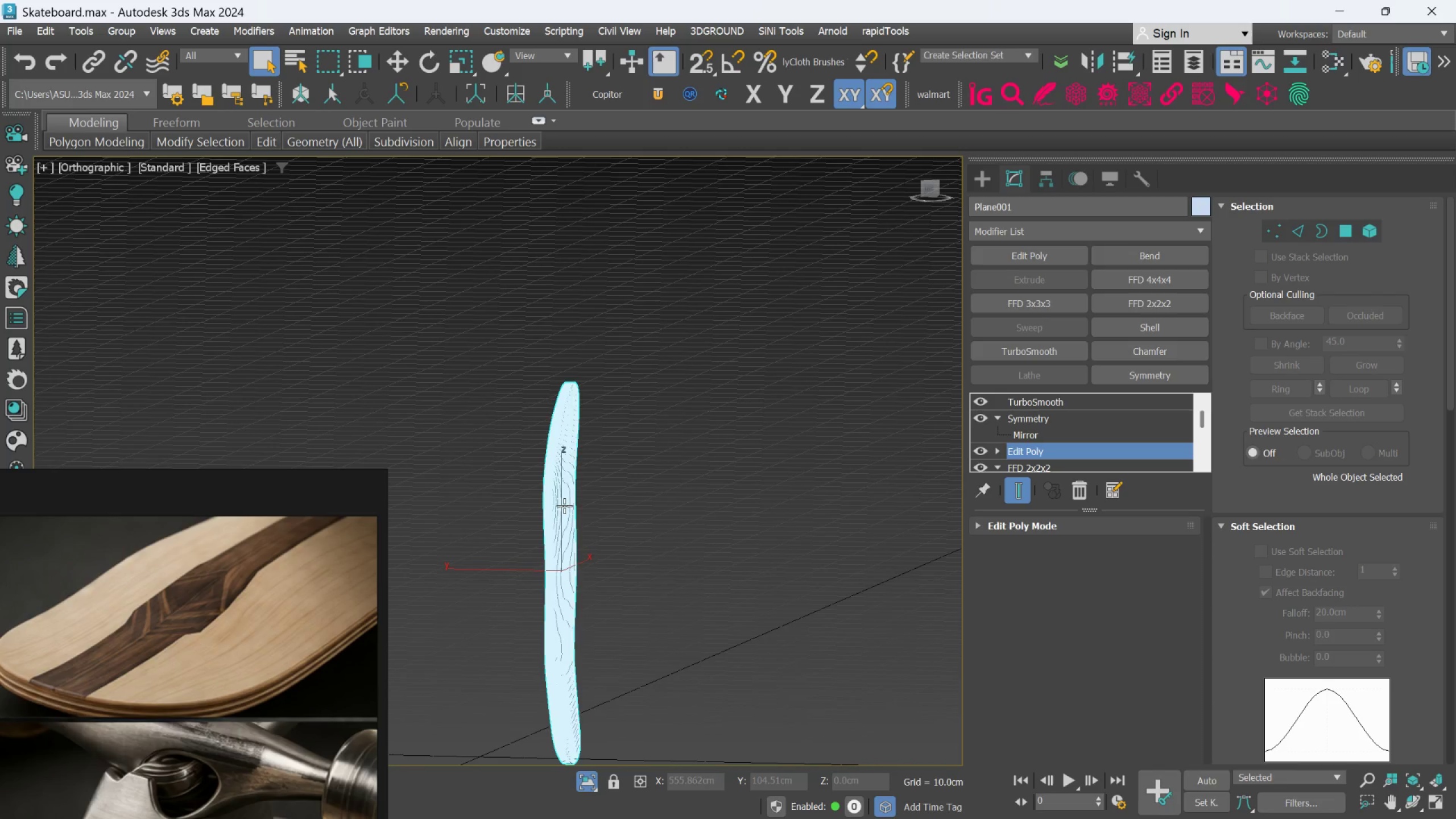 
hold_key(key=AltLeft, duration=0.45)
 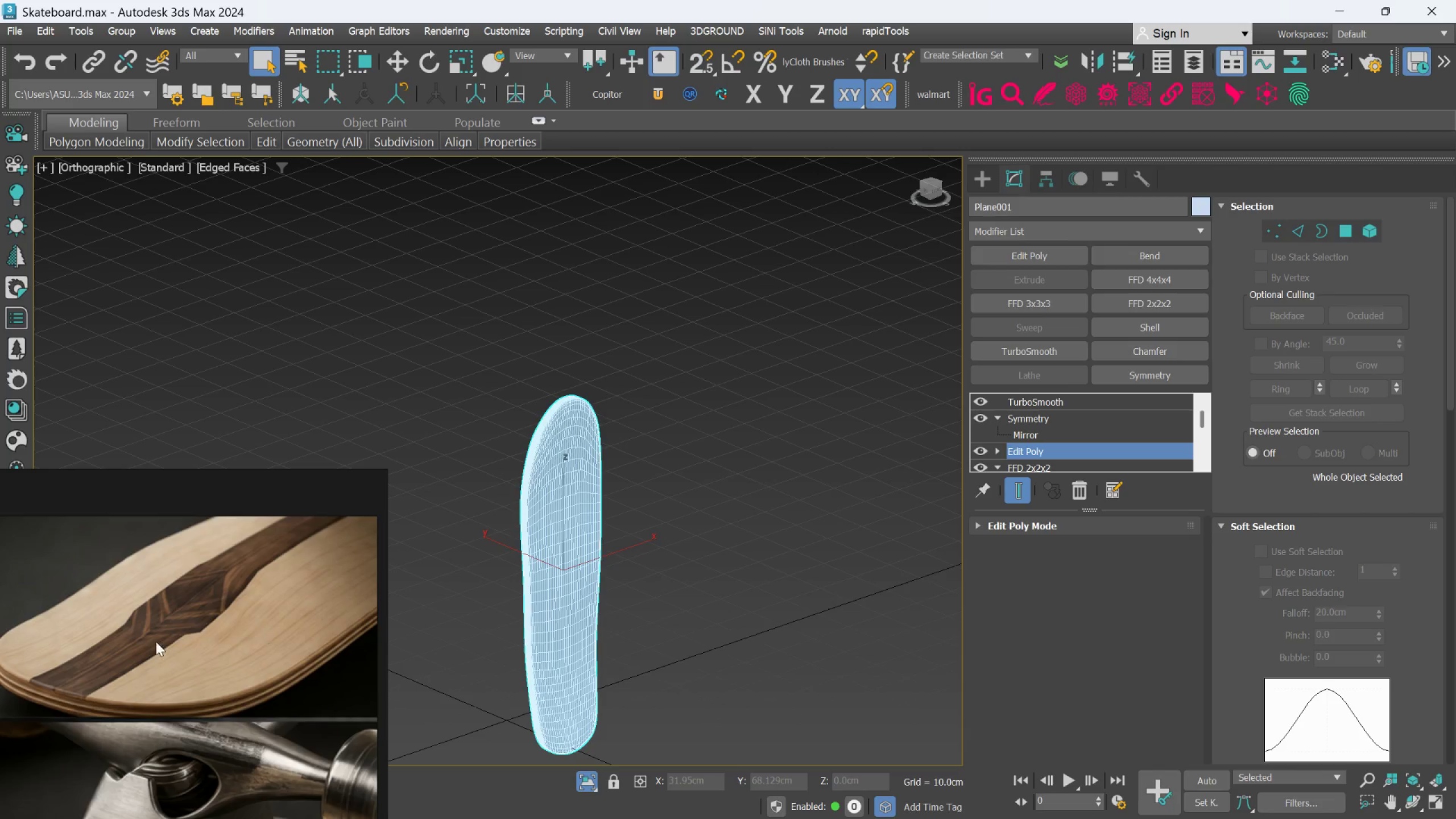 
scroll: coordinate [156, 642], scroll_direction: down, amount: 2.0
 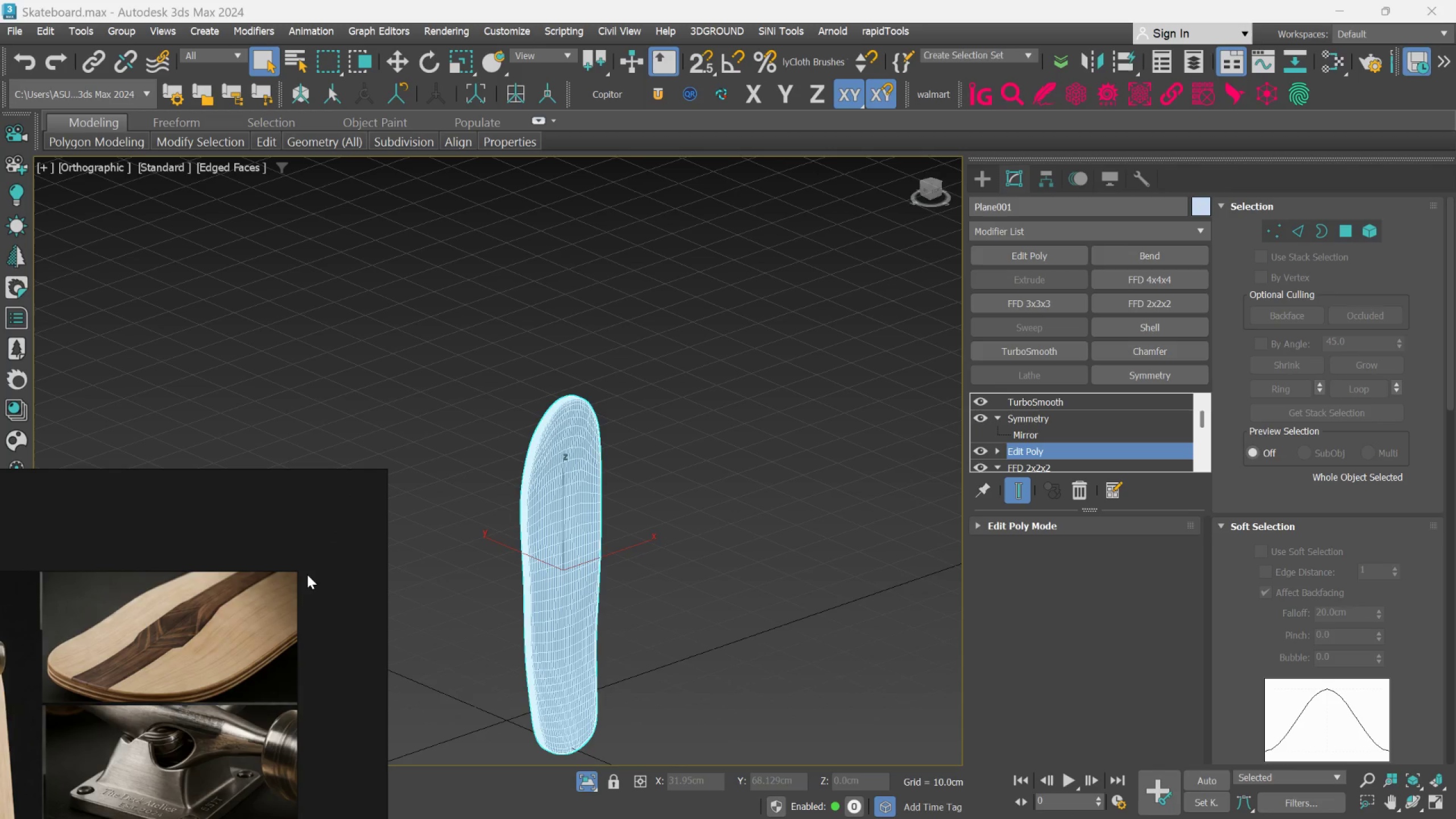 
hold_key(key=AltLeft, duration=0.83)
 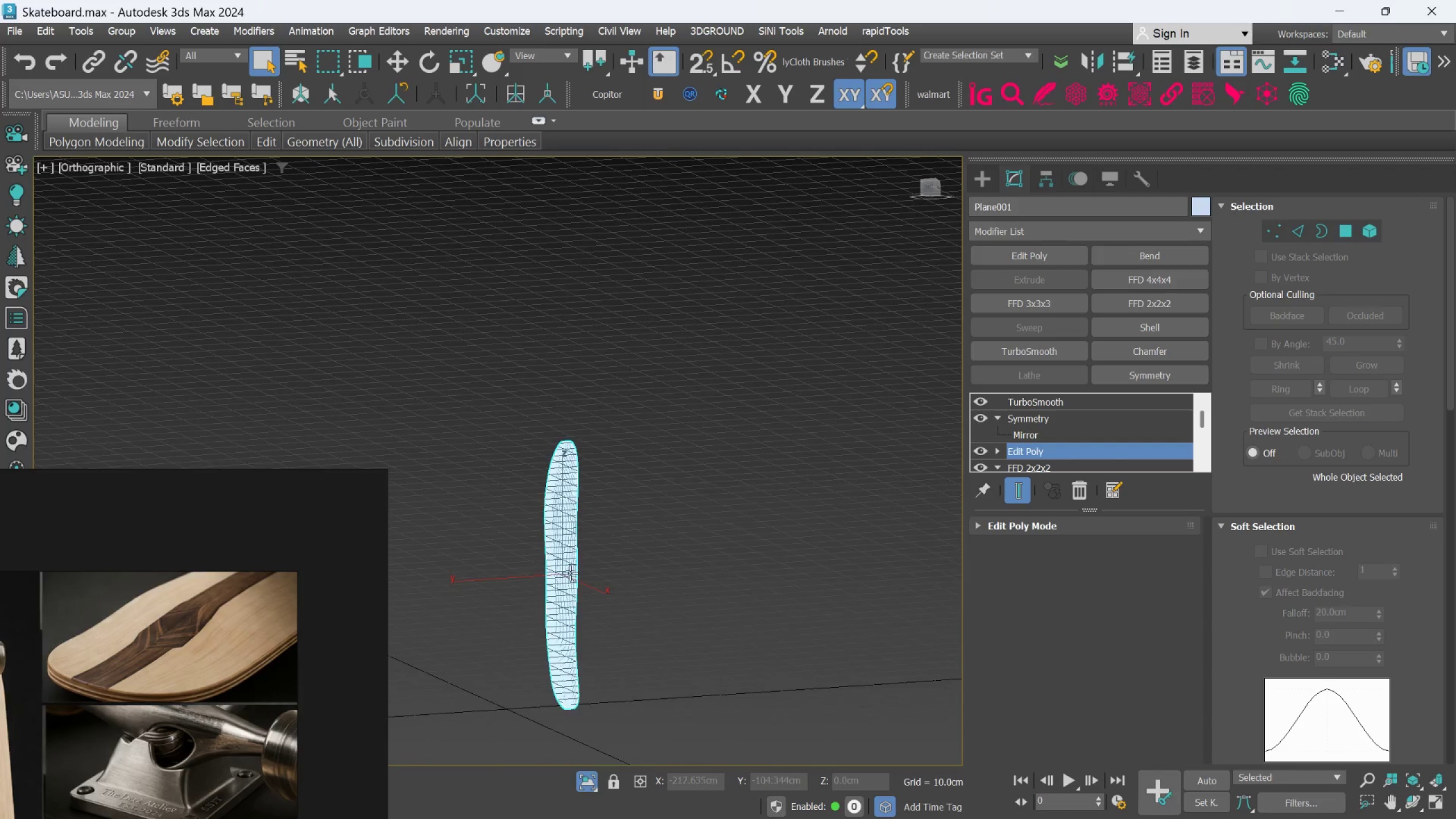 
scroll: coordinate [563, 580], scroll_direction: down, amount: 1.0
 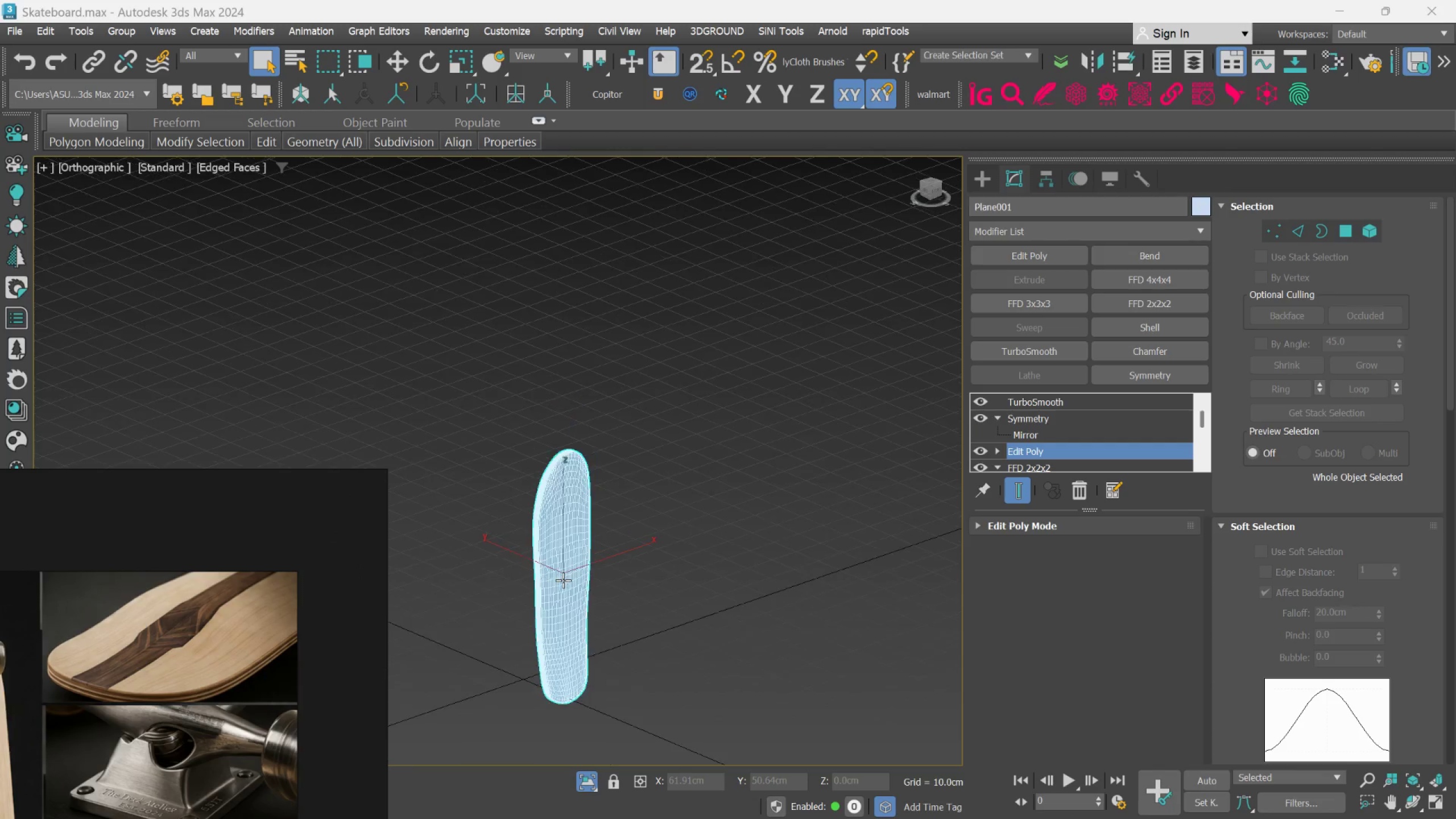 
hold_key(key=AltLeft, duration=1.48)
 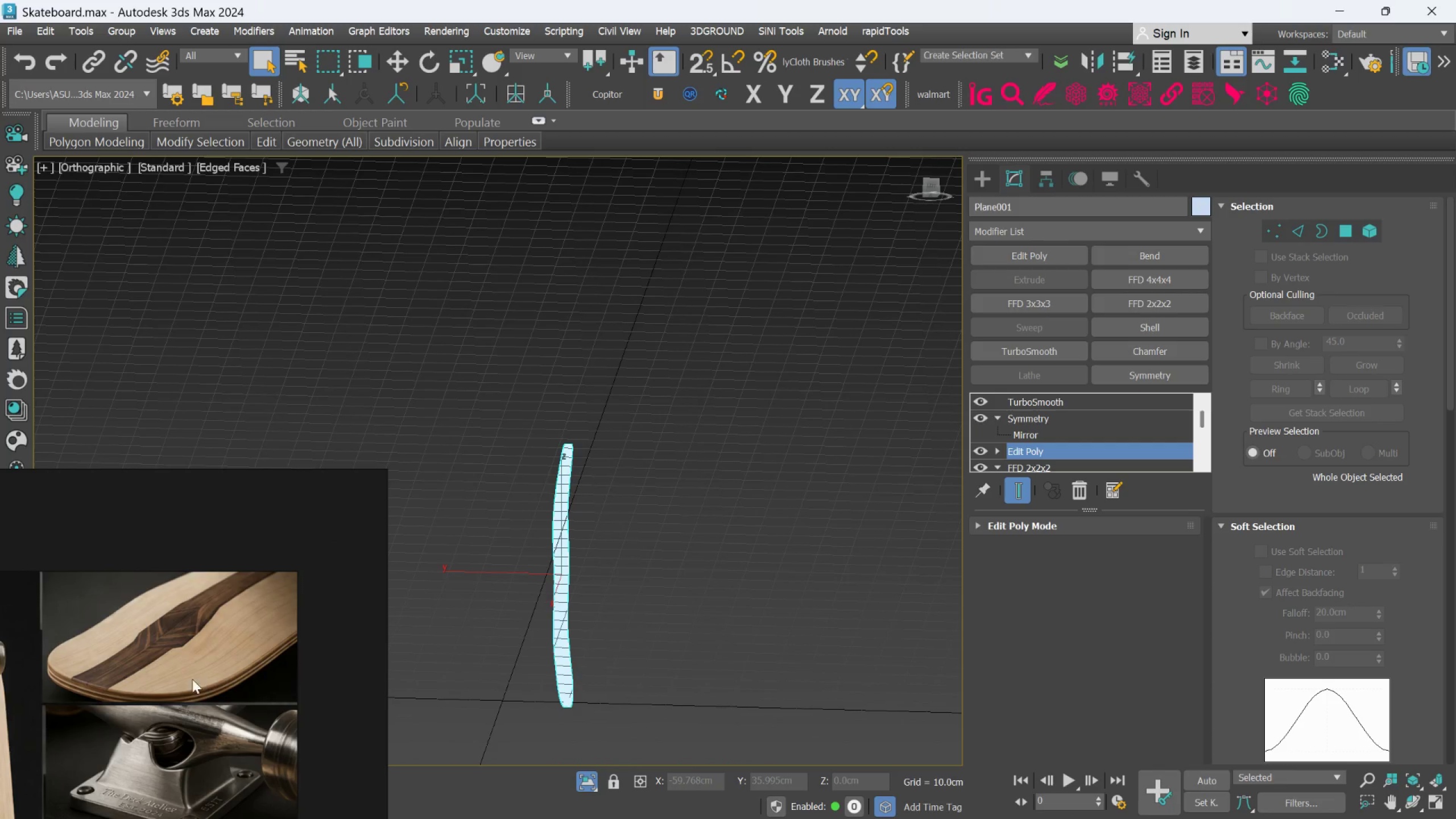 
scroll: coordinate [570, 573], scroll_direction: none, amount: 0.0
 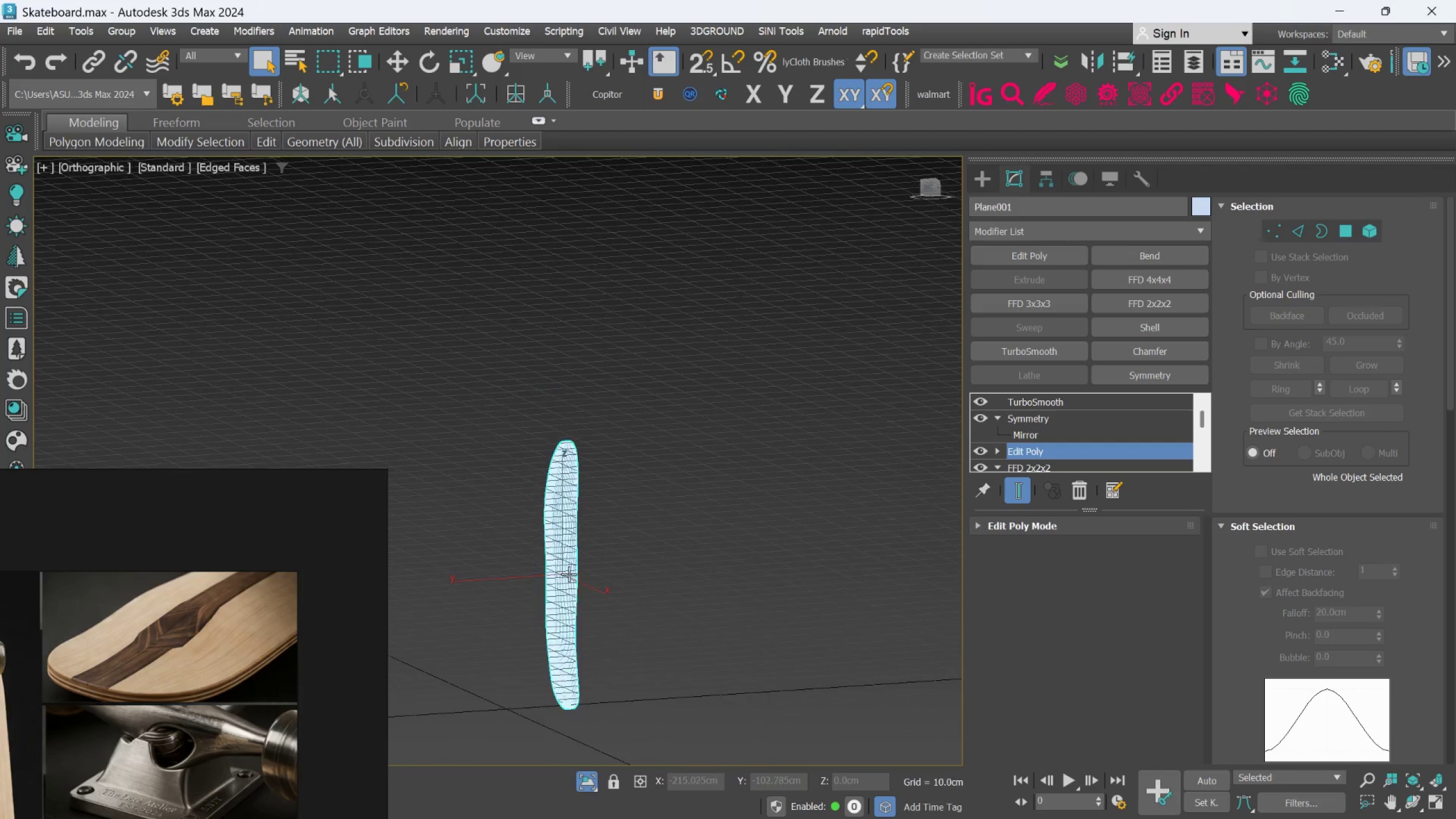 
scroll: coordinate [117, 688], scroll_direction: down, amount: 5.0
 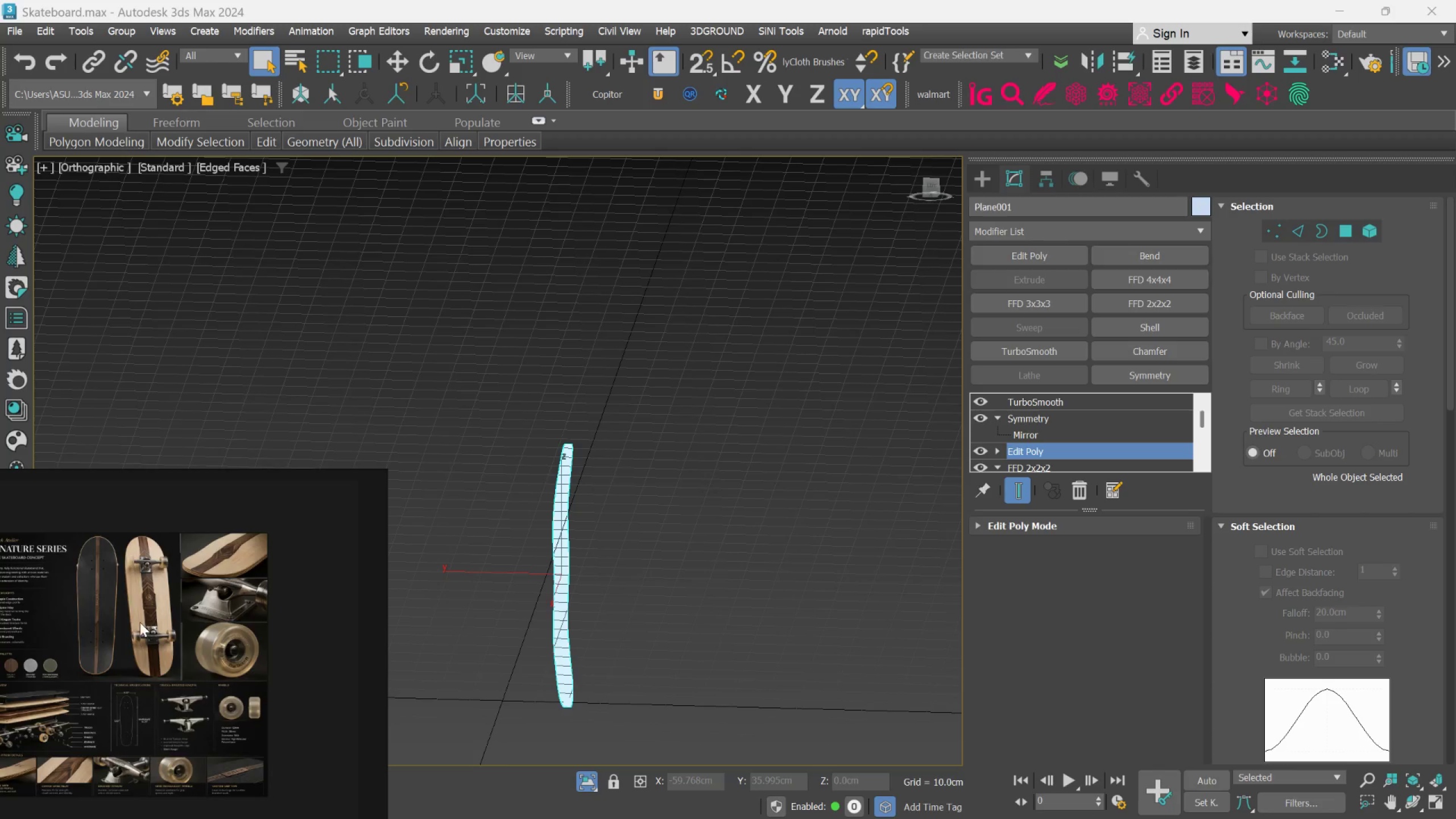 
scroll: coordinate [226, 714], scroll_direction: up, amount: 10.0
 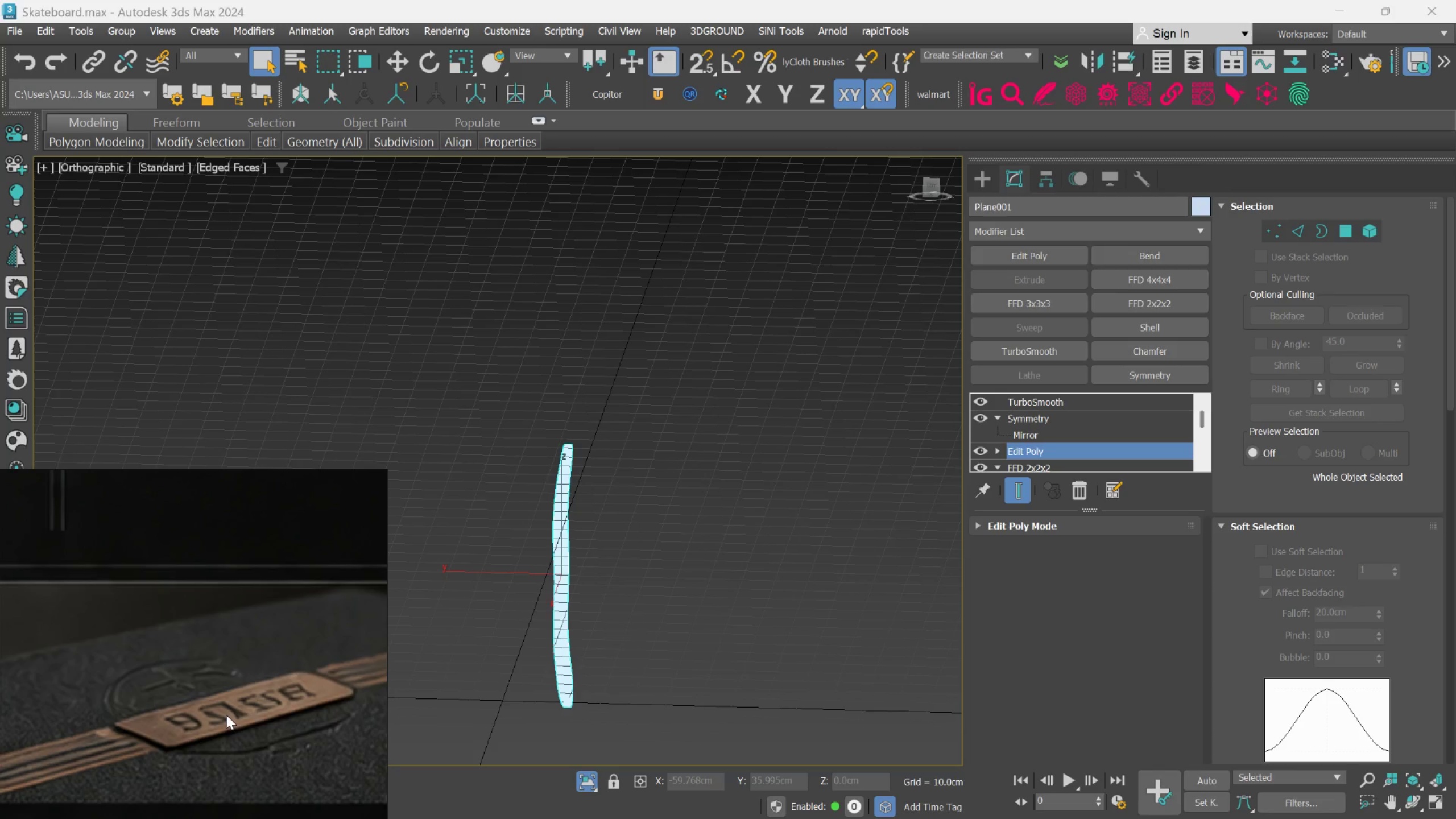 
scroll: coordinate [226, 715], scroll_direction: down, amount: 6.0
 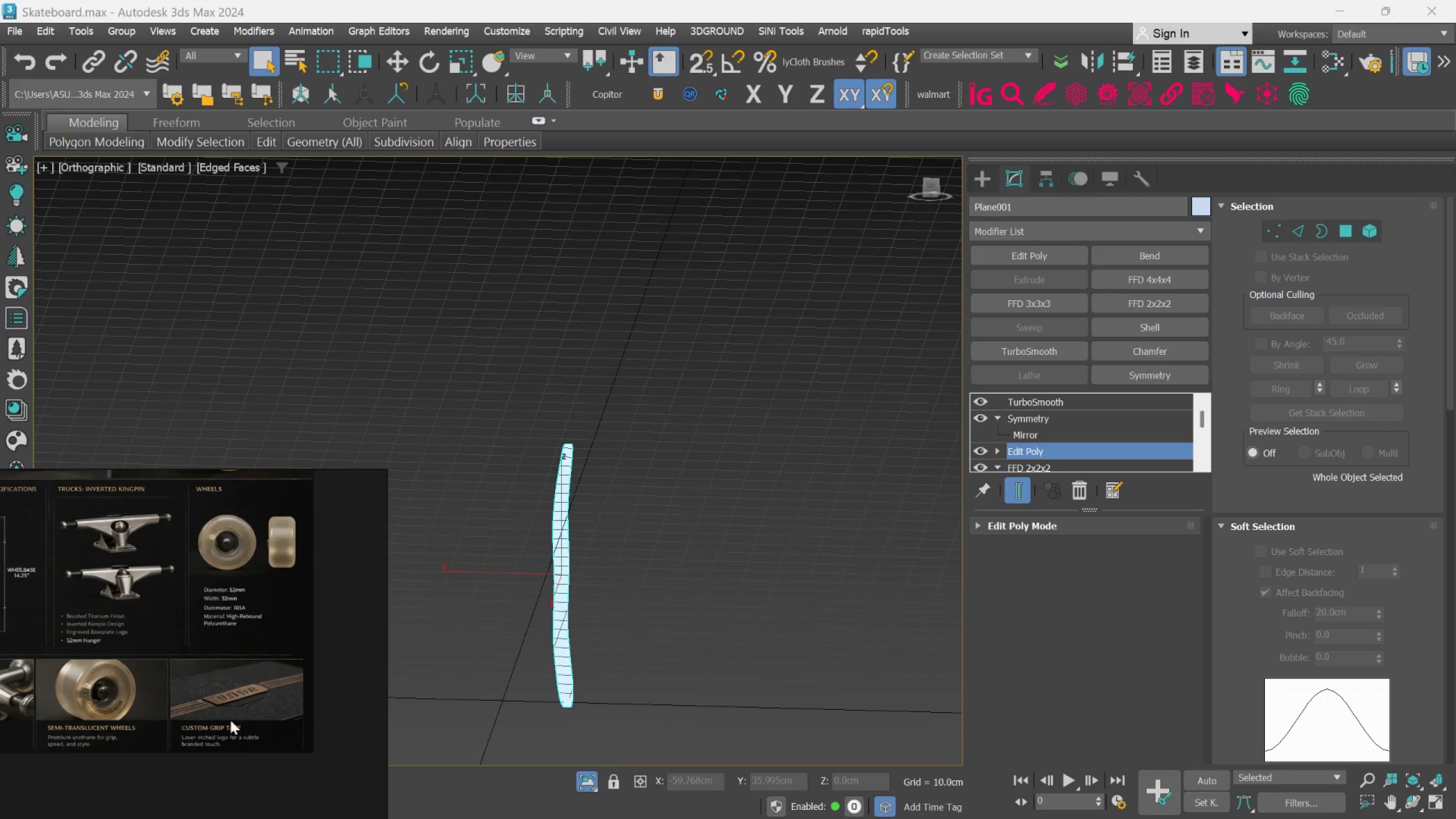 
scroll: coordinate [213, 741], scroll_direction: none, amount: 0.0
 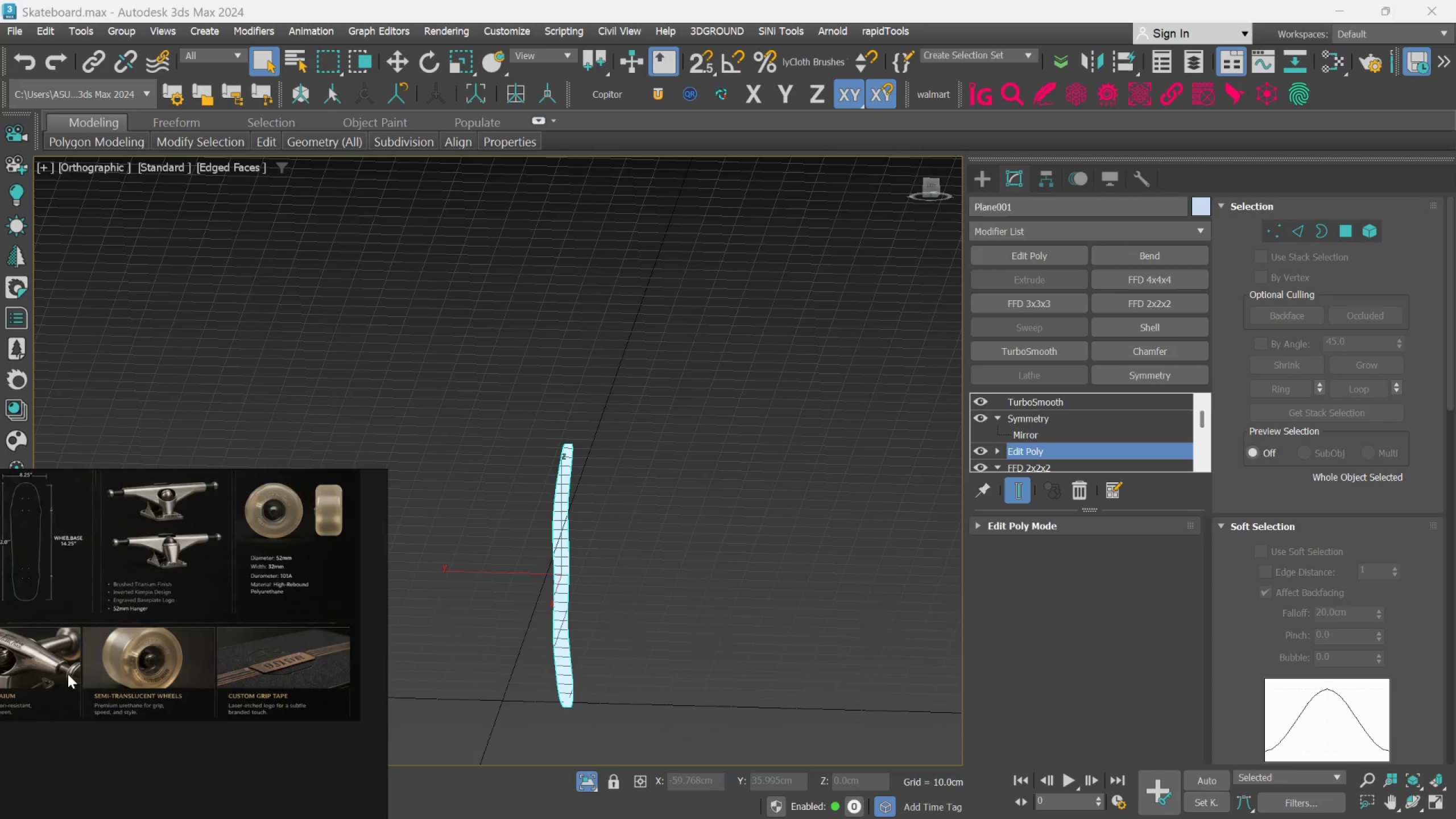 
scroll: coordinate [97, 688], scroll_direction: up, amount: 5.0
 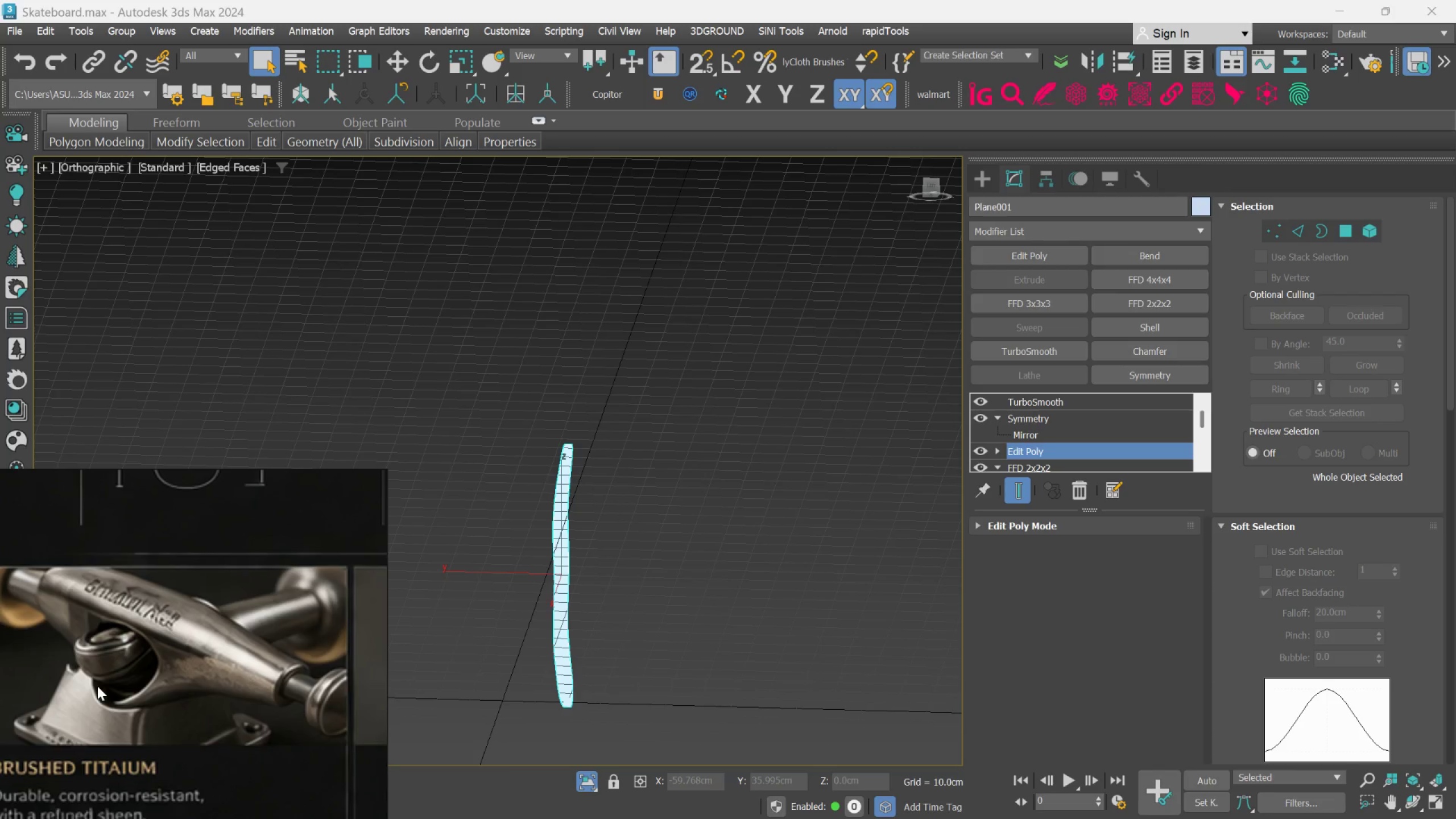 
scroll: coordinate [97, 686], scroll_direction: down, amount: 5.0
 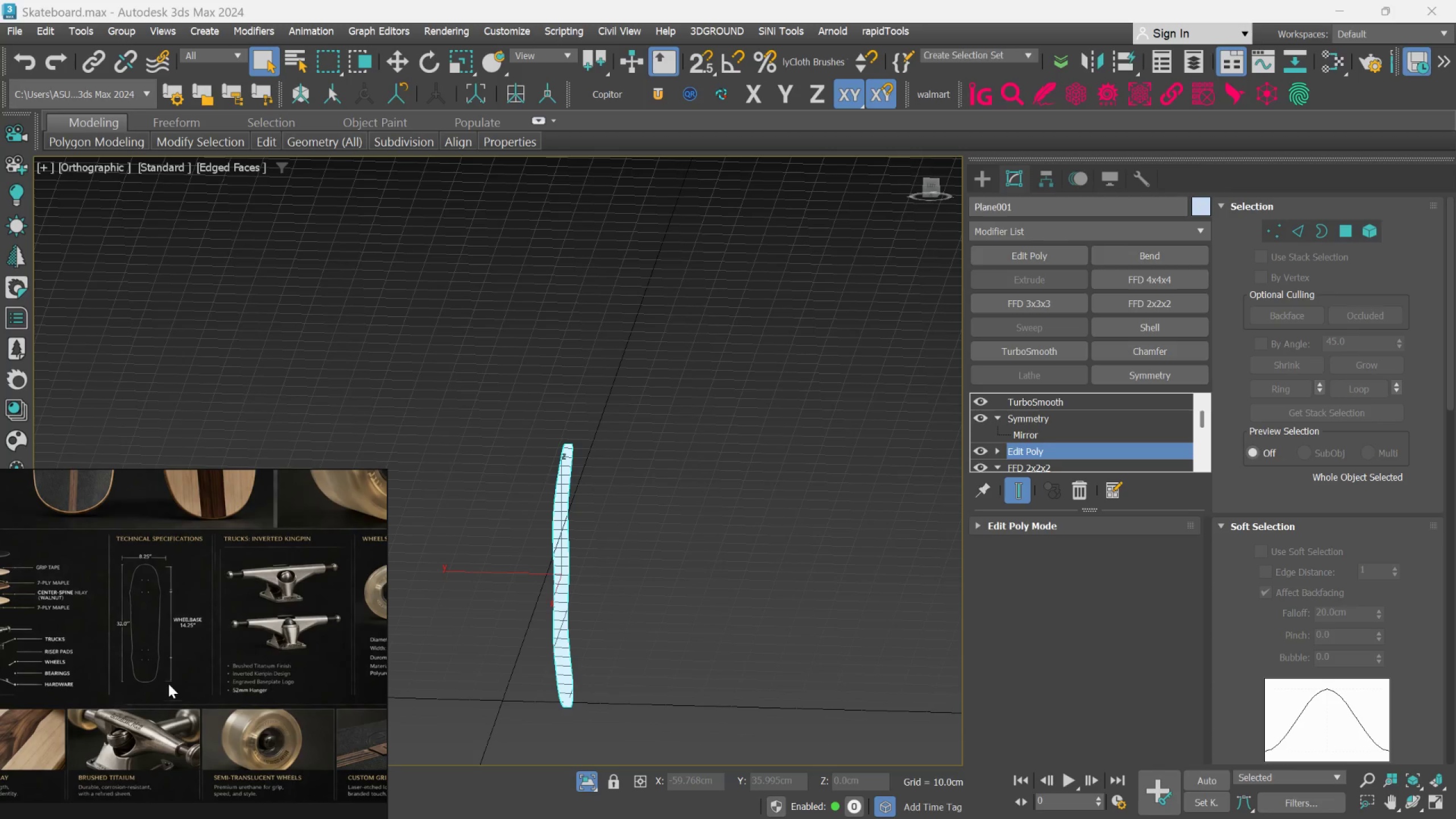 
scroll: coordinate [168, 669], scroll_direction: up, amount: 4.0
 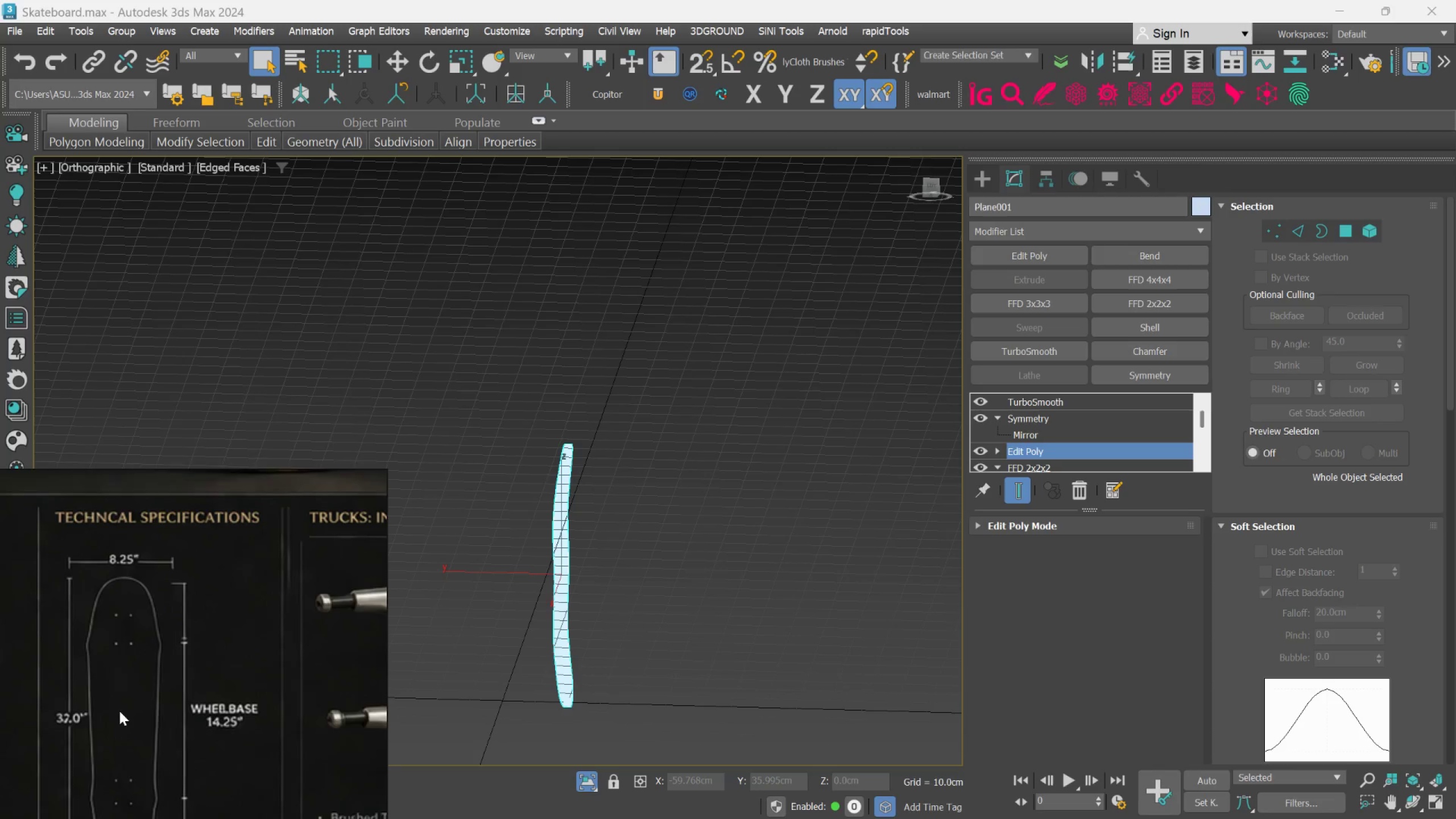 
scroll: coordinate [111, 692], scroll_direction: down, amount: 3.0
 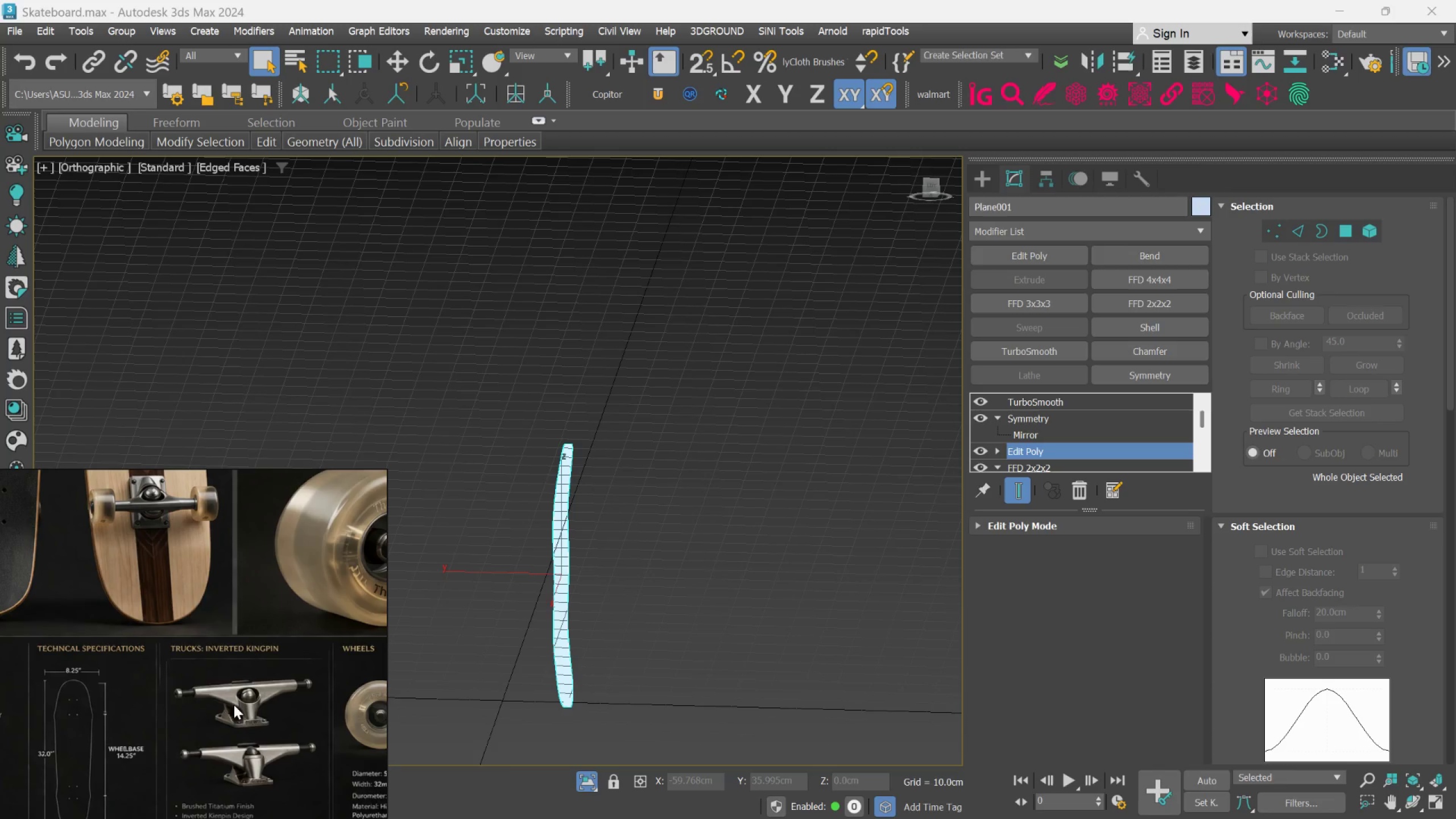 
scroll: coordinate [259, 704], scroll_direction: up, amount: 5.0
 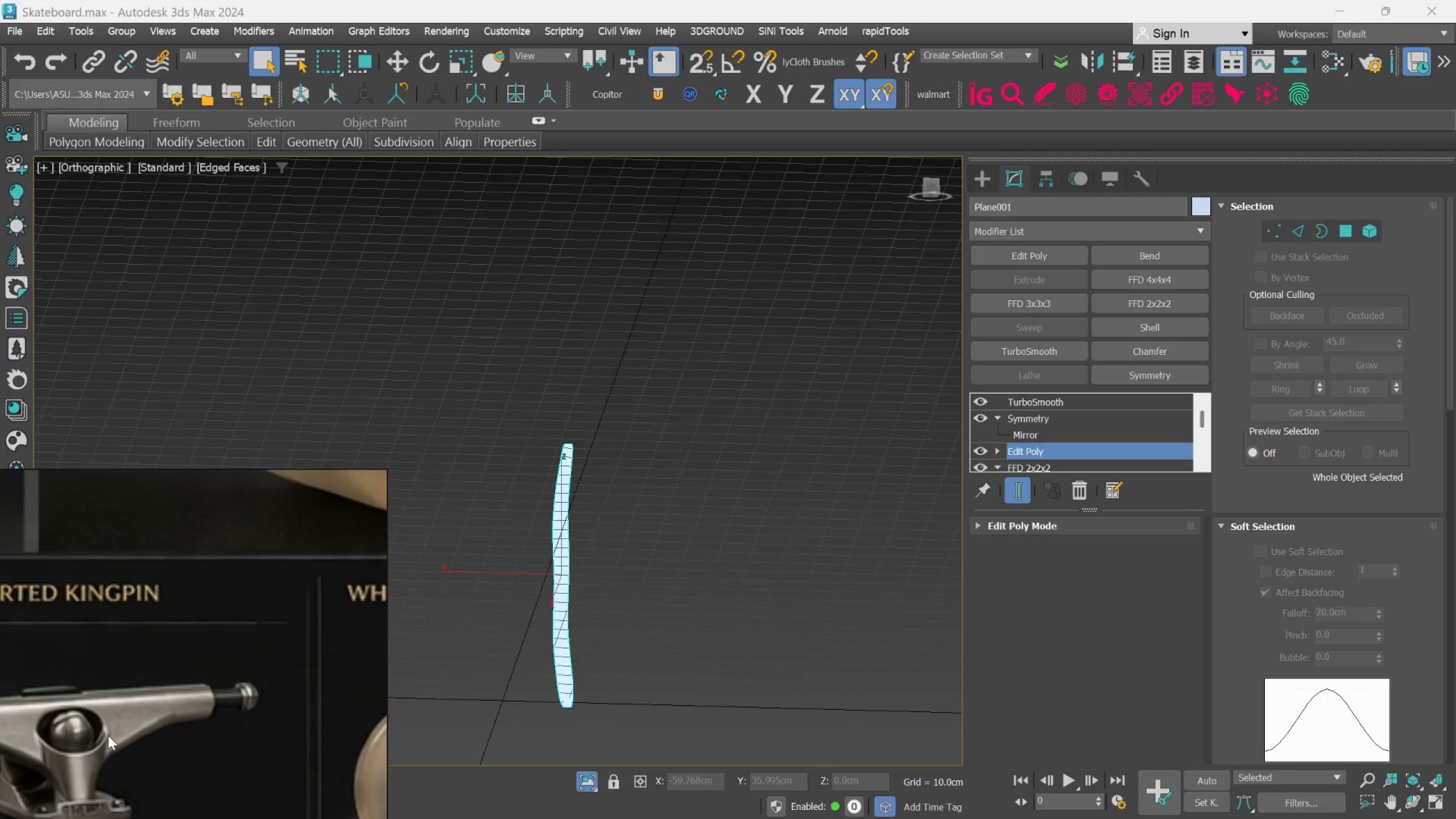 
scroll: coordinate [137, 692], scroll_direction: down, amount: 5.0
 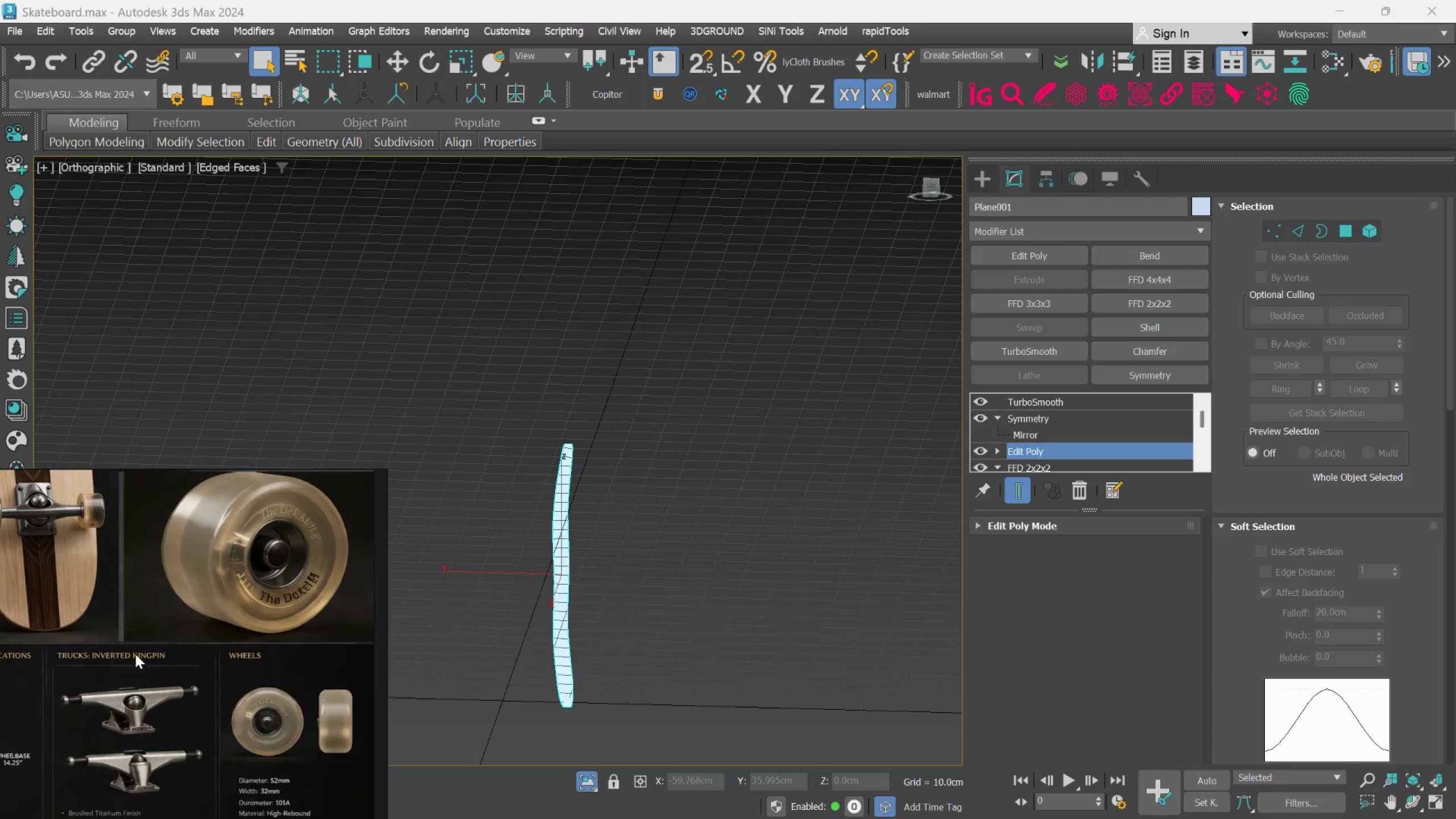 
scroll: coordinate [185, 699], scroll_direction: up, amount: 5.0
 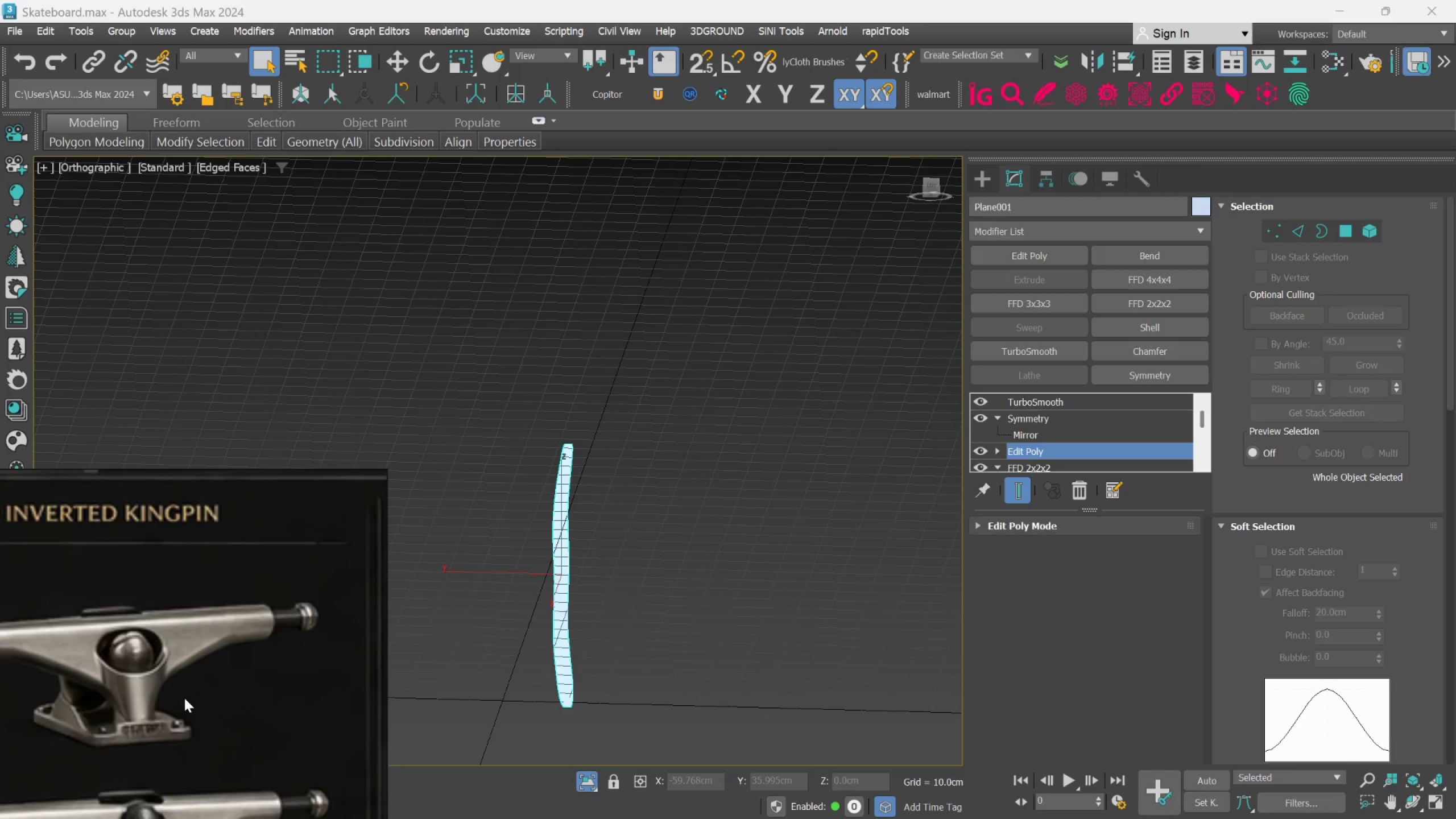 
scroll: coordinate [212, 741], scroll_direction: down, amount: 6.0
 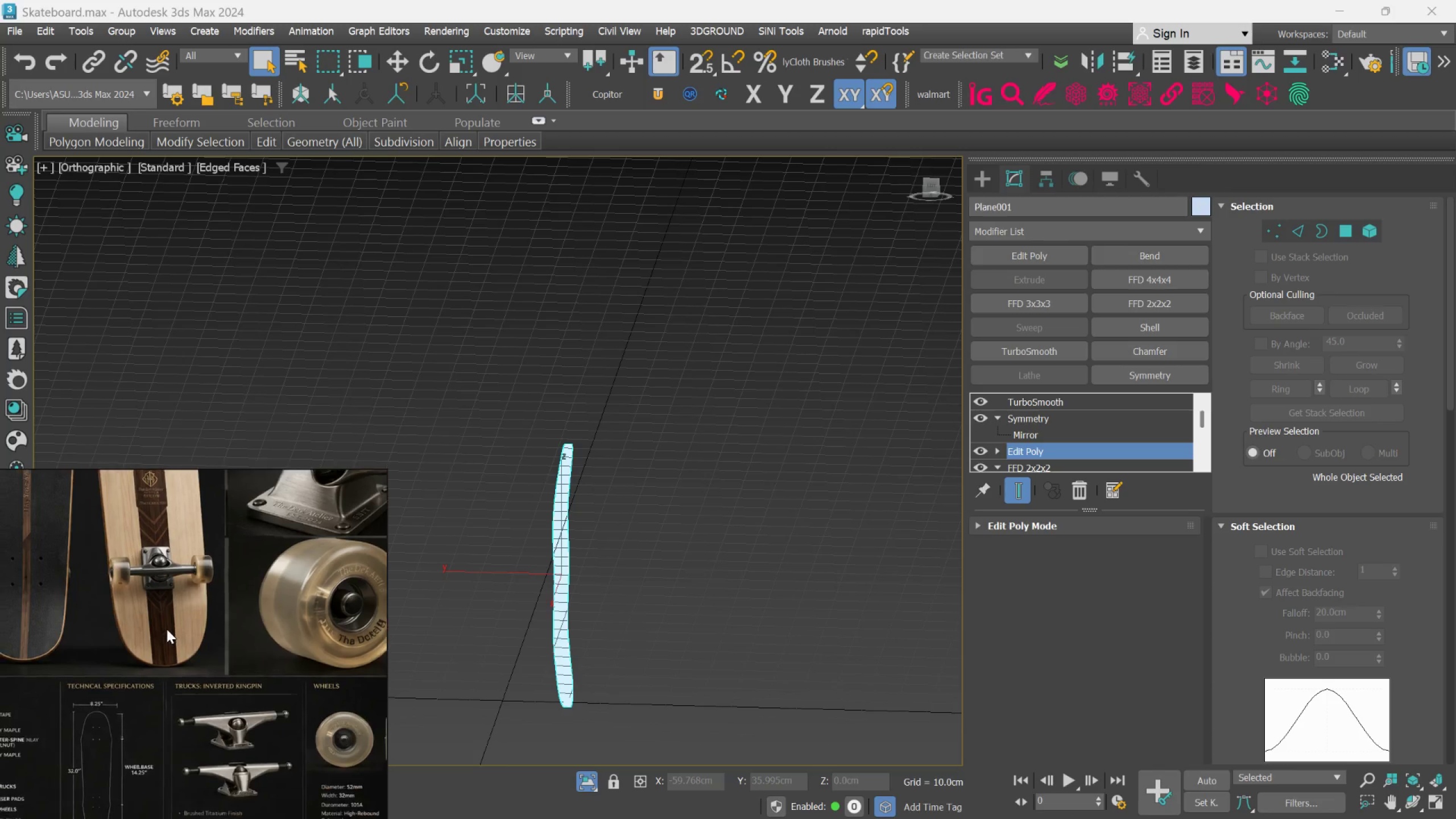 
scroll: coordinate [237, 715], scroll_direction: up, amount: 4.0
 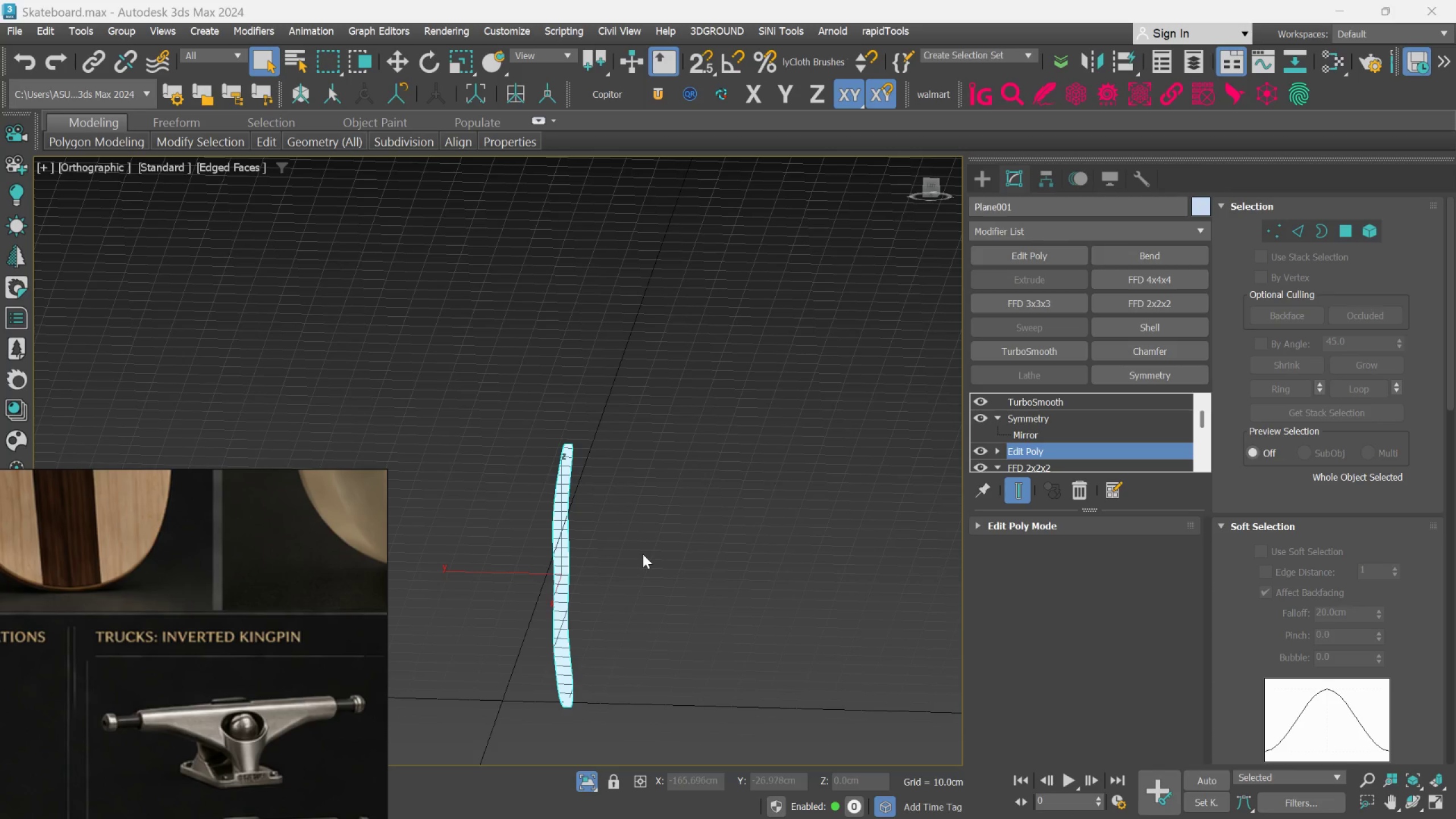 
key(F)
 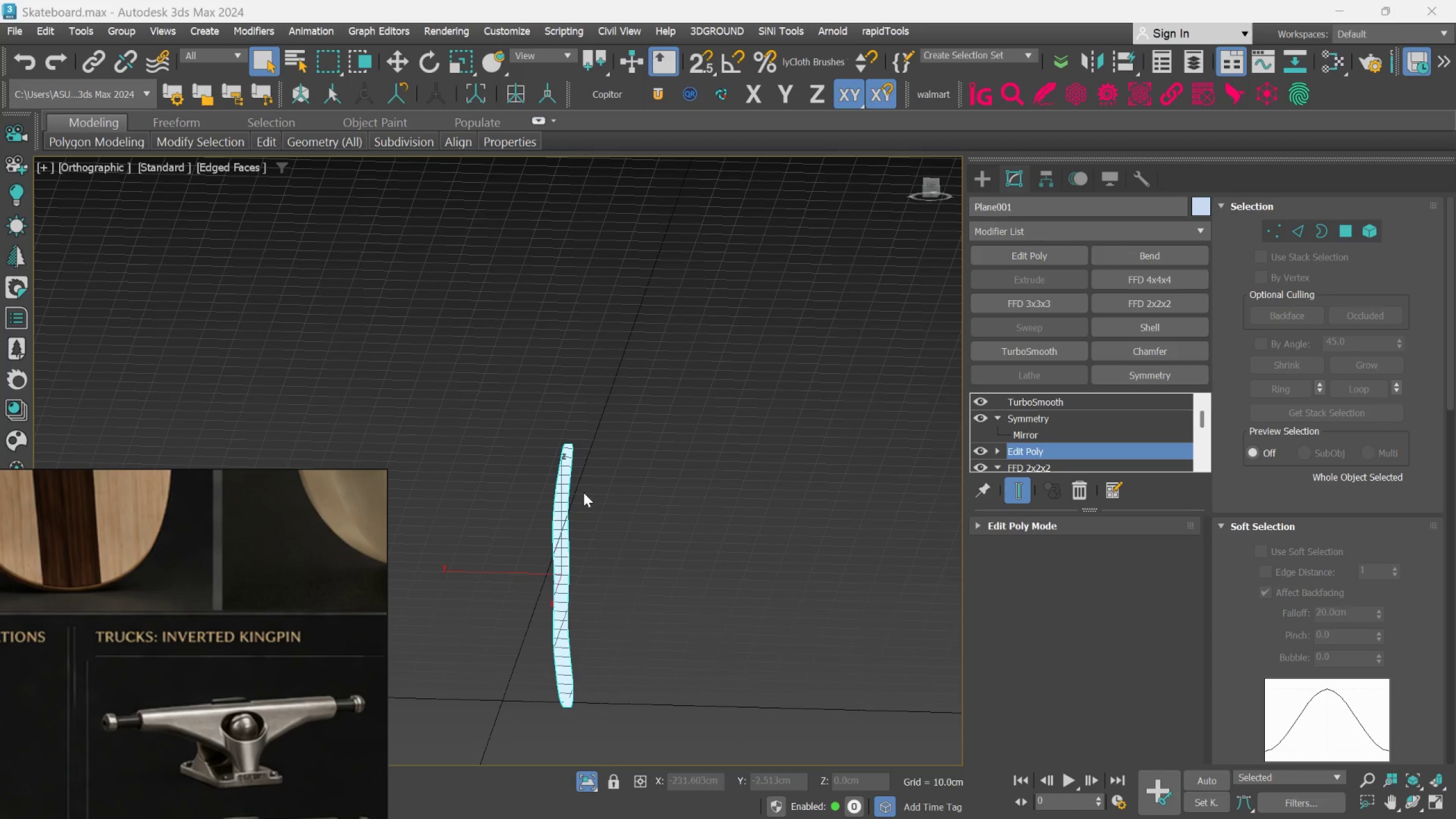 
scroll: coordinate [257, 631], scroll_direction: none, amount: 0.0
 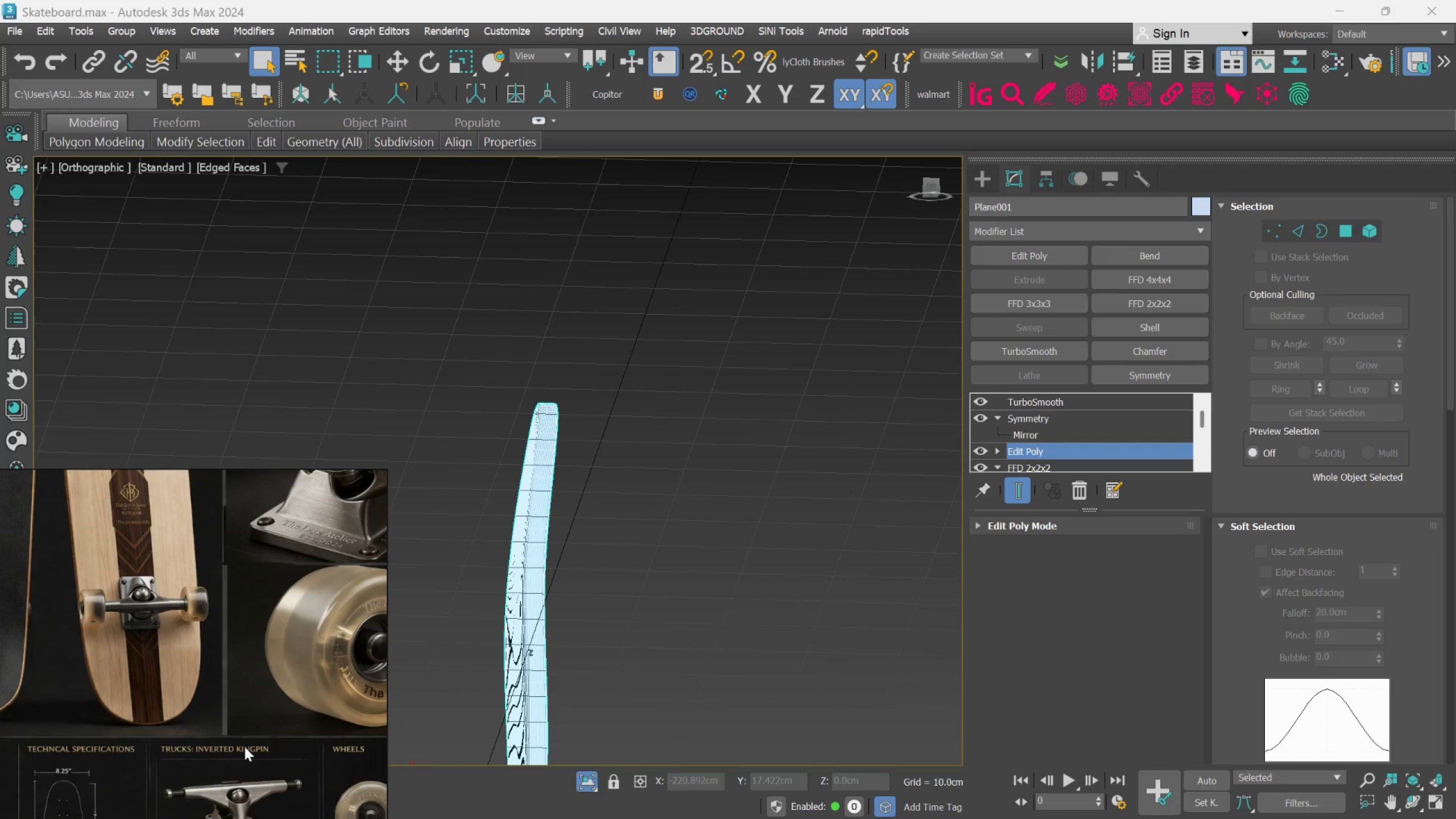 
scroll: coordinate [393, 666], scroll_direction: down, amount: 4.0
 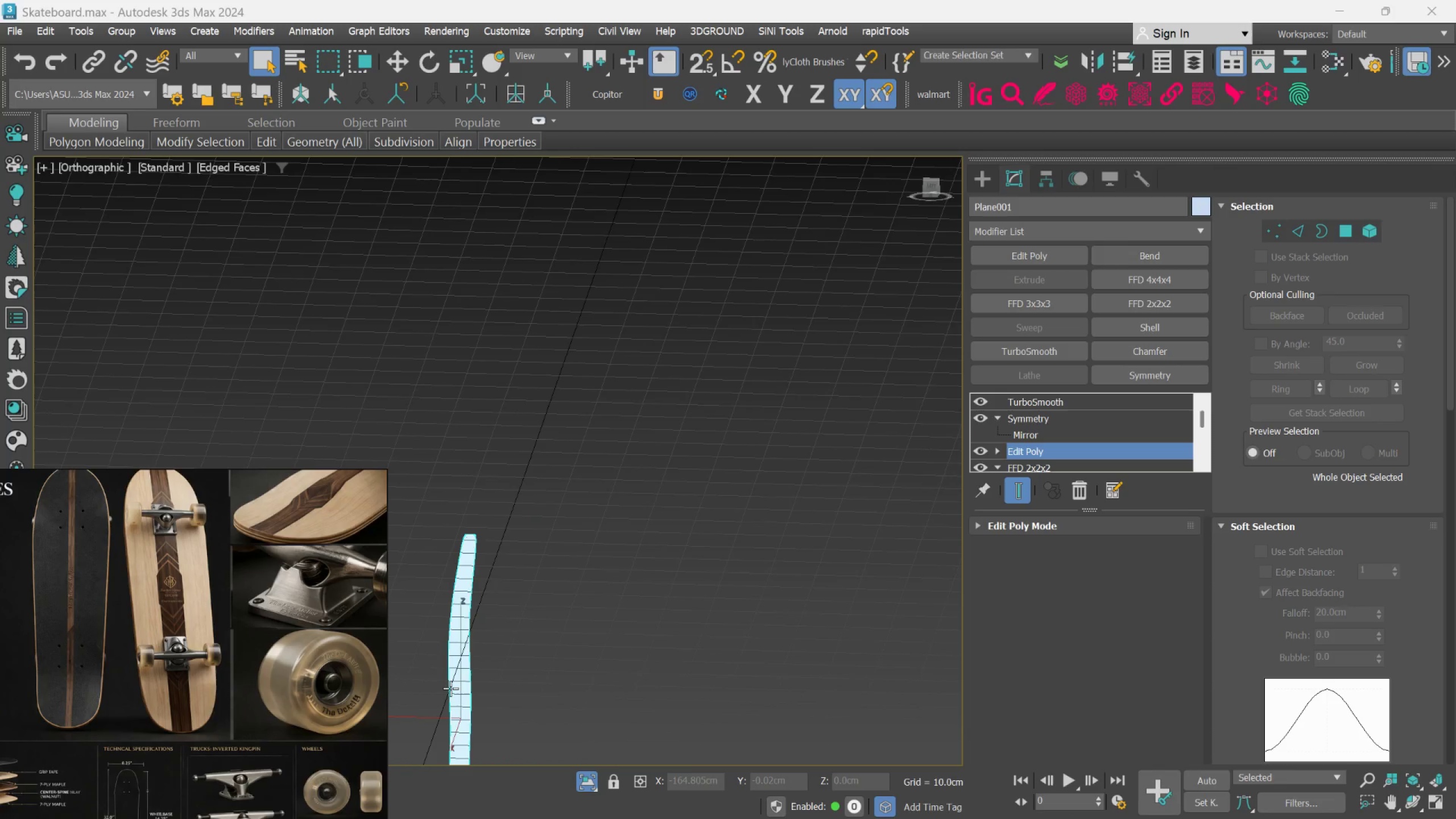 
scroll: coordinate [450, 688], scroll_direction: up, amount: 2.0
 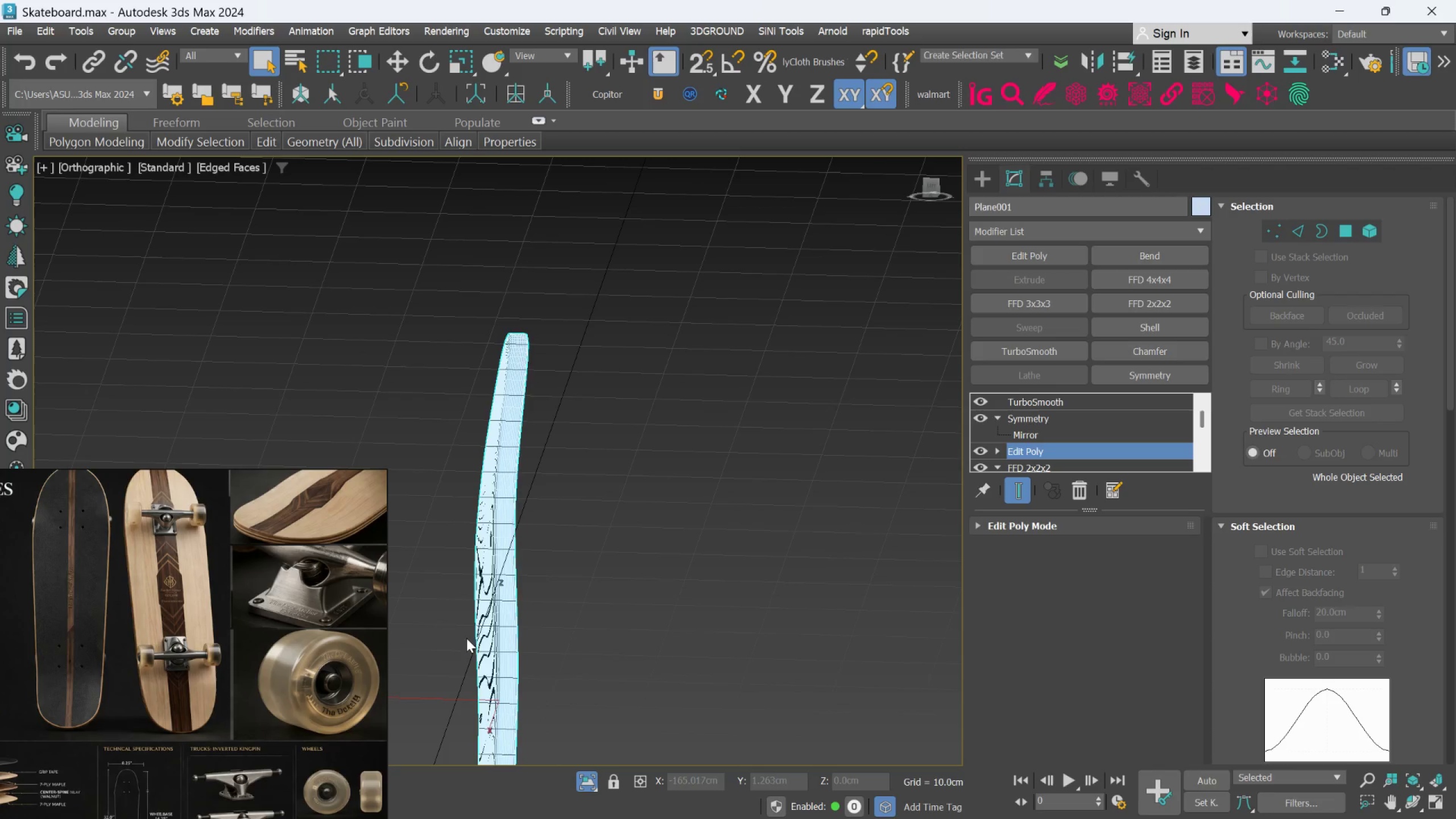 
scroll: coordinate [495, 612], scroll_direction: none, amount: 0.0
 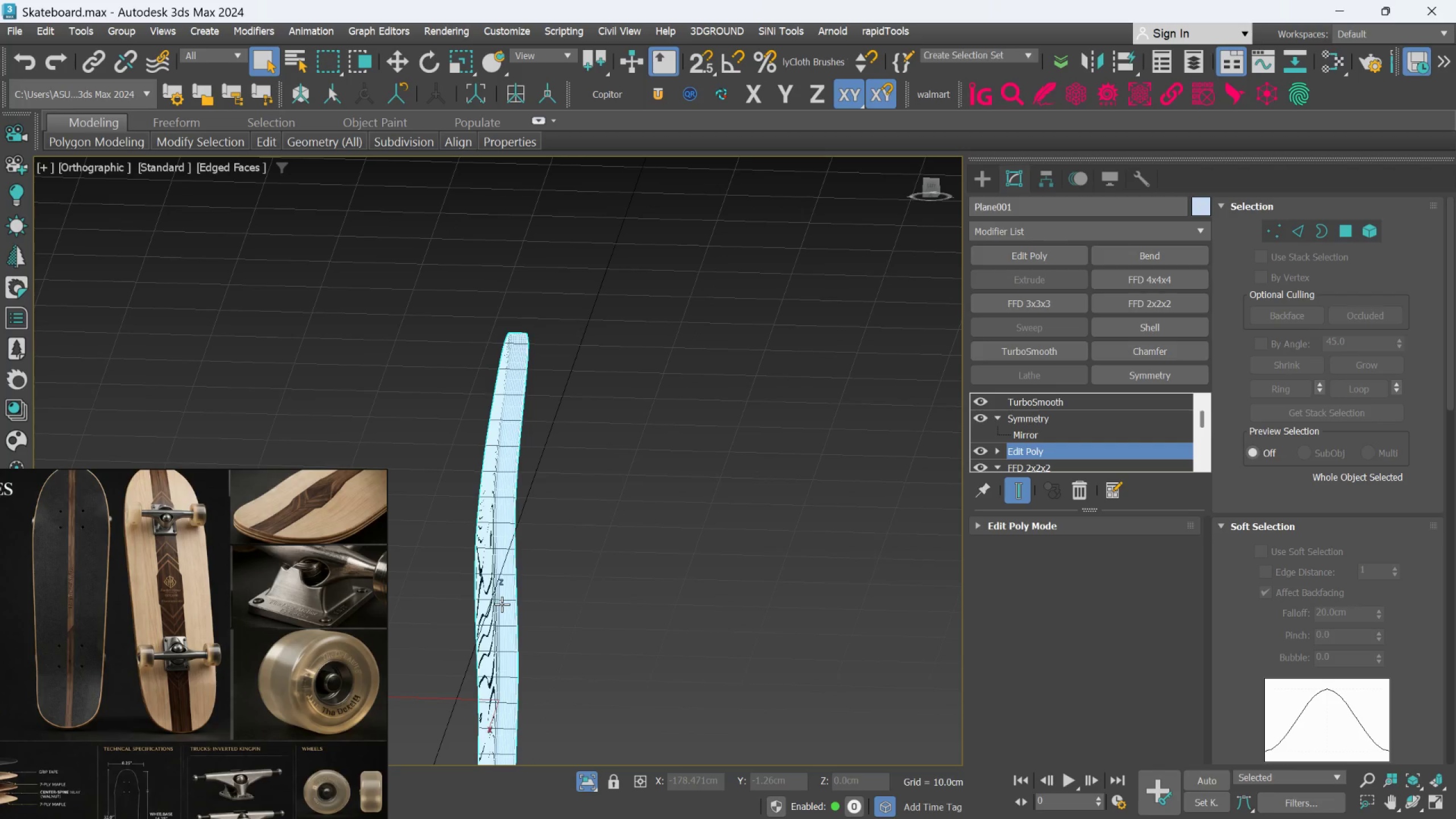 
key(L)
 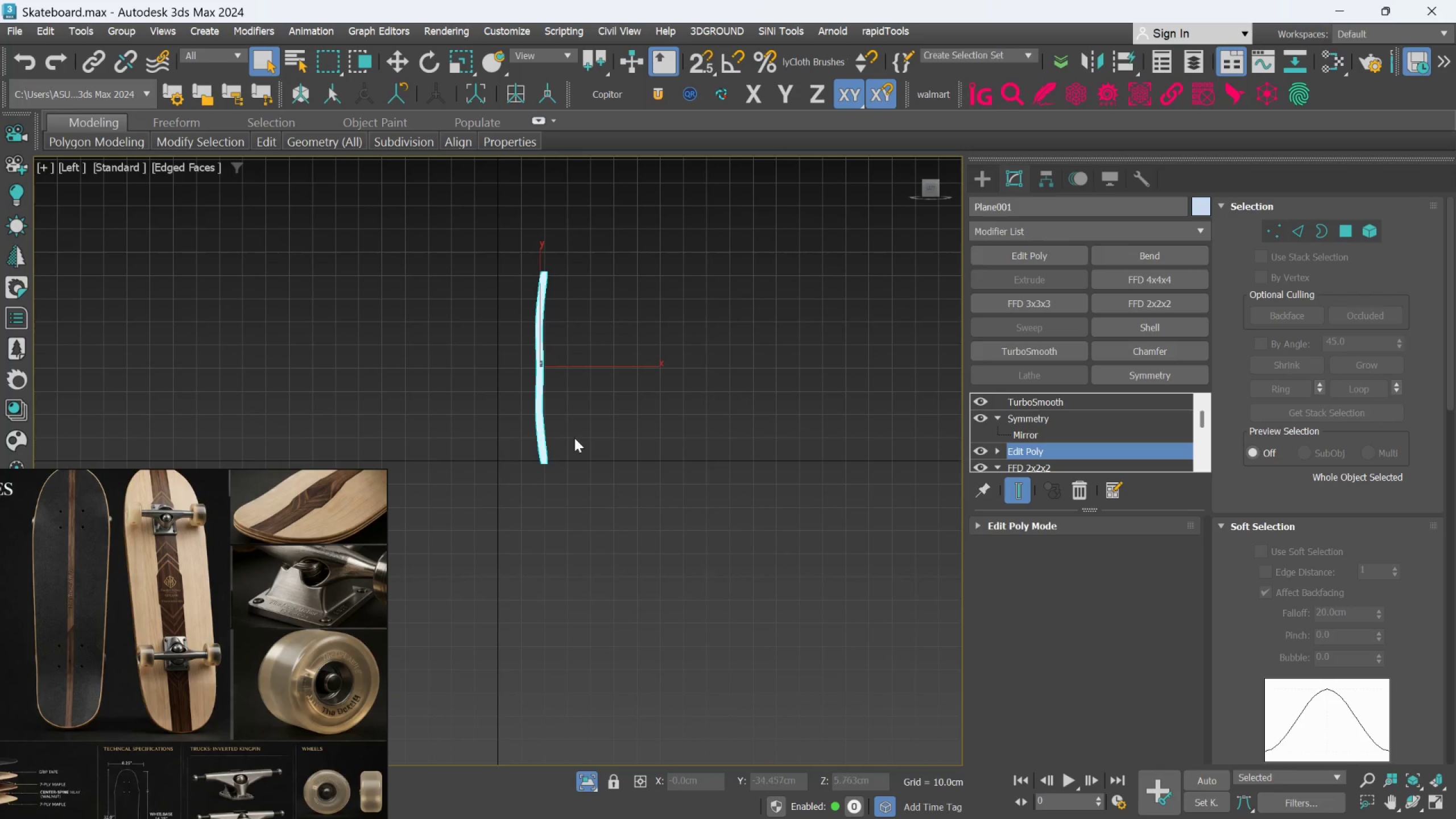 
scroll: coordinate [546, 314], scroll_direction: up, amount: 3.0
 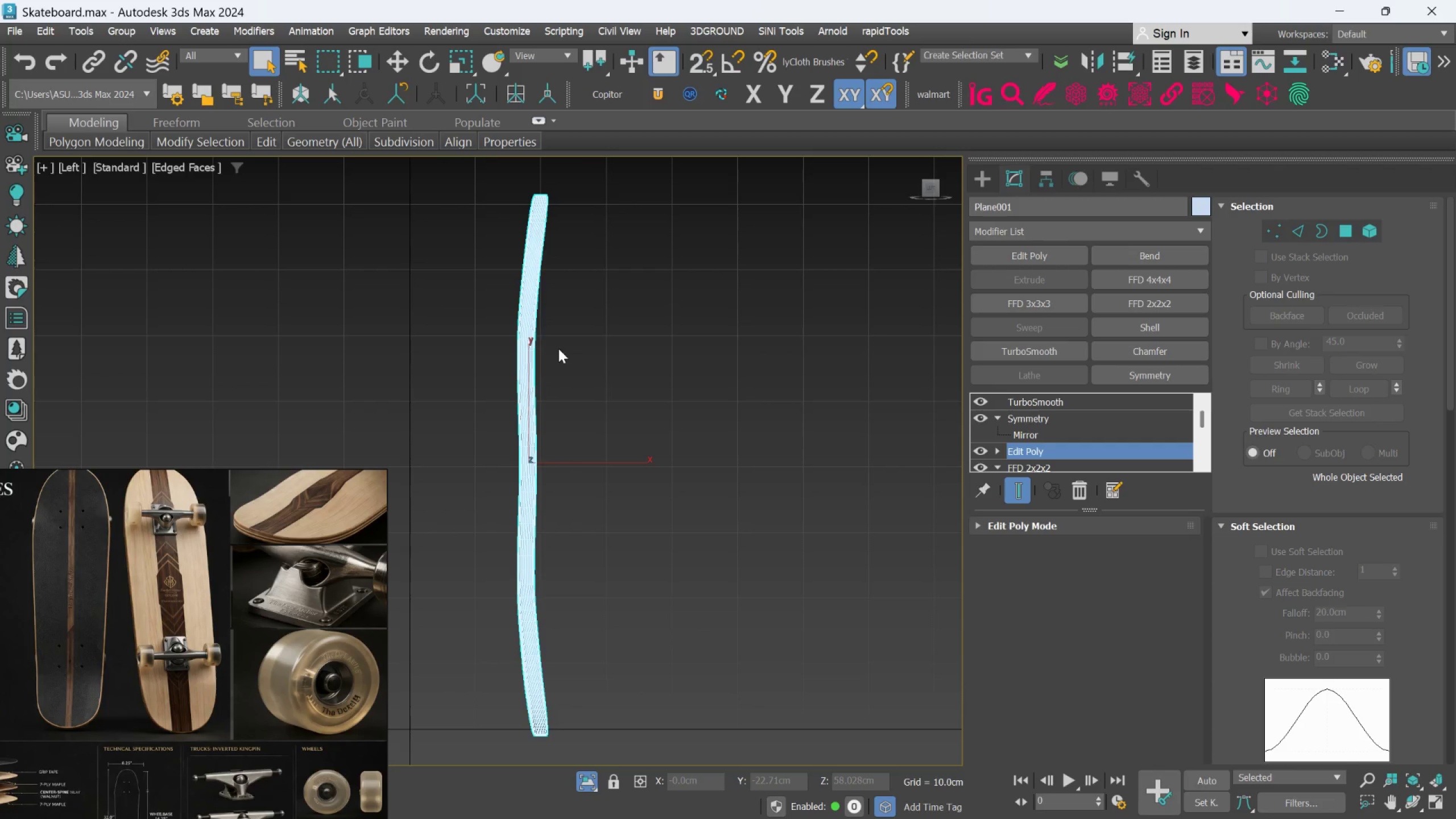 
wait(11.19)
 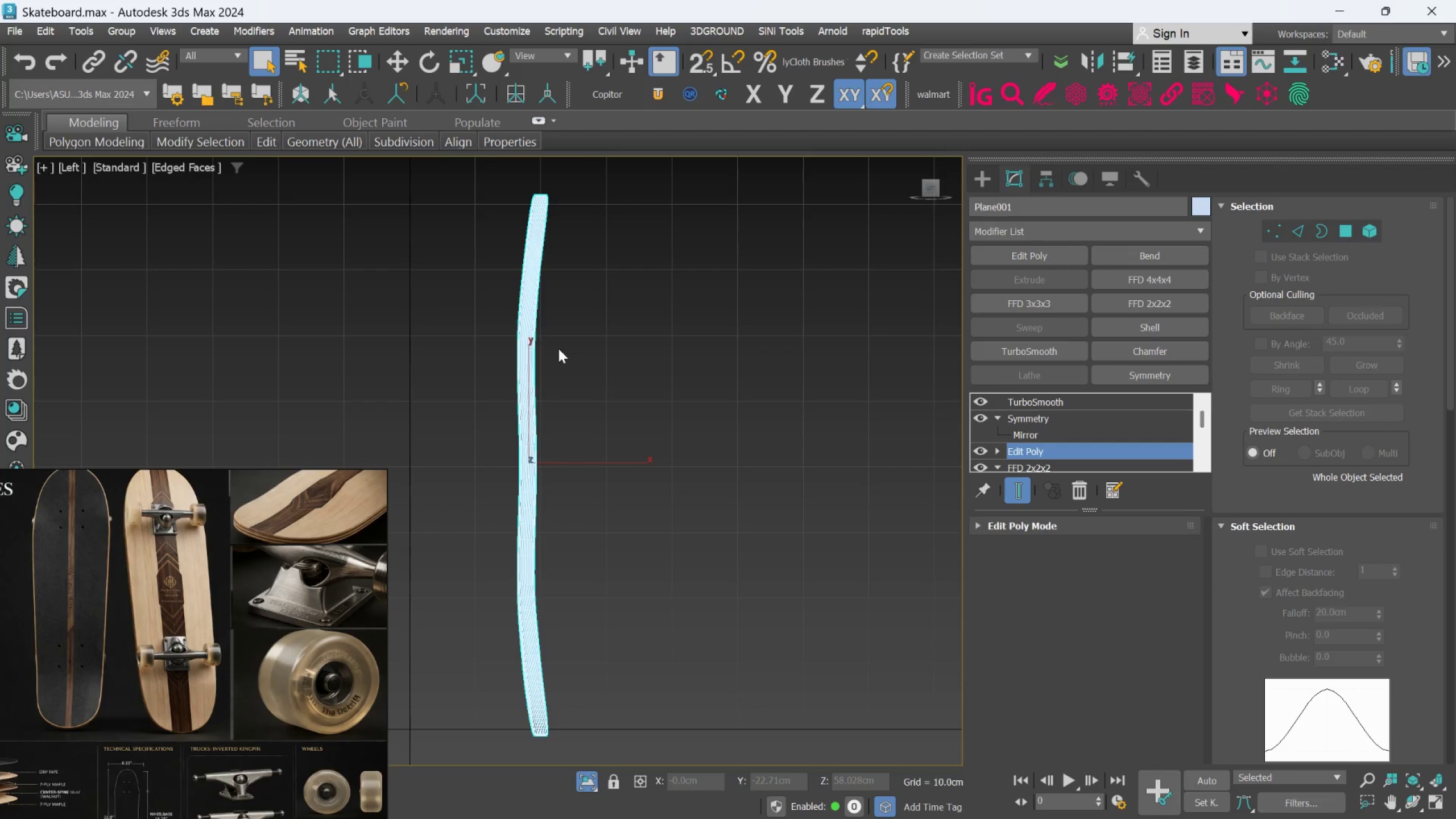 
left_click([1021, 495])
 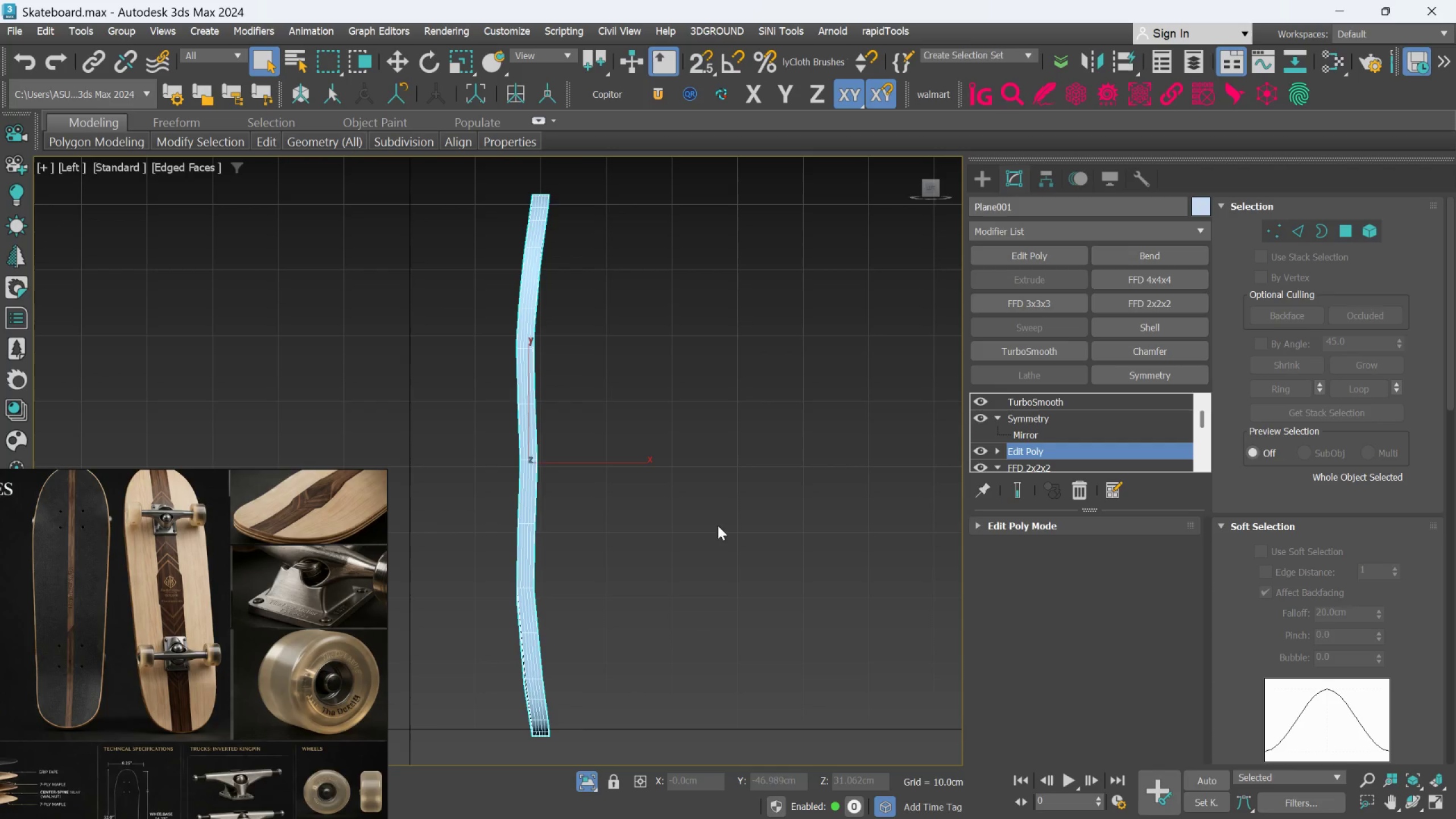 
scroll: coordinate [503, 426], scroll_direction: up, amount: 2.0
 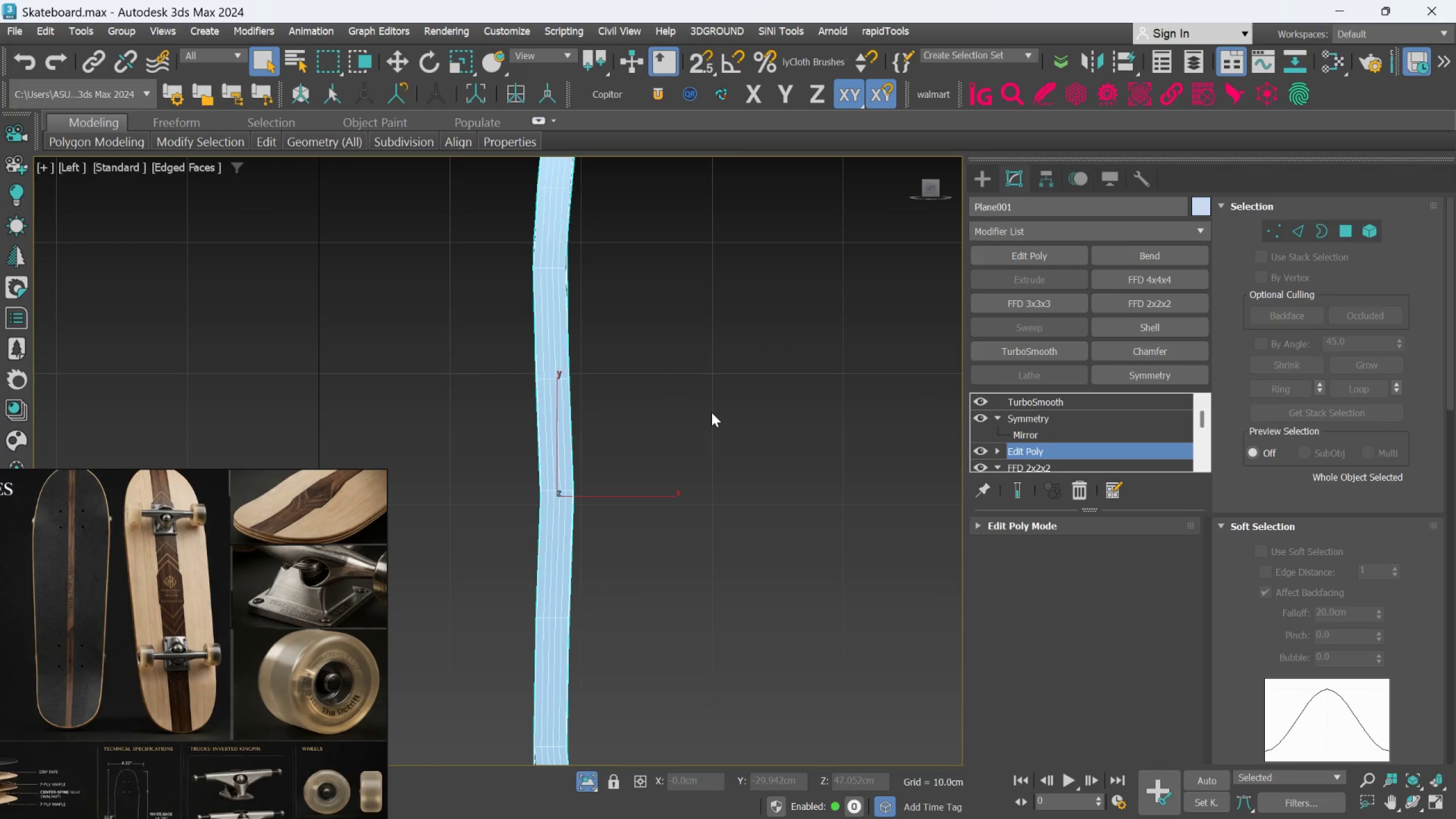 
scroll: coordinate [714, 412], scroll_direction: down, amount: 2.0
 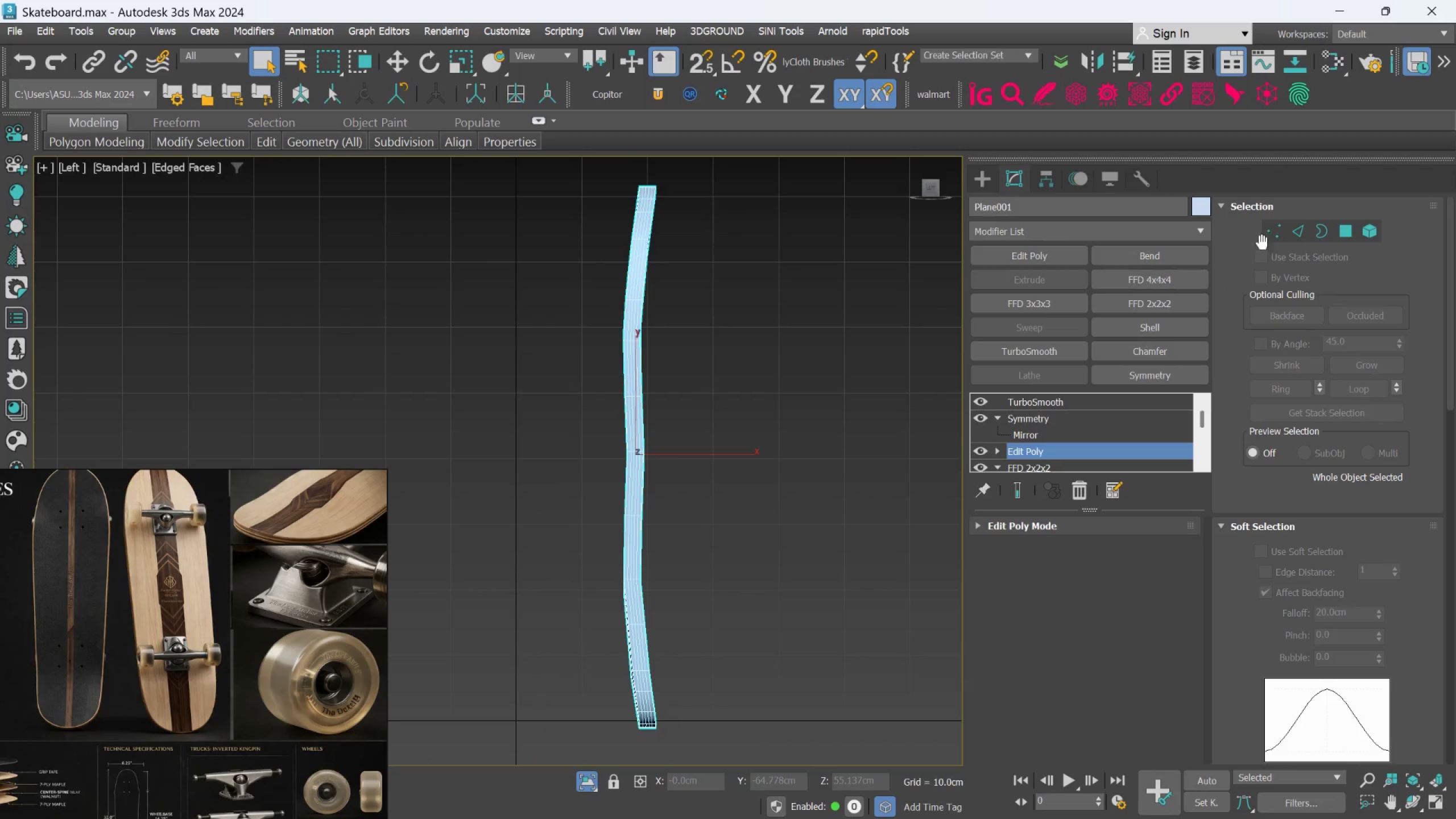 
left_click([1267, 239])
 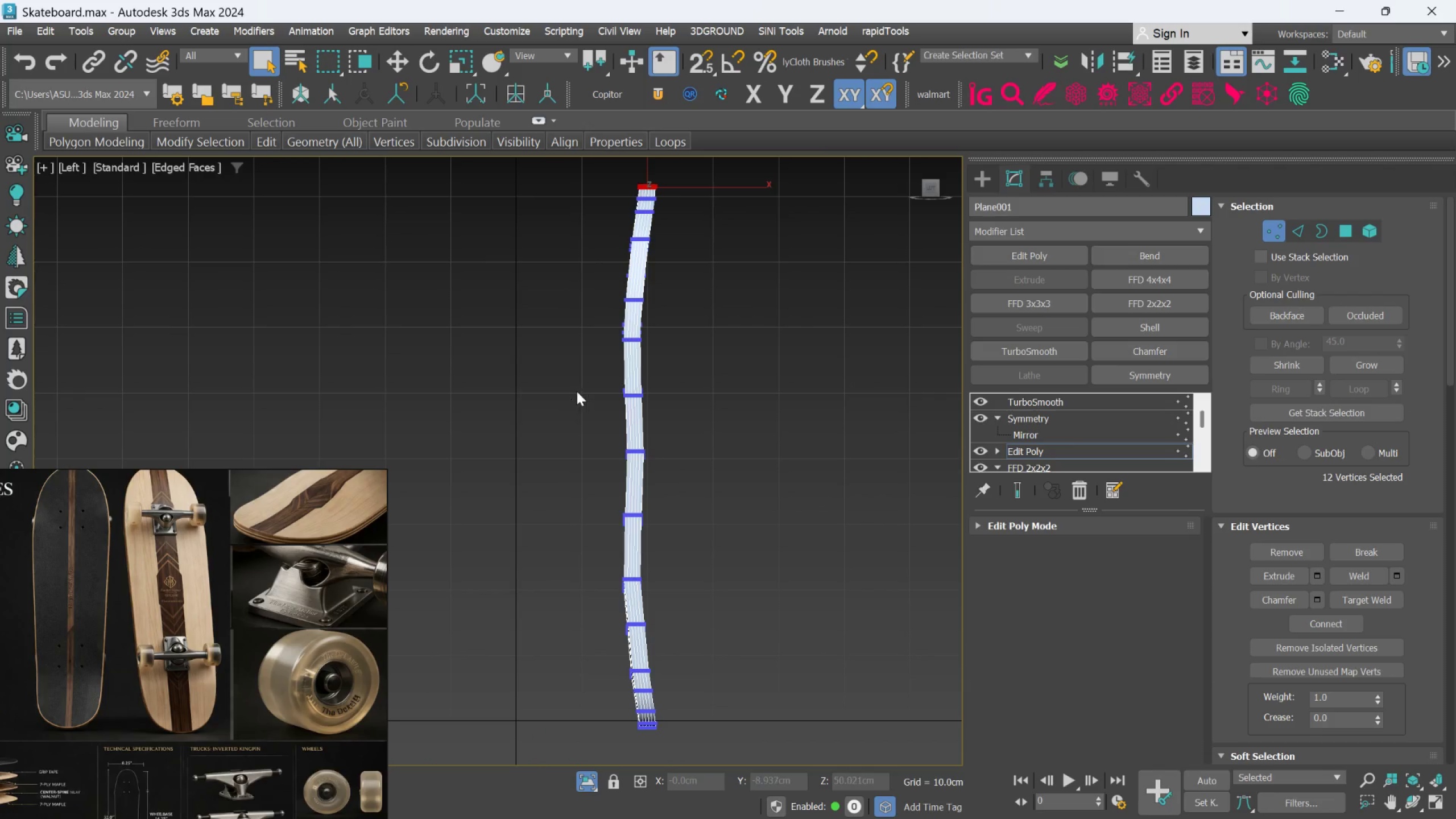 
scroll: coordinate [635, 369], scroll_direction: up, amount: 3.0
 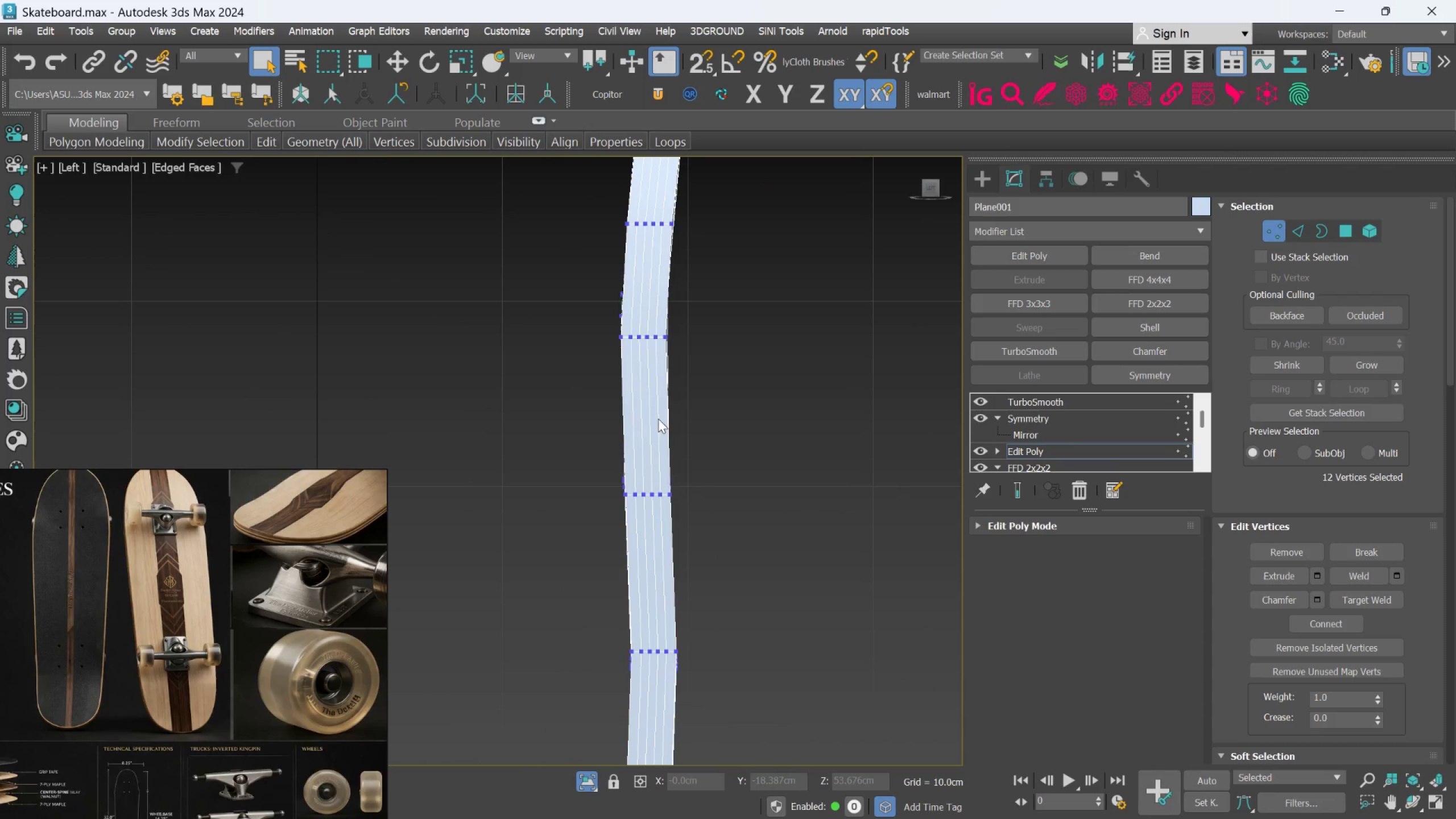 
scroll: coordinate [609, 386], scroll_direction: down, amount: 2.0
 